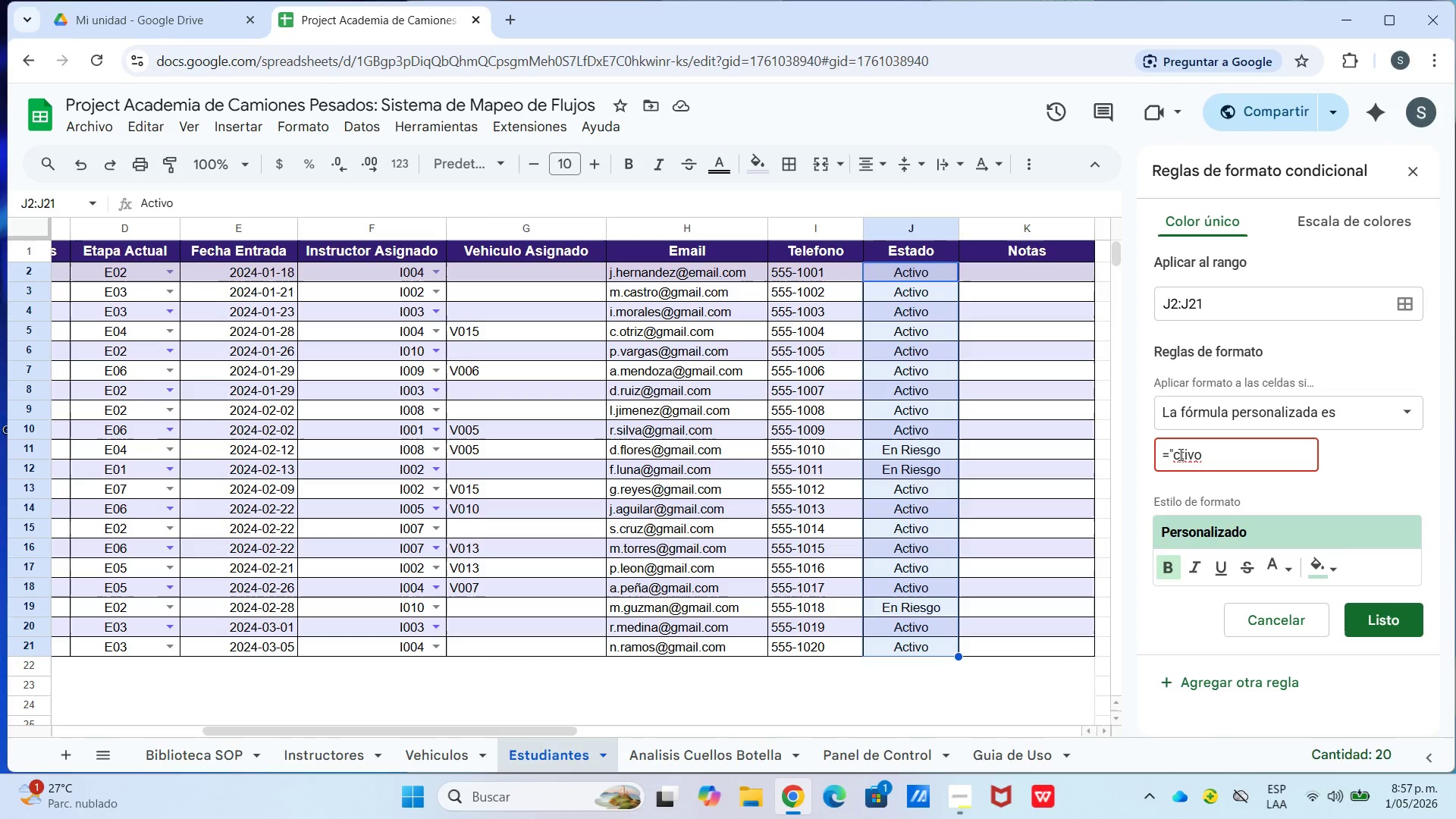 
key(Shift+A)
 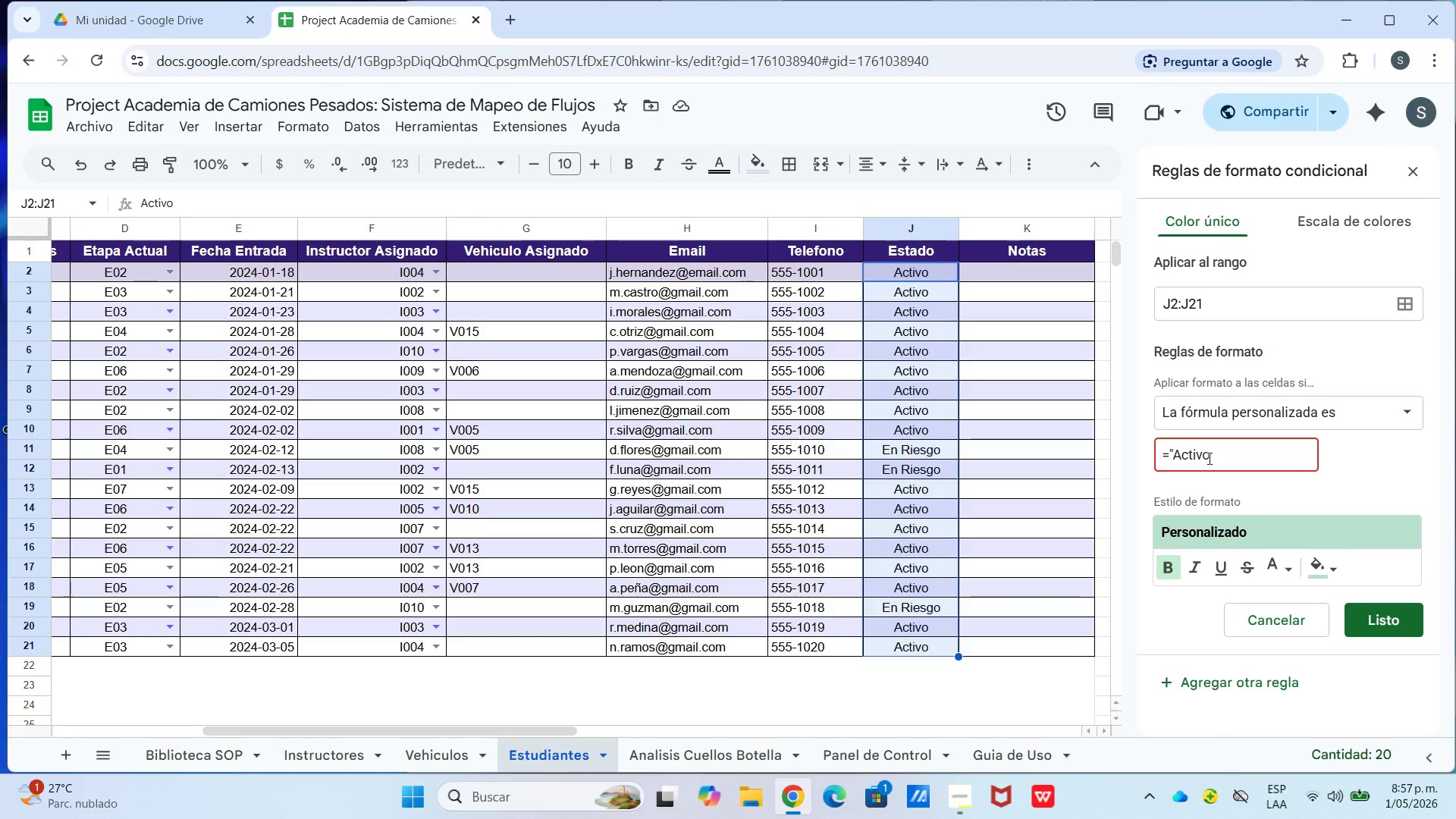 
left_click([1230, 464])
 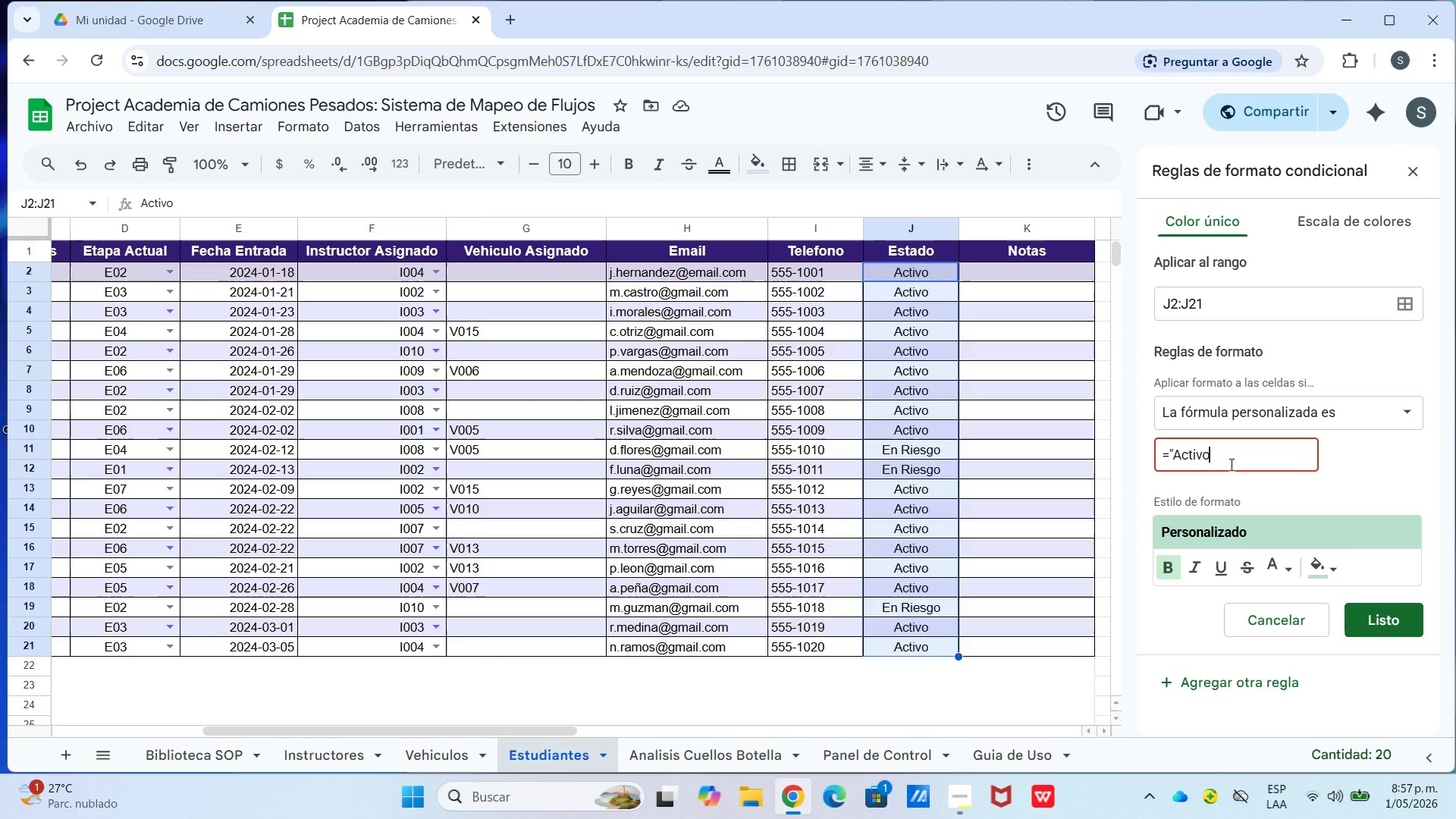 
key(Shift+2)
 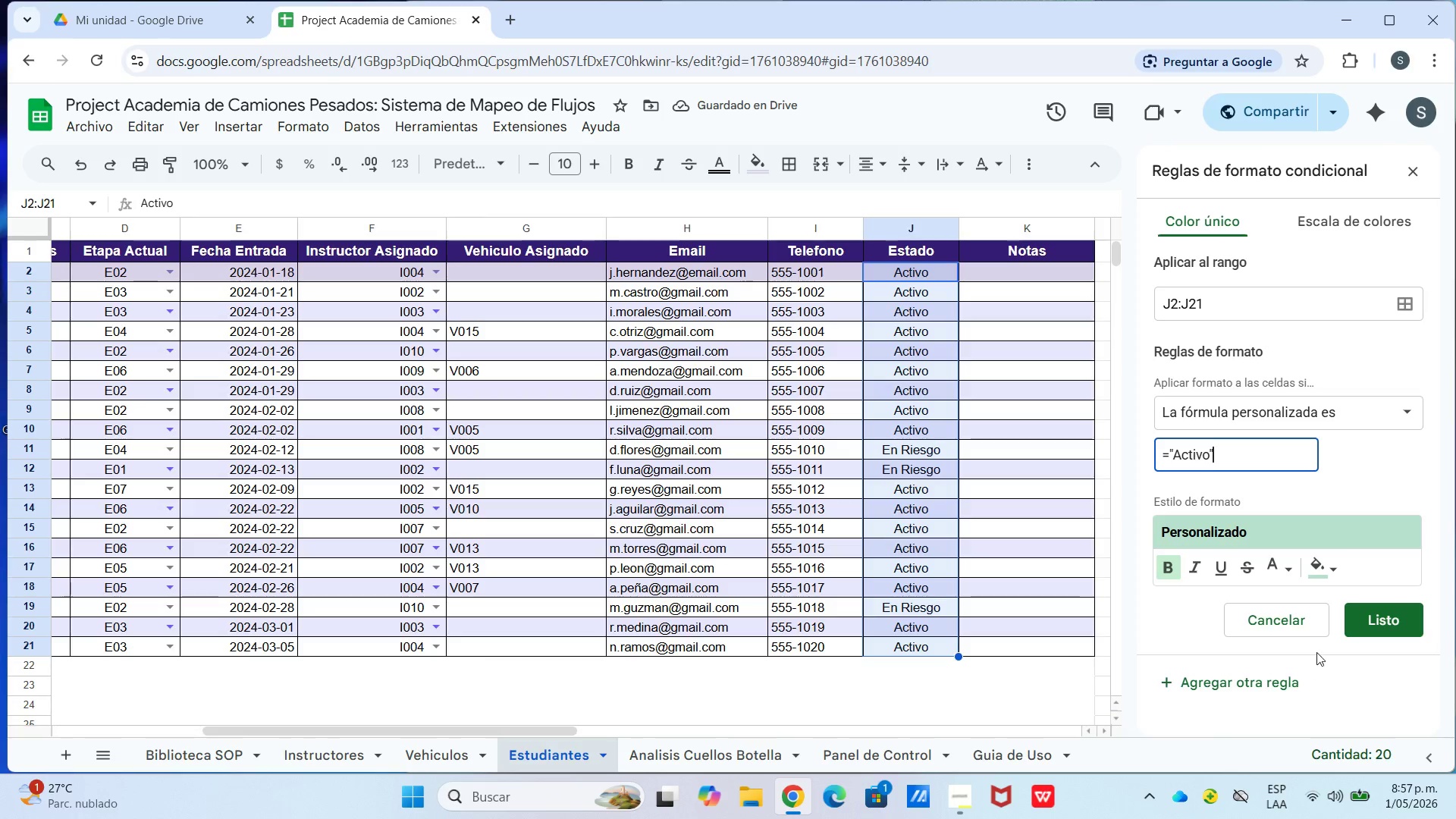 
left_click([1382, 620])
 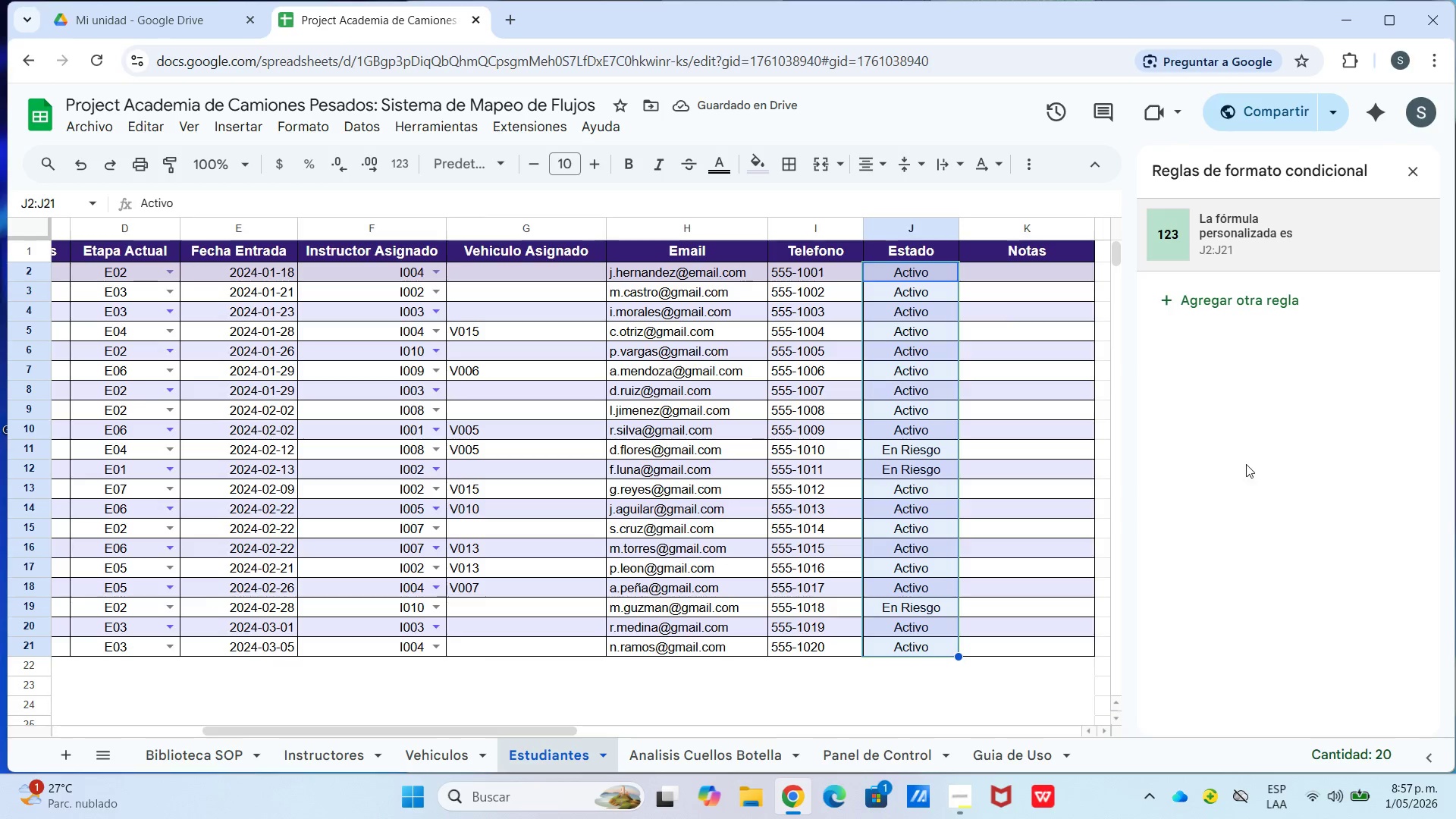 
left_click([1108, 438])
 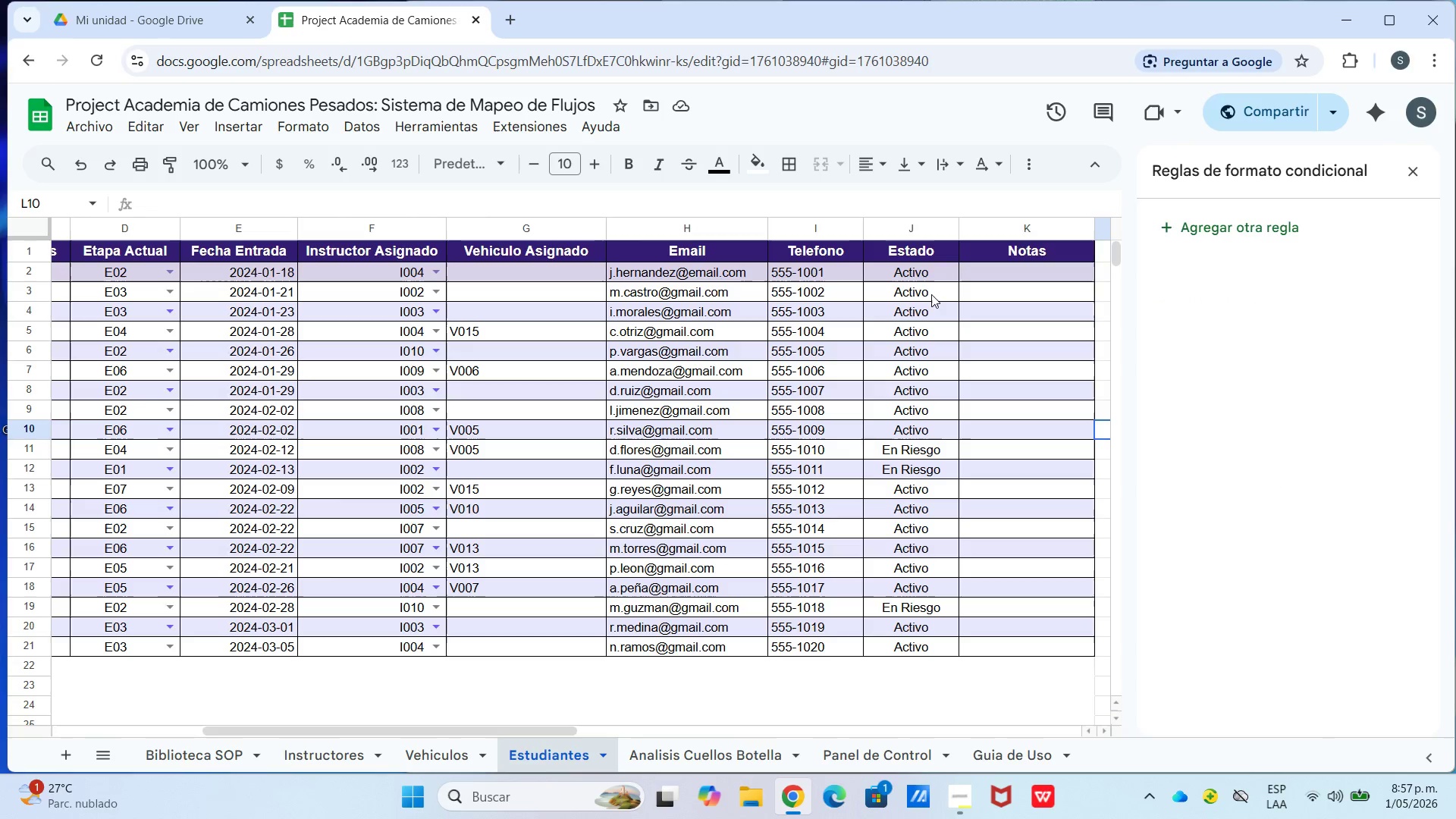 
left_click_drag(start_coordinate=[929, 275], to_coordinate=[898, 645])
 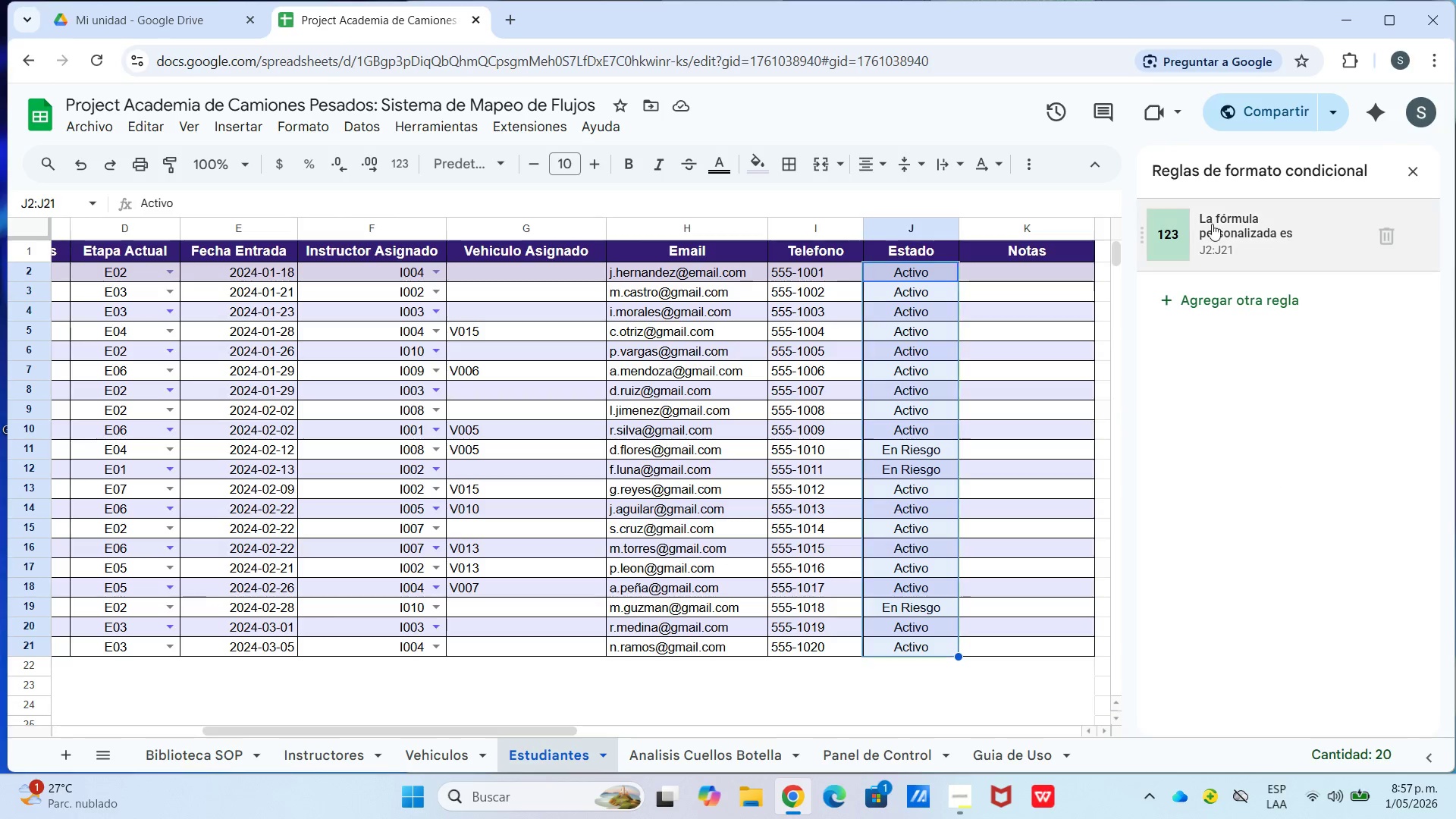 
left_click([1237, 200])
 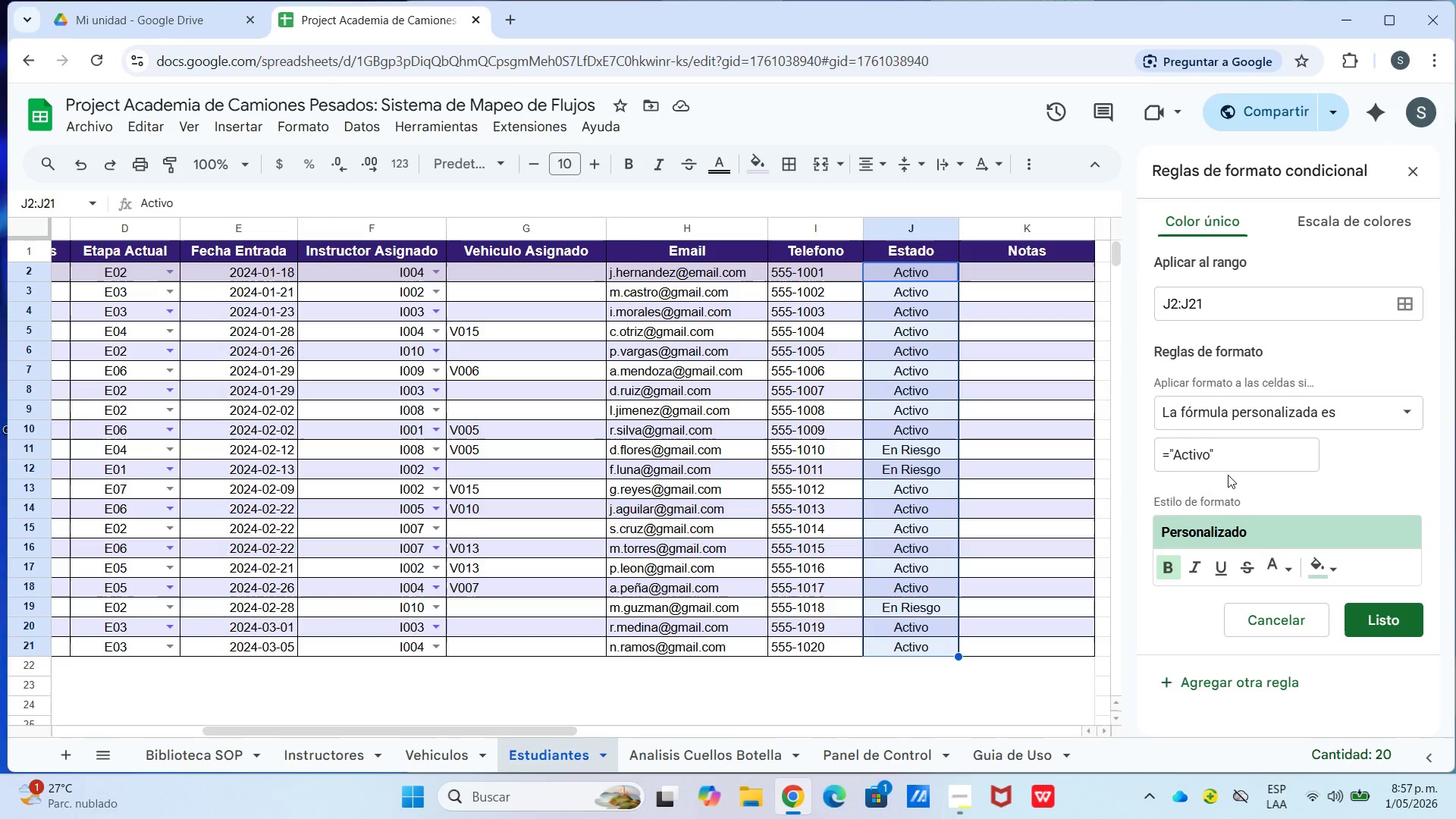 
left_click_drag(start_coordinate=[1228, 446], to_coordinate=[1151, 462])
 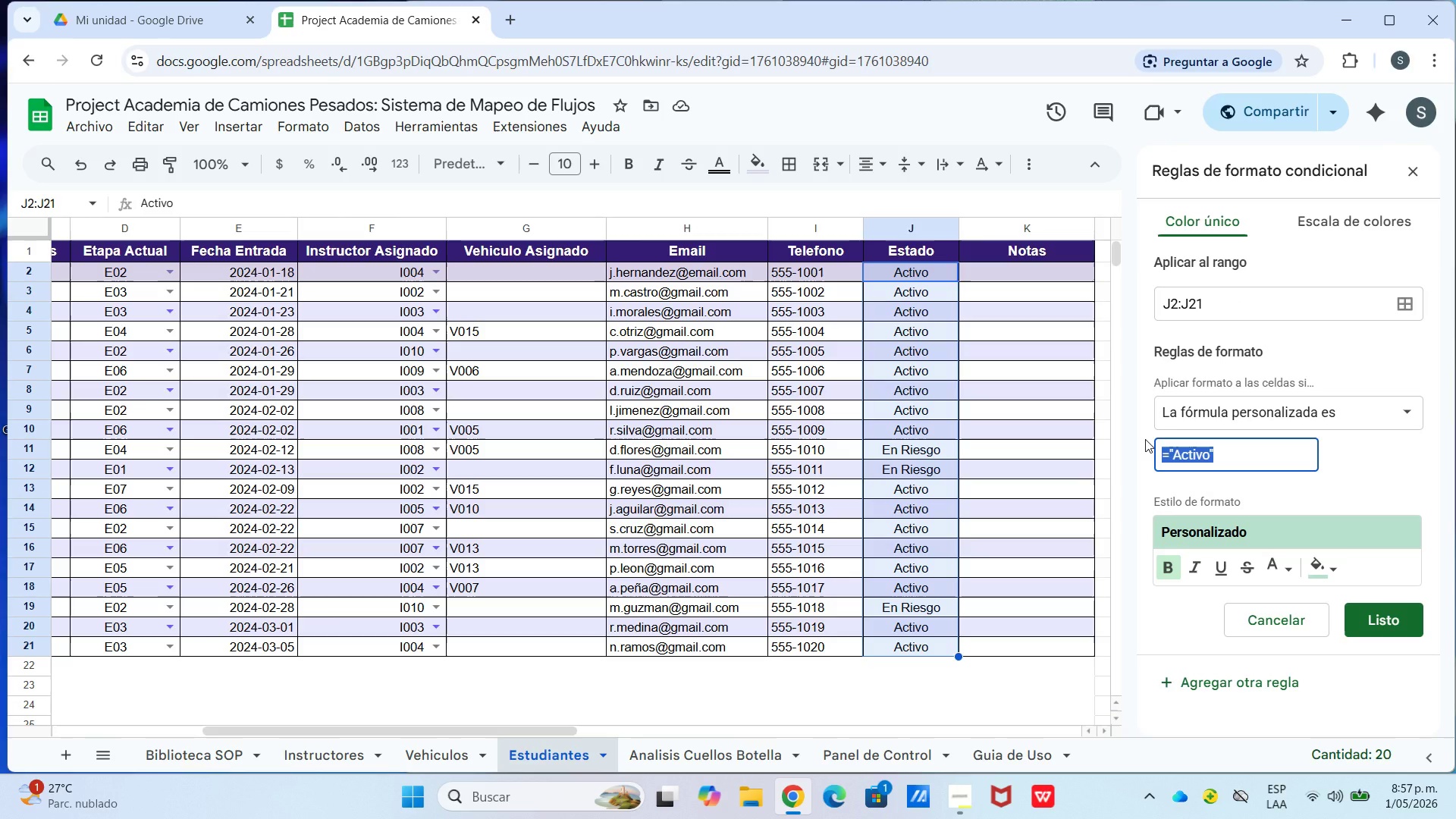 
type(Activo)
 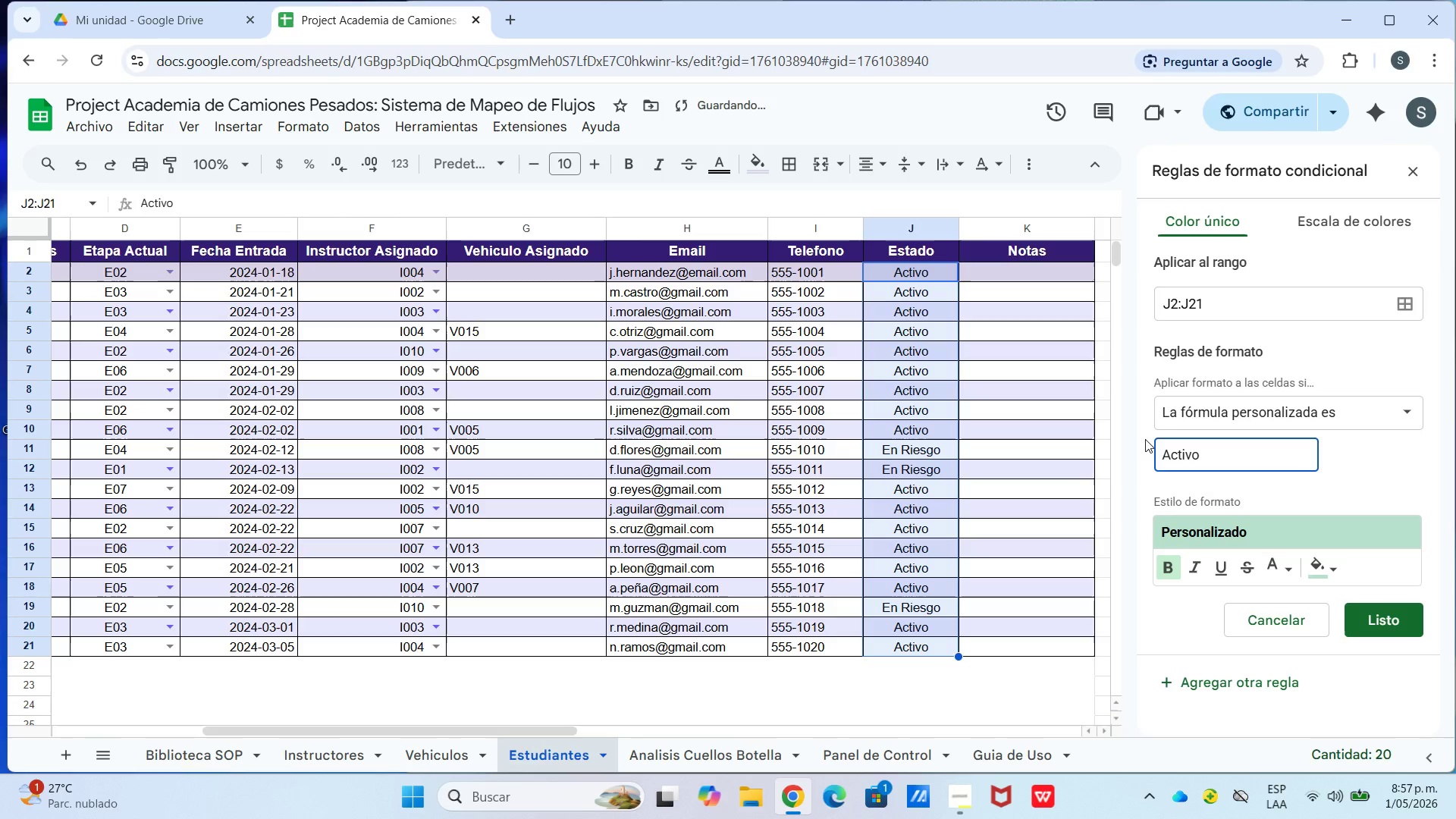 
key(Enter)
 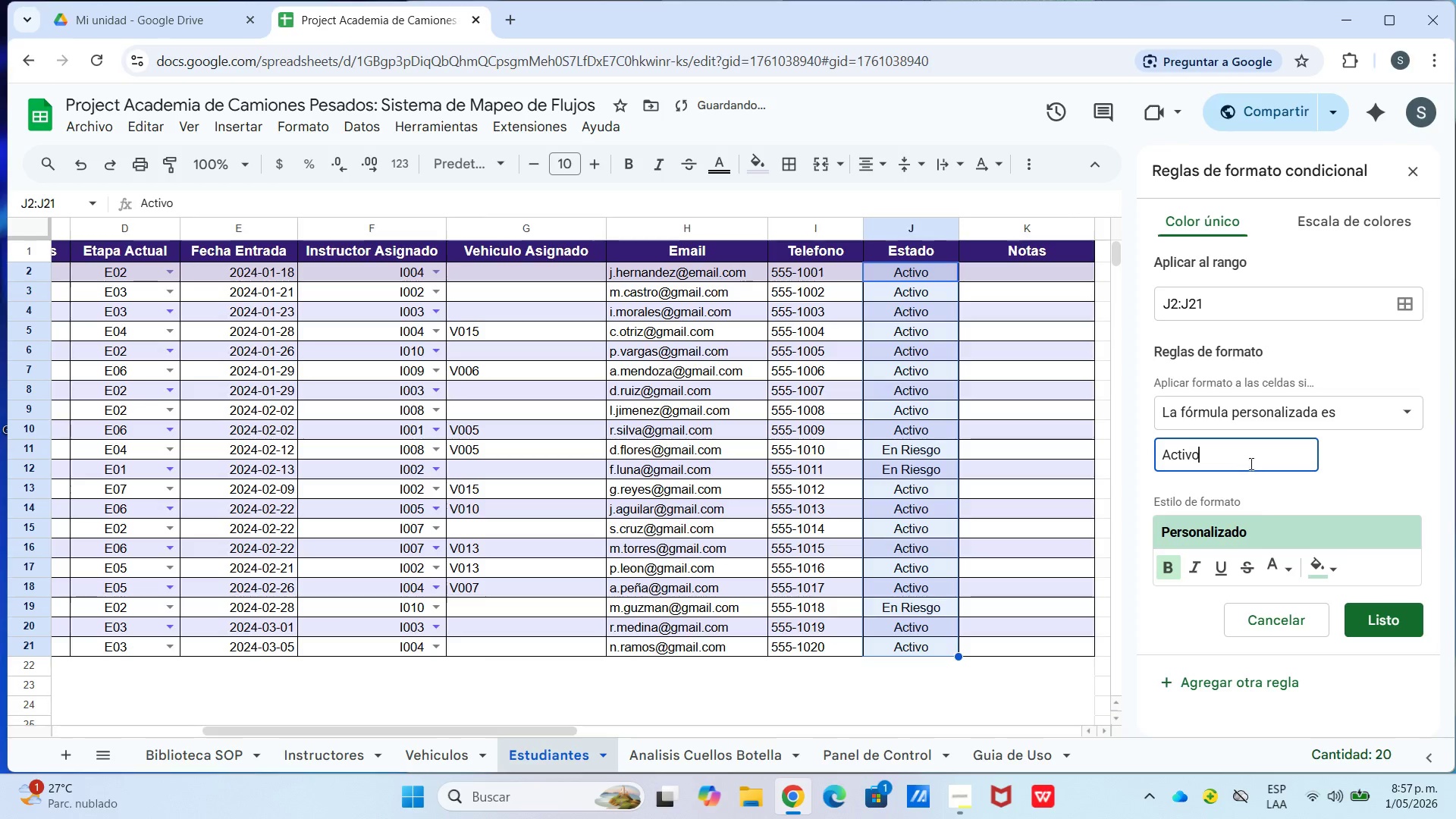 
left_click([1257, 418])
 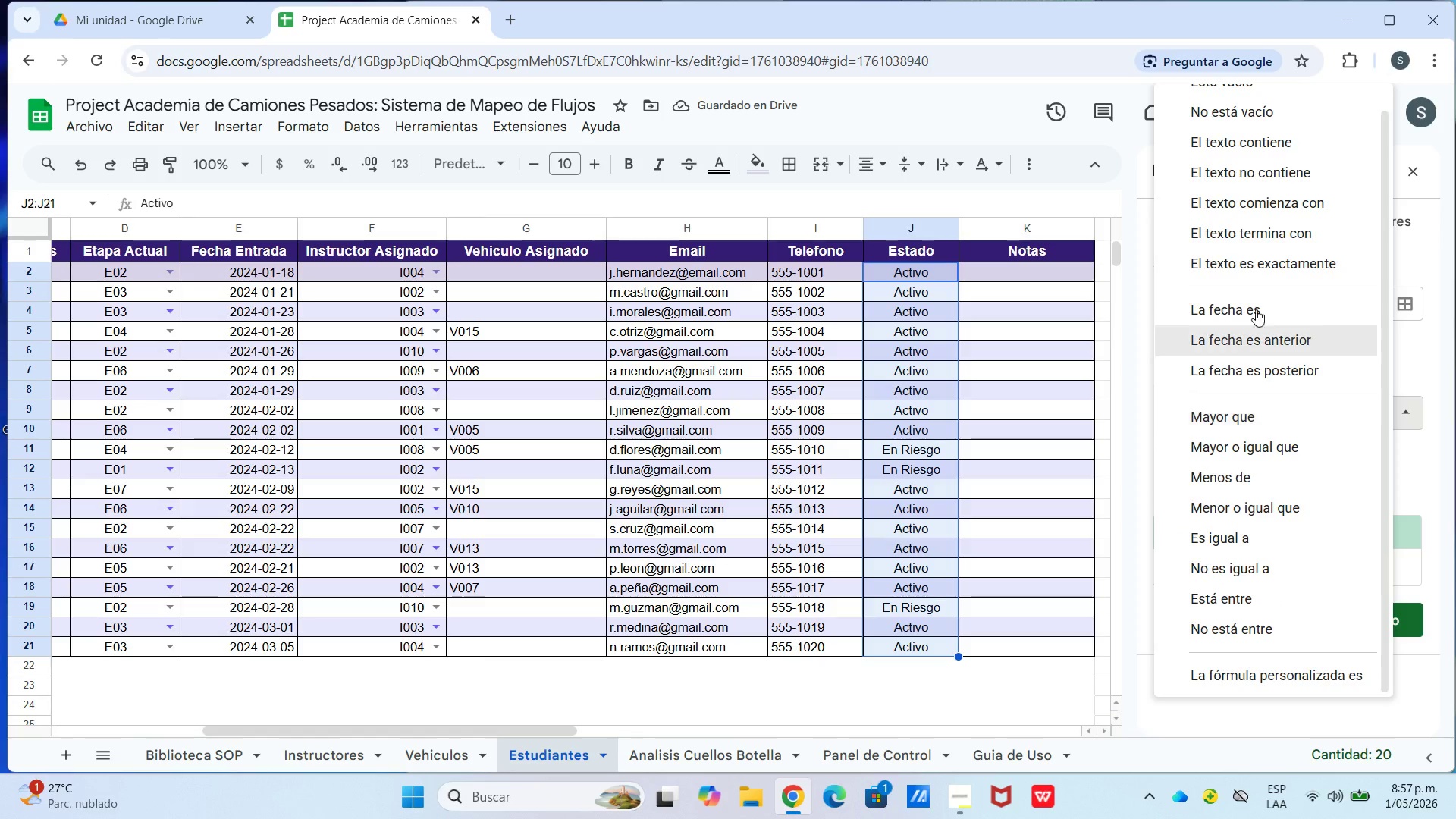 
scroll: coordinate [1256, 314], scroll_direction: up, amount: 5.0
 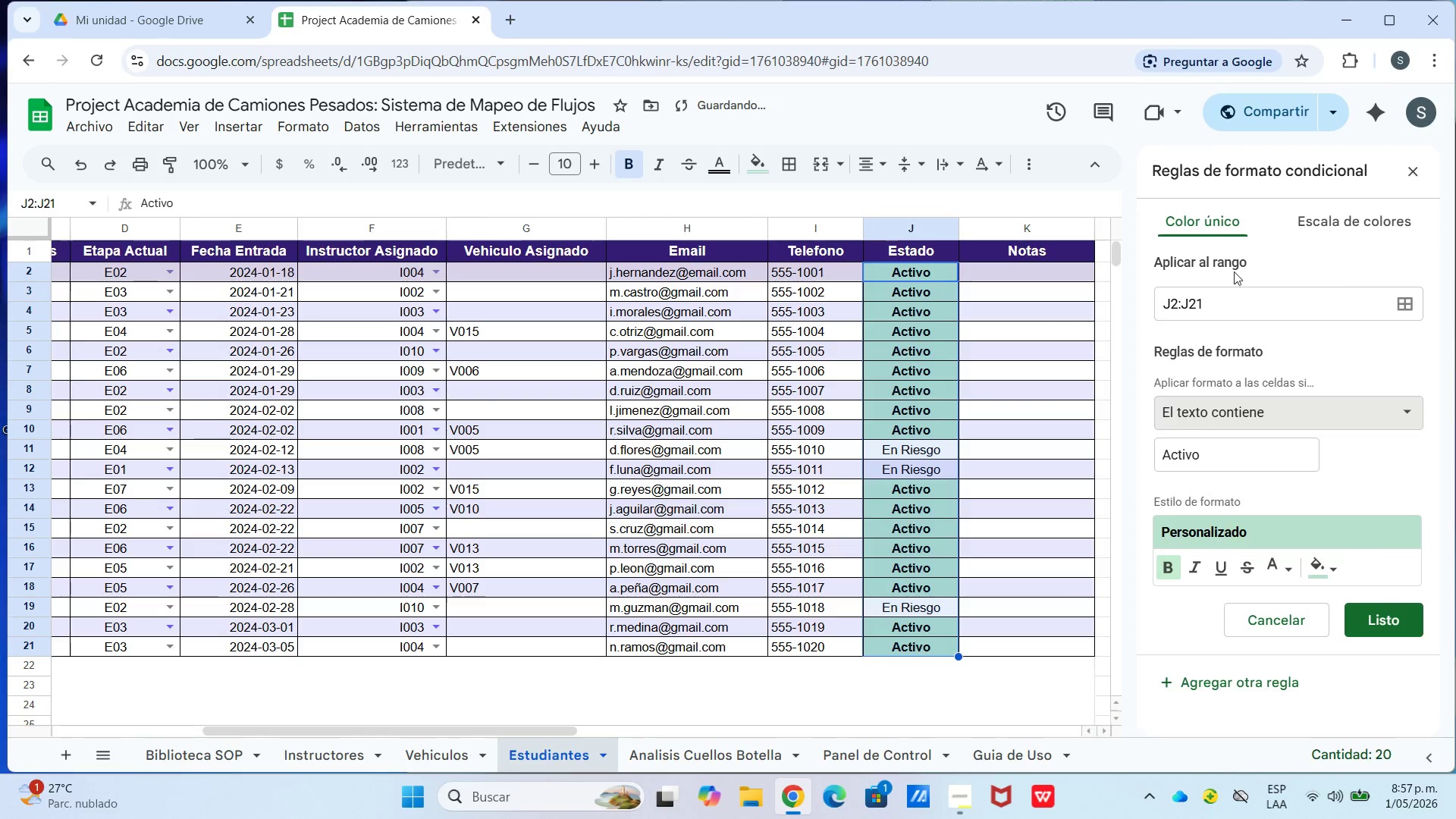 
left_click([1242, 463])
 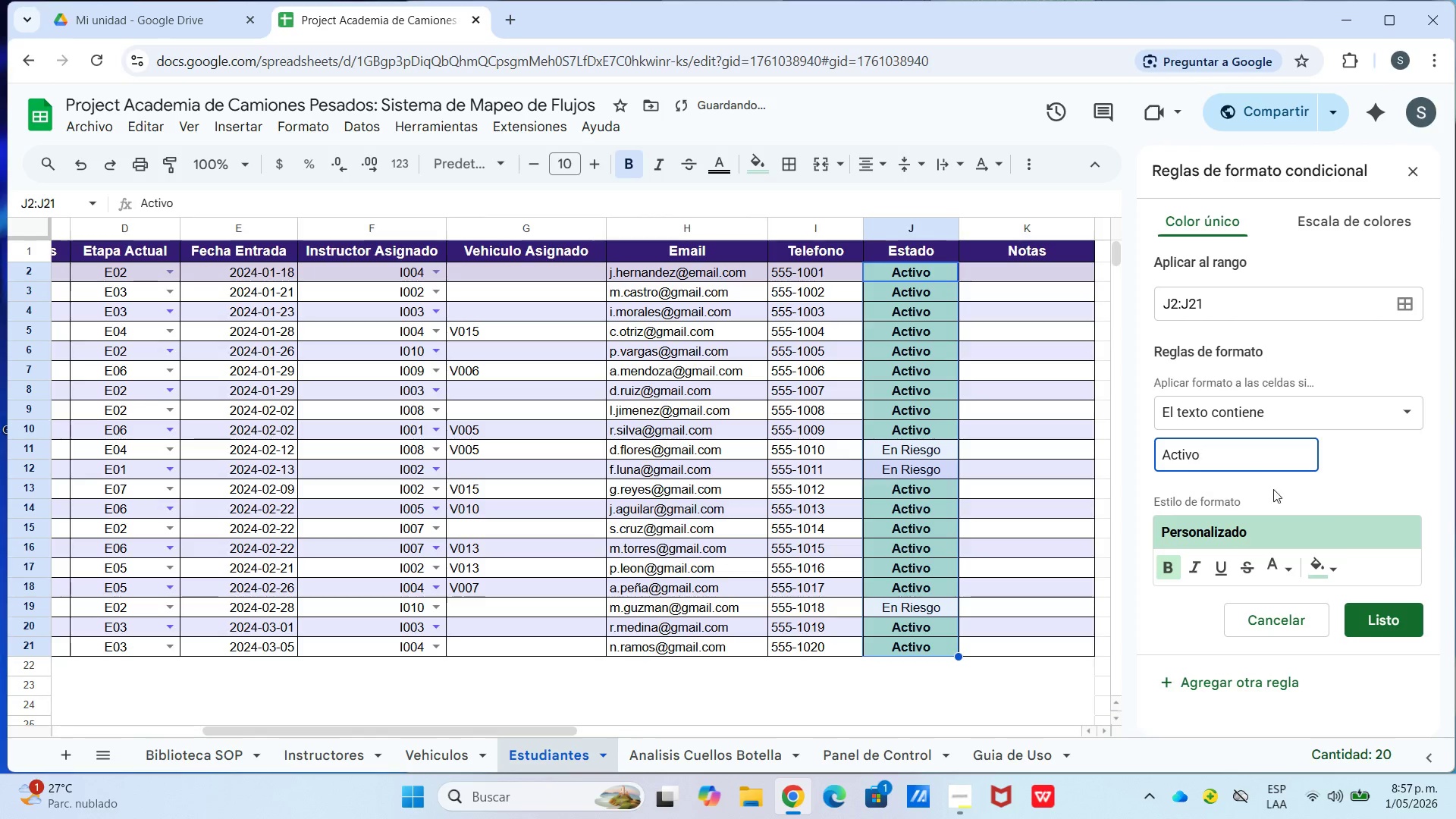 
left_click([1385, 497])
 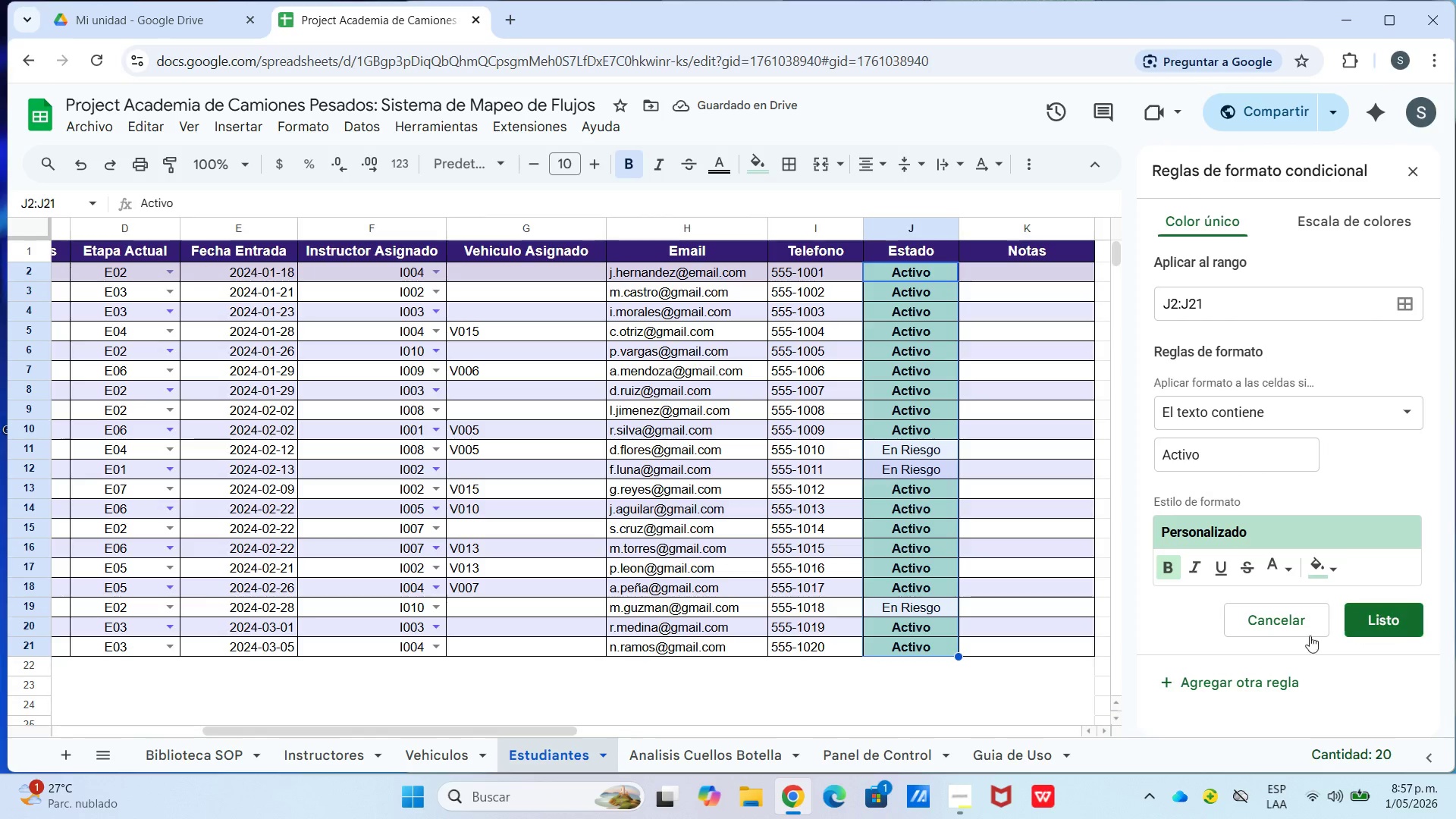 
left_click([1215, 687])
 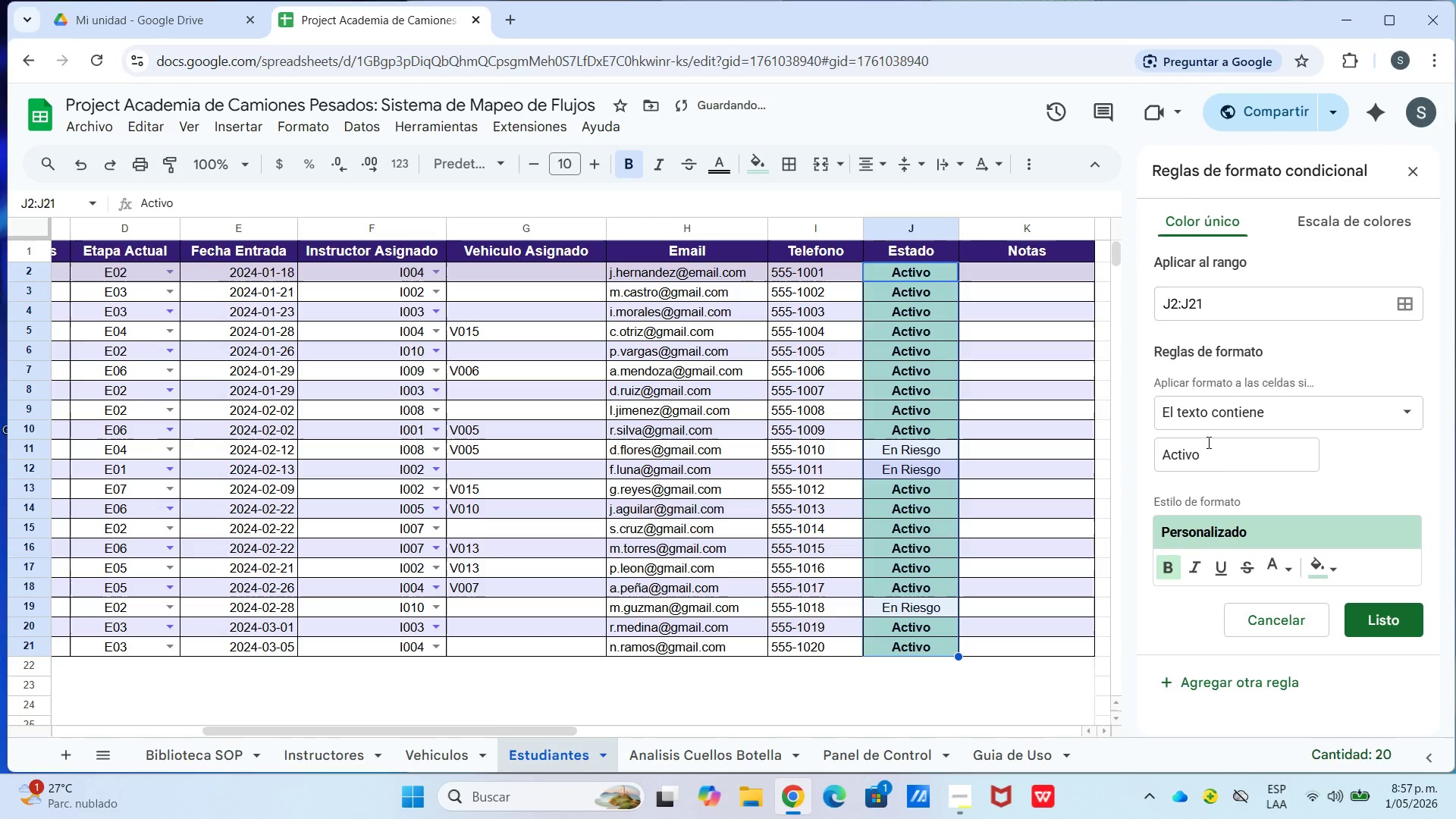 
left_click_drag(start_coordinate=[1220, 457], to_coordinate=[1094, 474])
 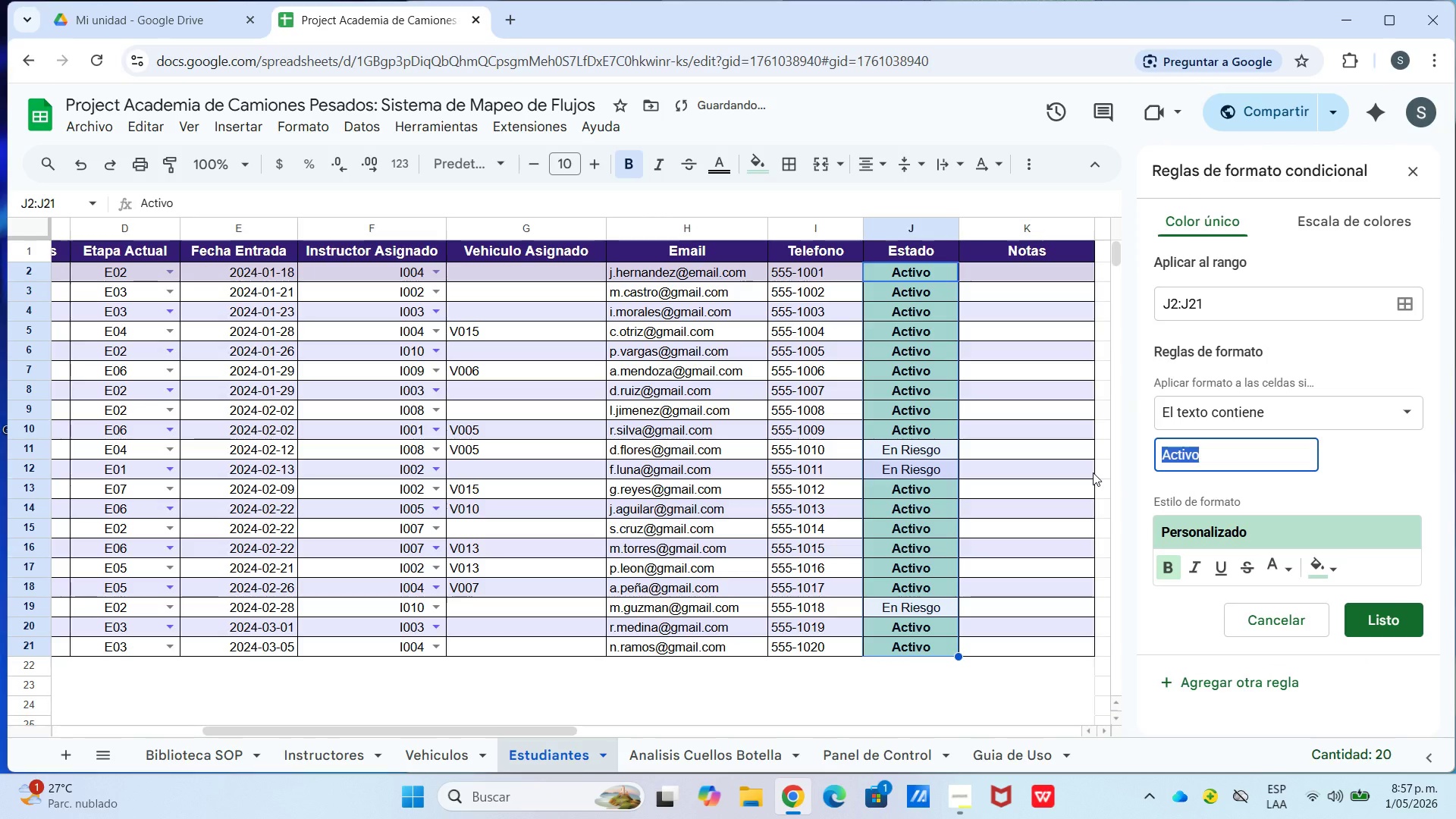 
type(En Riesgo)
 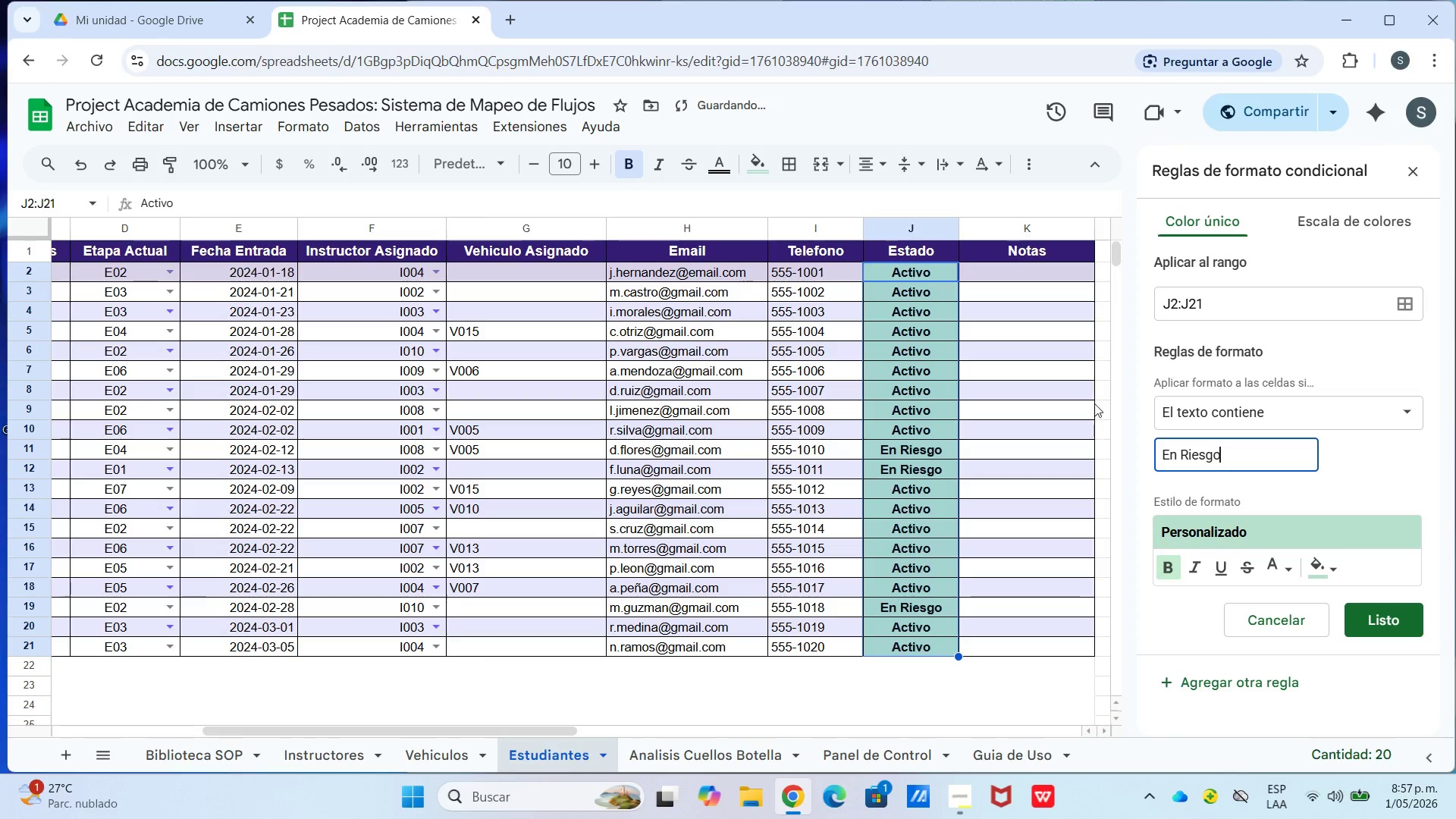 
left_click([1232, 541])
 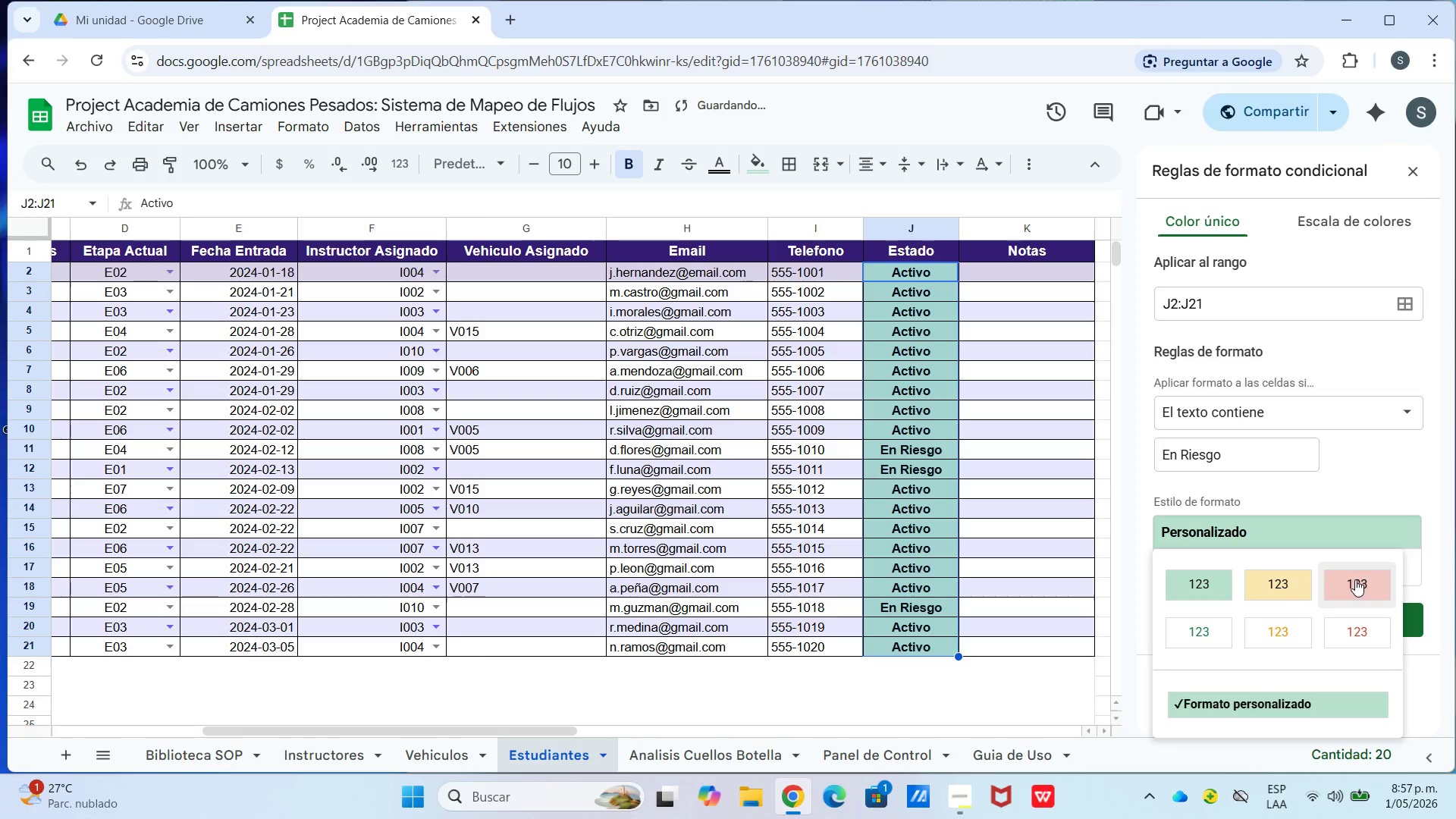 
left_click_drag(start_coordinate=[1359, 583], to_coordinate=[1355, 586])
 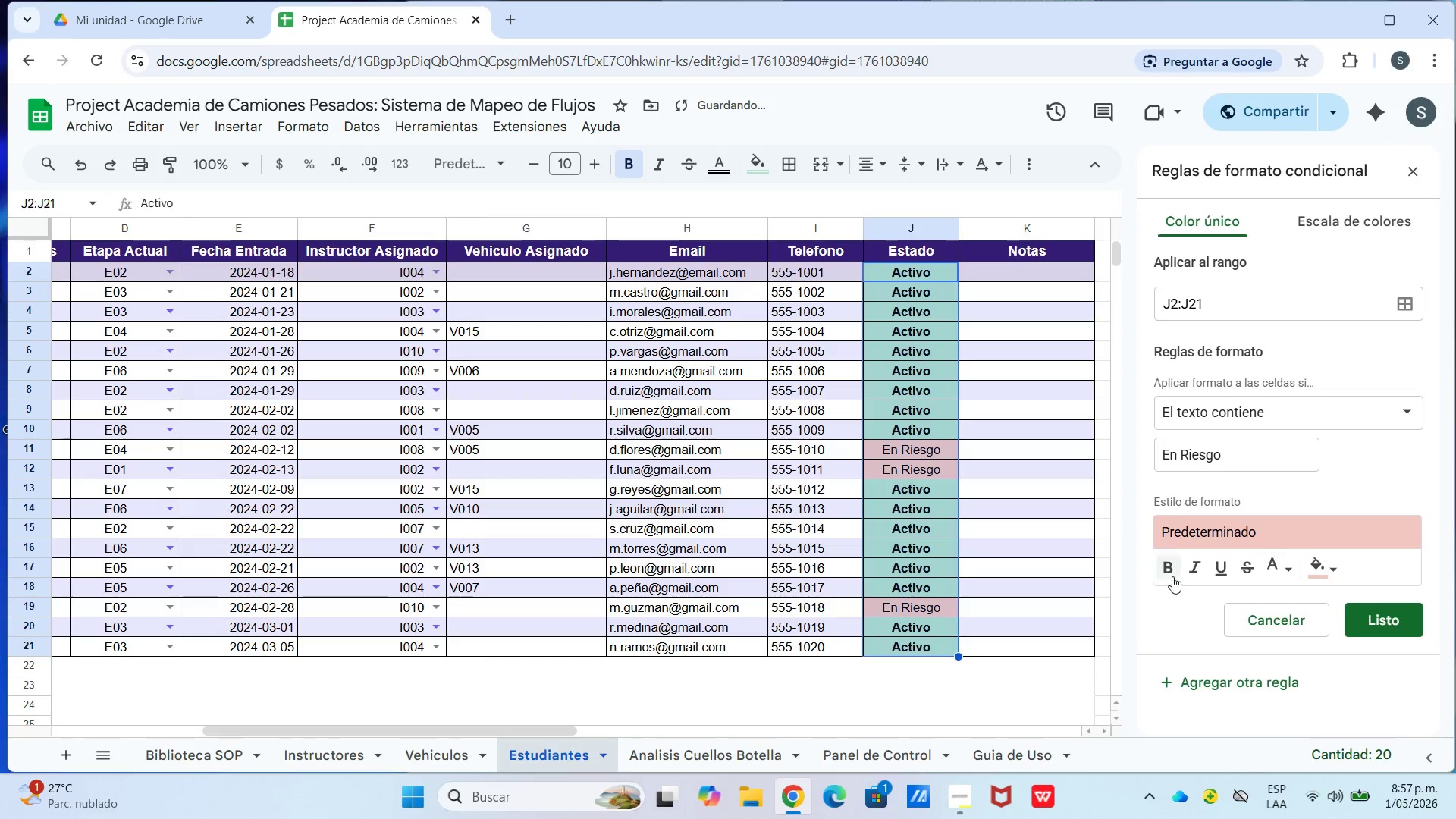 
left_click([1173, 570])
 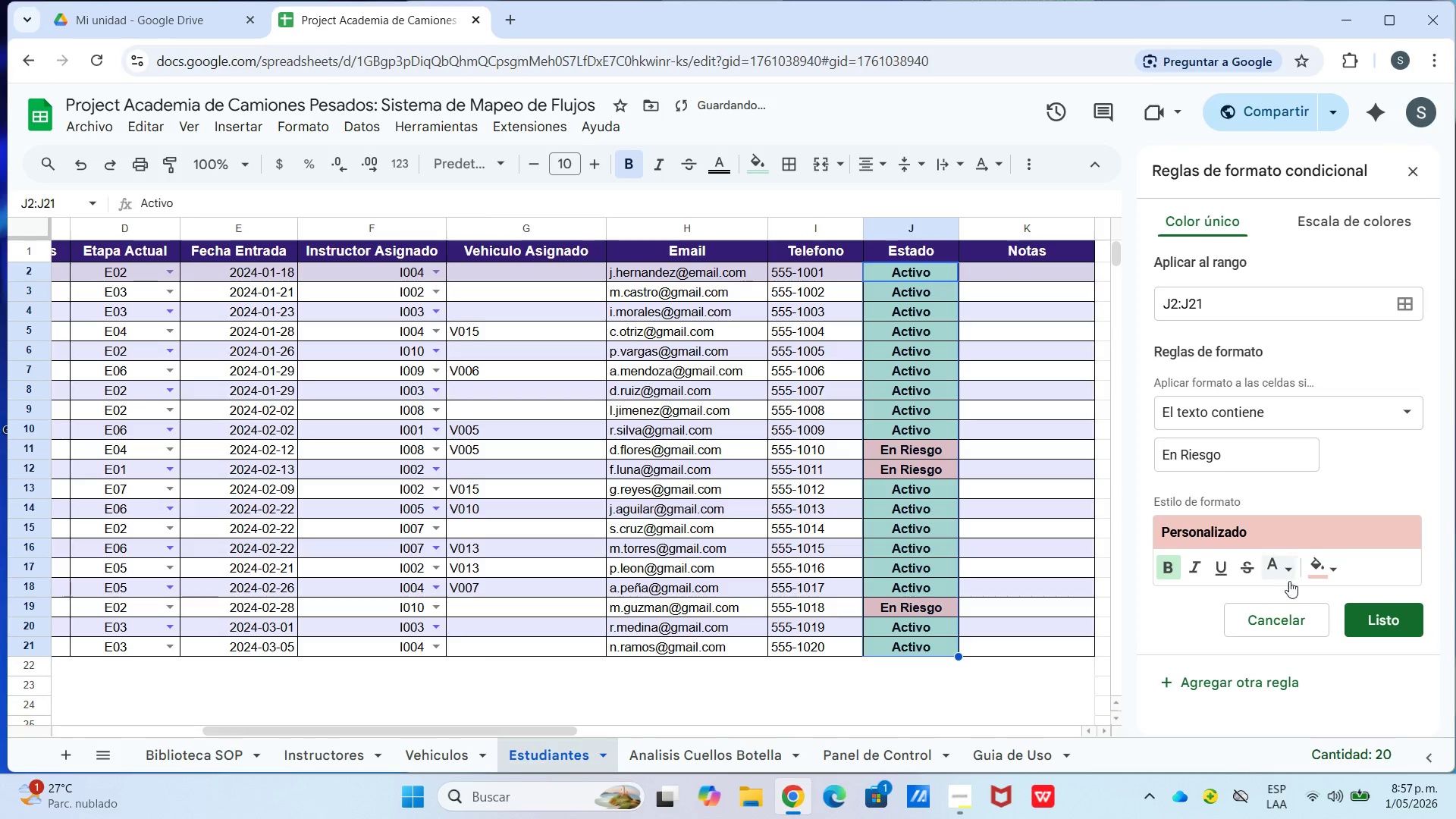 
left_click([1383, 613])
 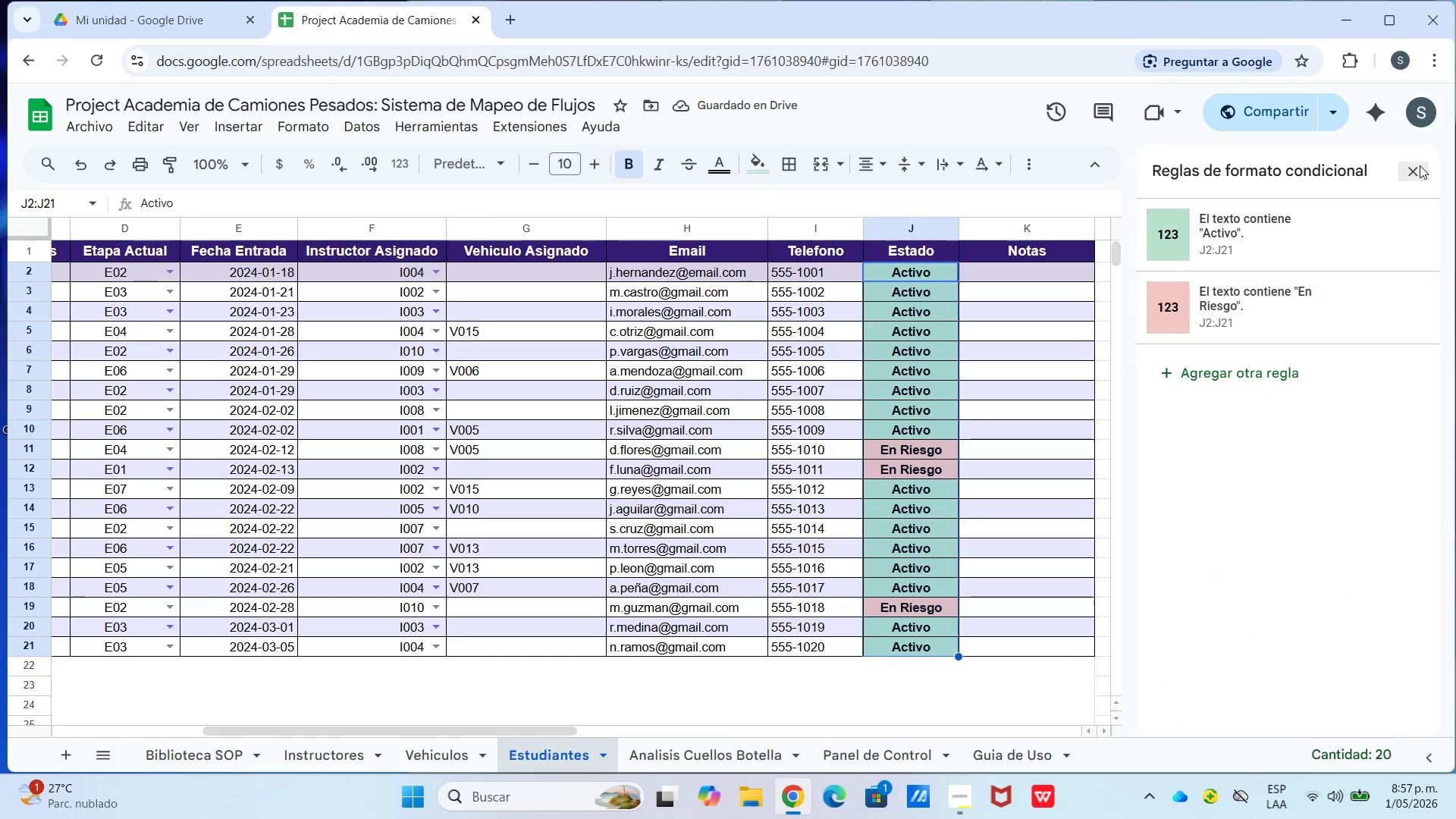 
double_click([1025, 564])
 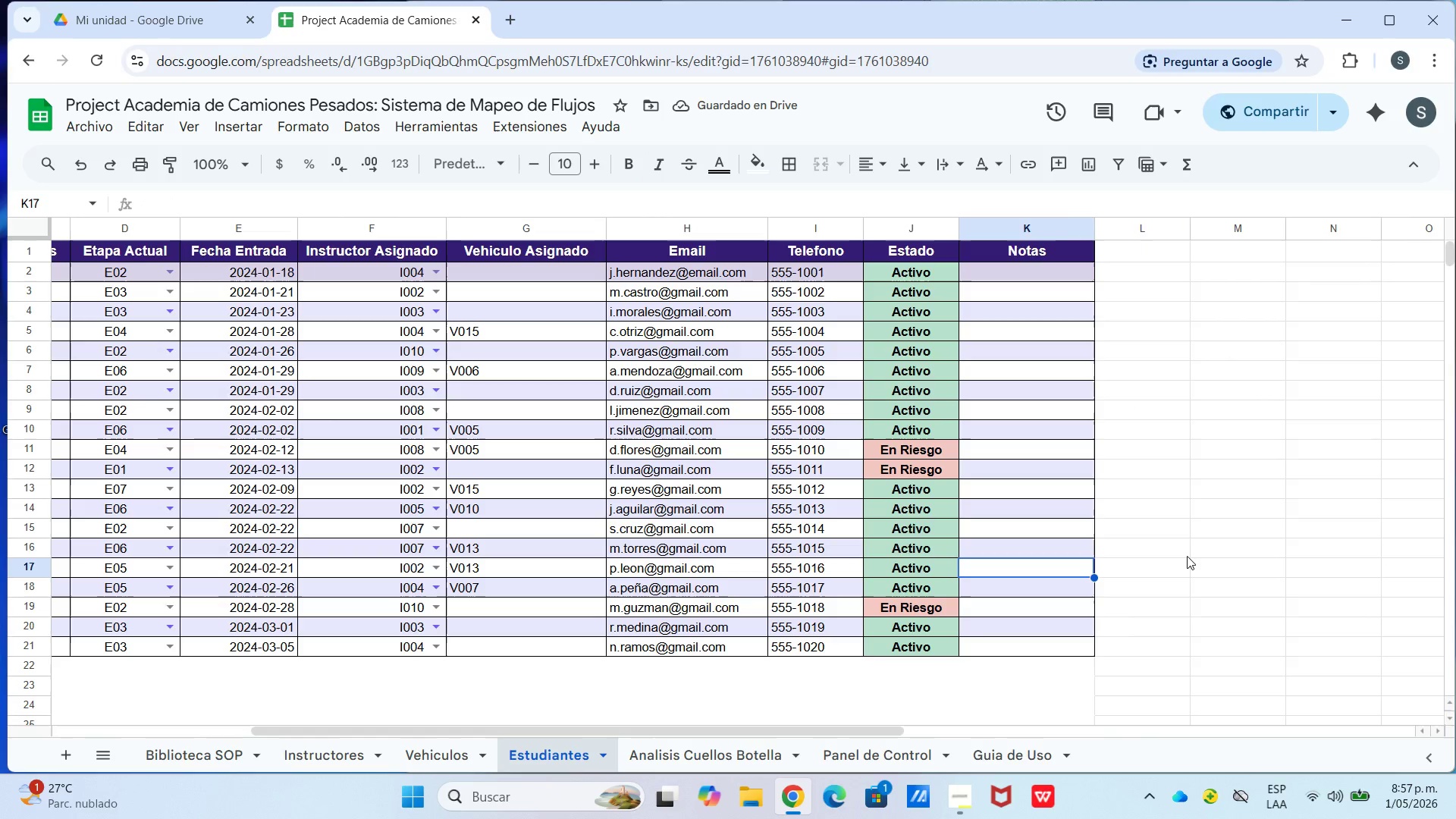 
scroll: coordinate [1188, 555], scroll_direction: up, amount: 2.0
 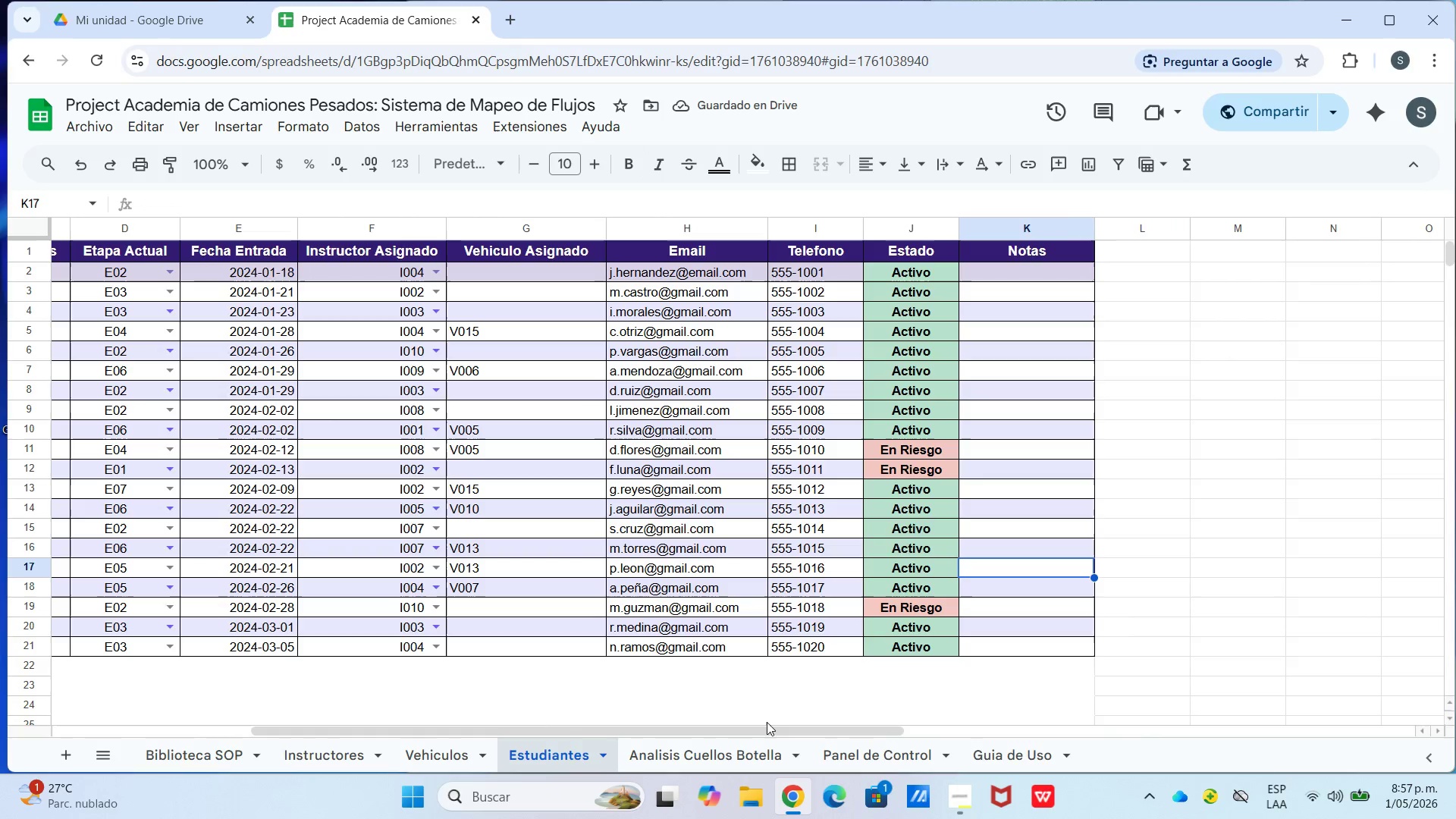 
left_click_drag(start_coordinate=[764, 726], to_coordinate=[430, 785])
 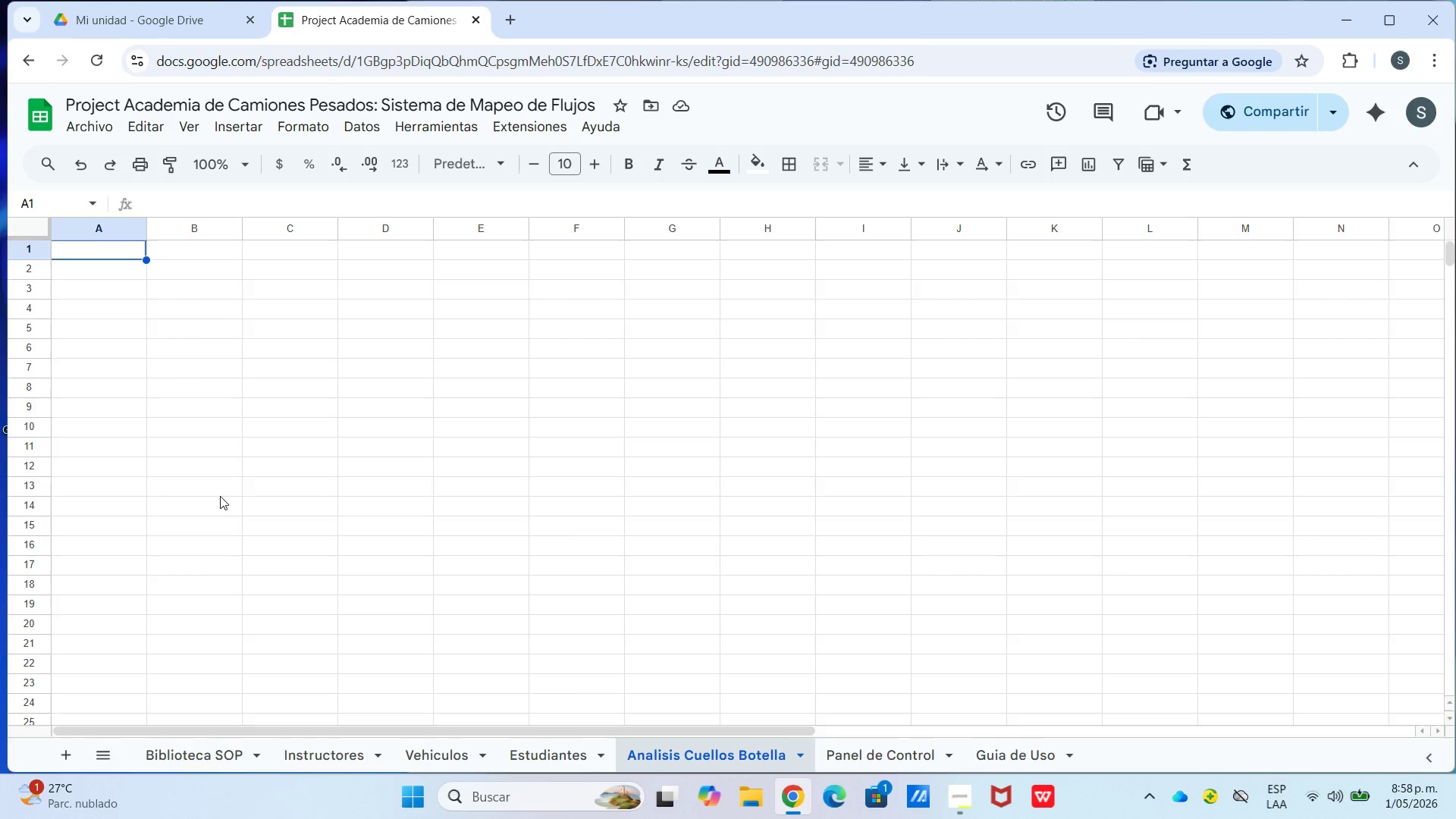 
wait(20.33)
 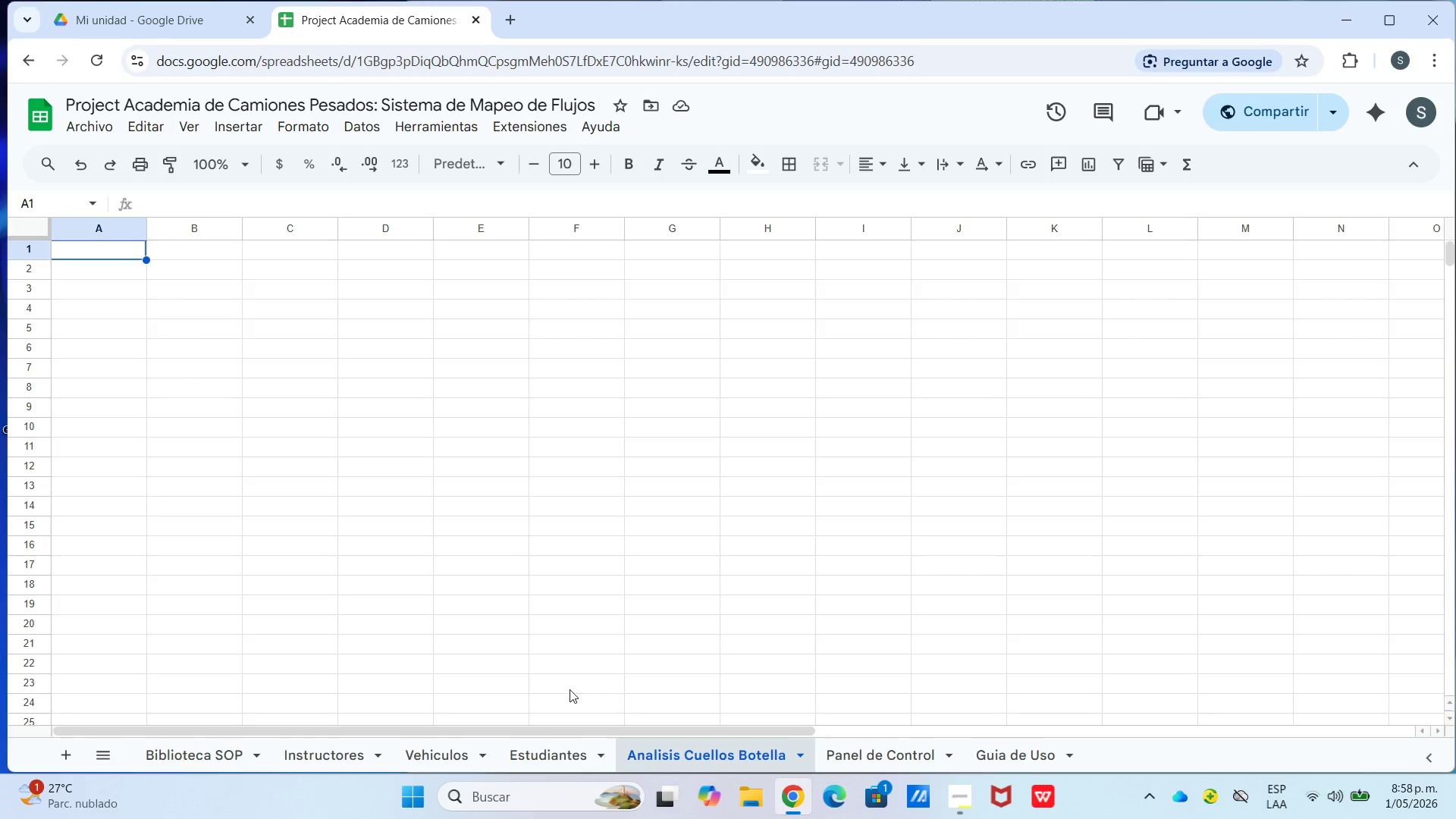 
type(ES)
key(Backspace)
type(studiante ID)
 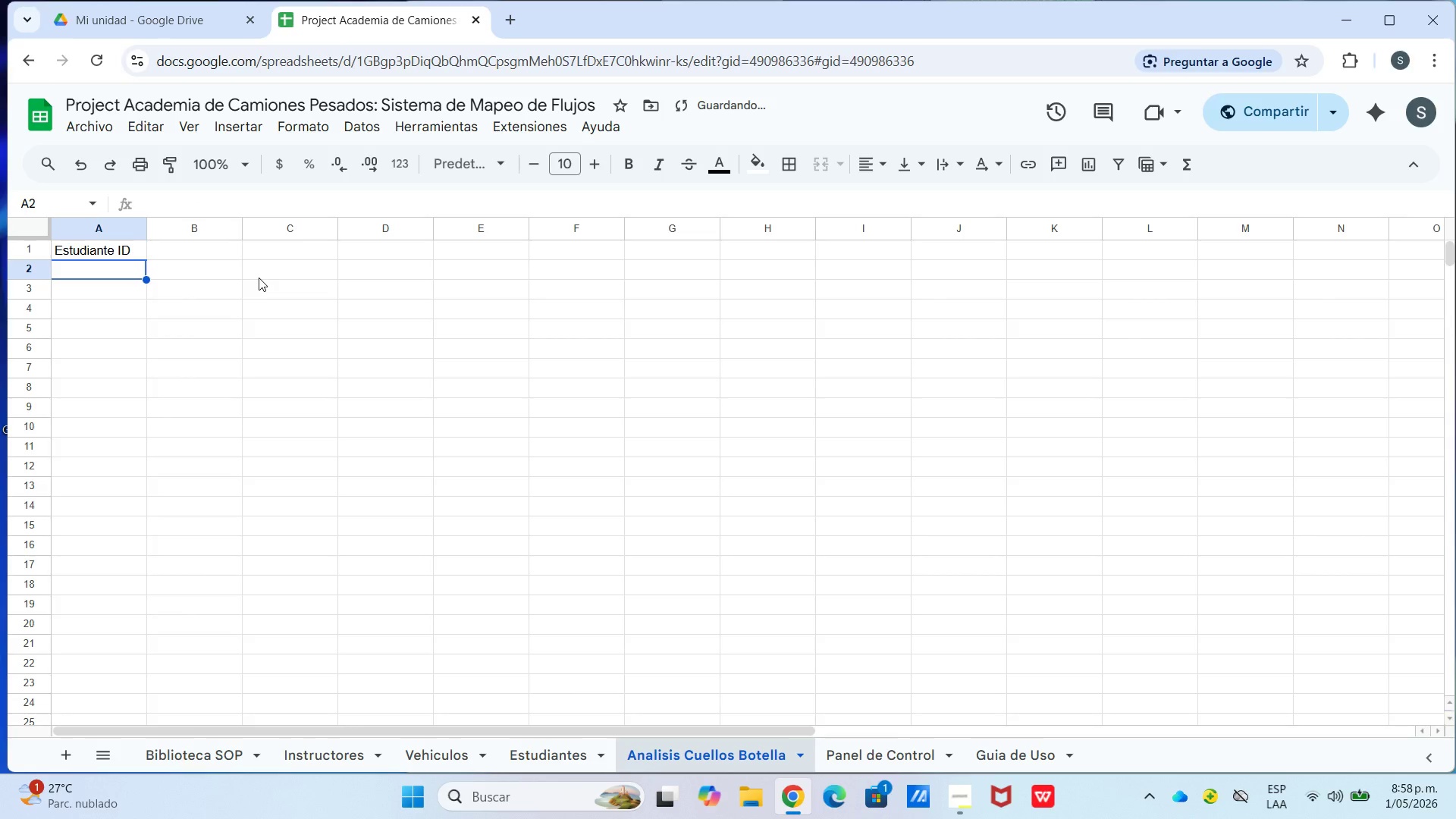 
 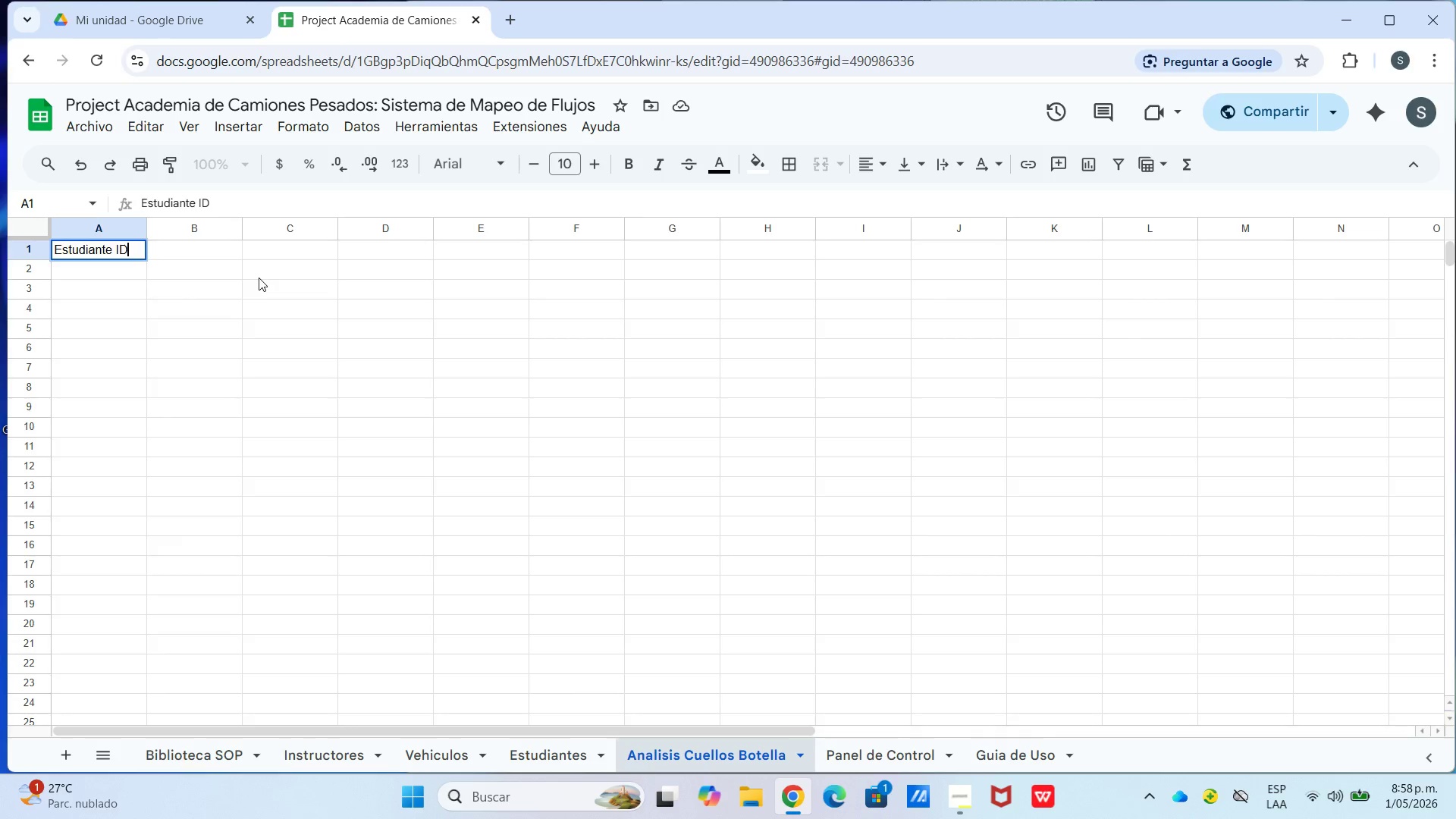 
key(Enter)
 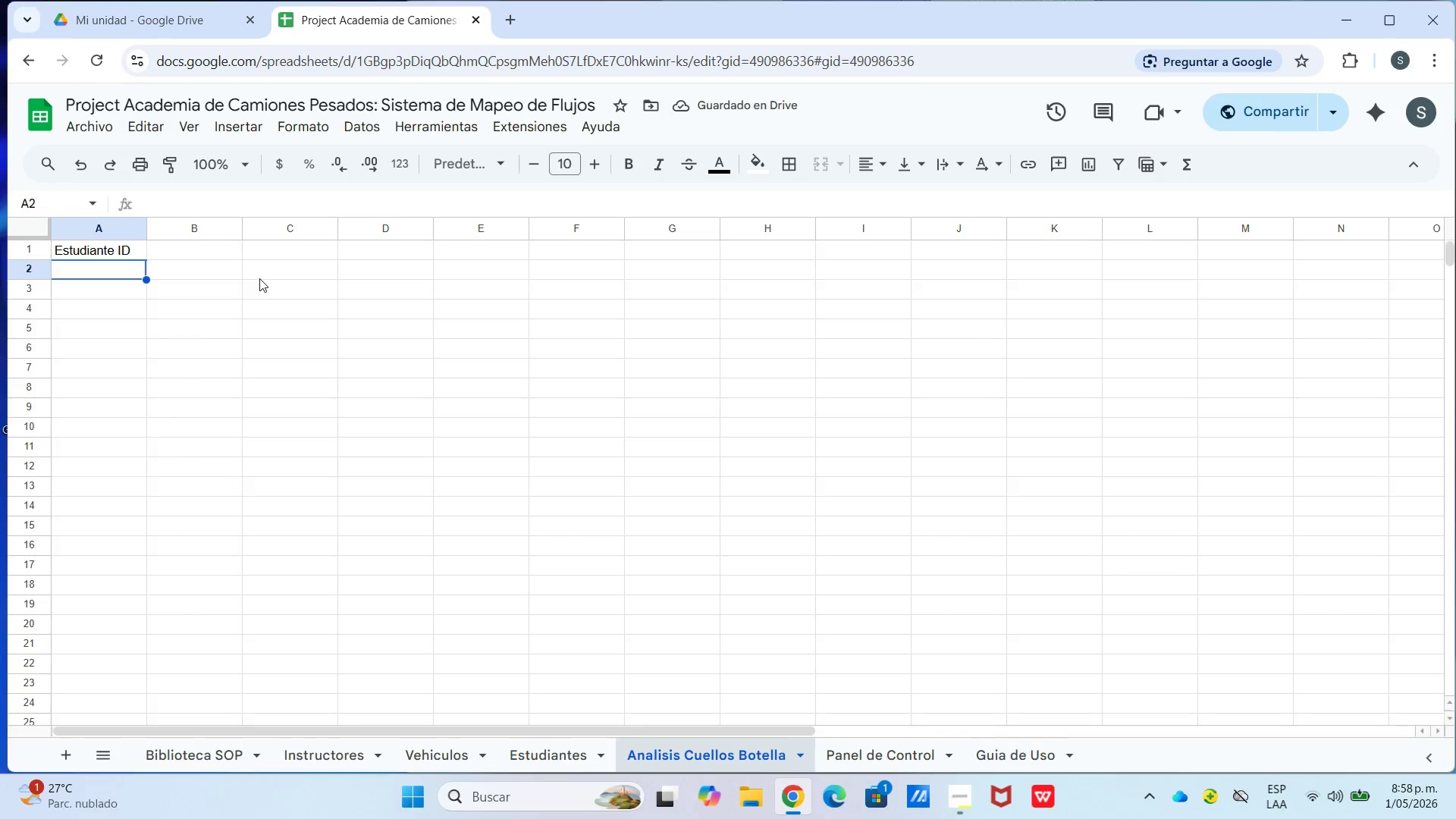 
type()estudiantes!a2)
 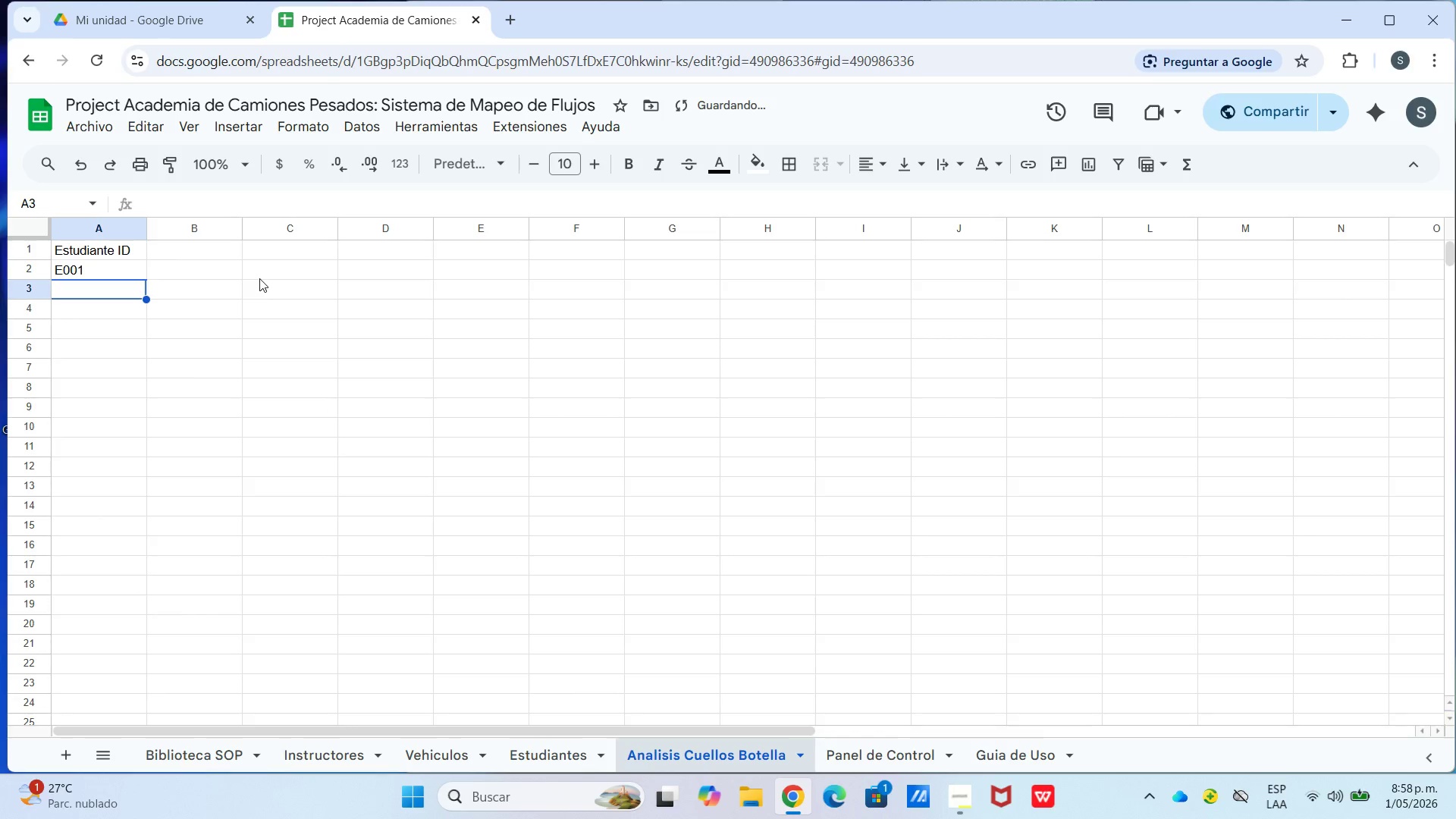 
 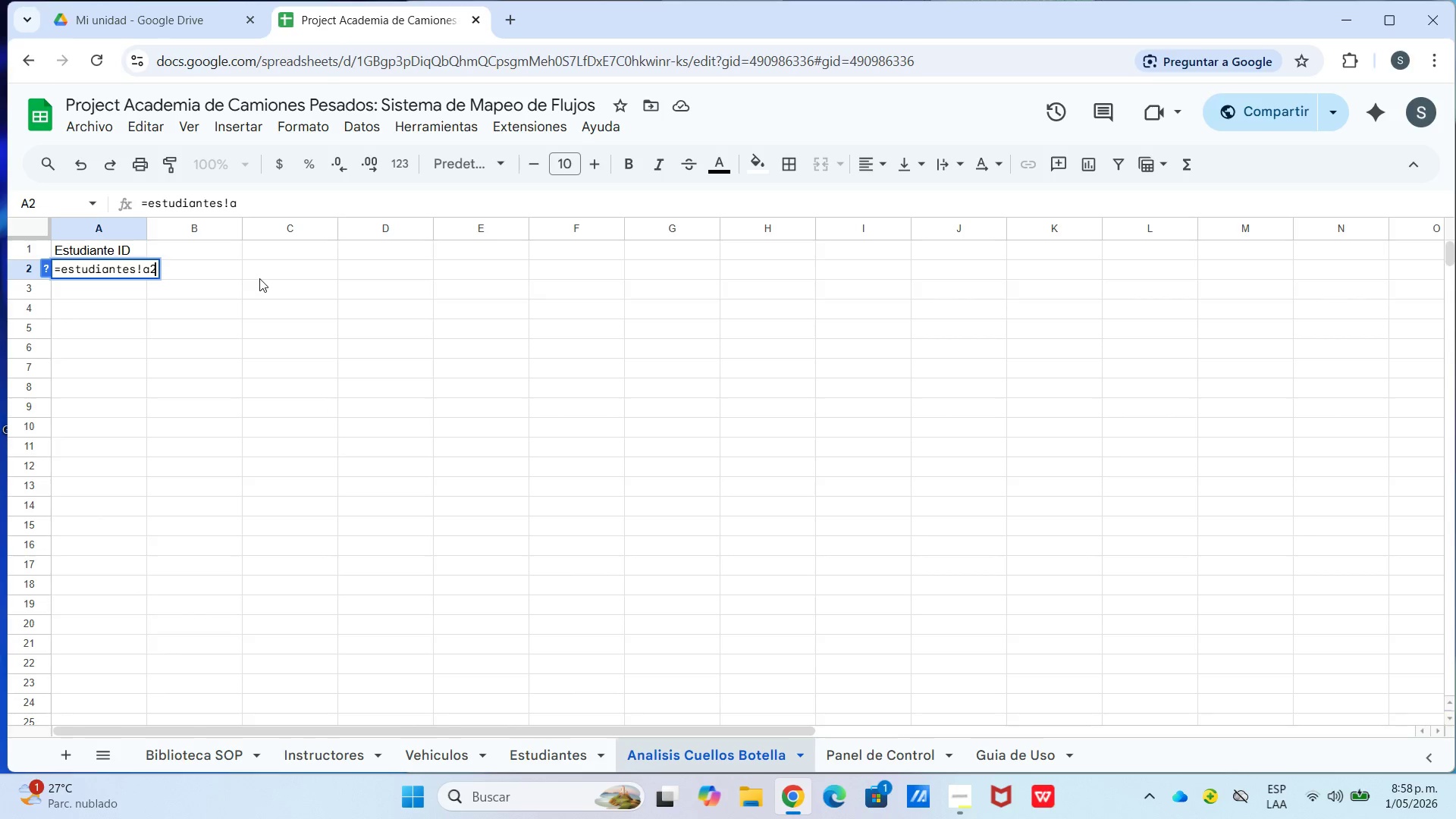 
key(Enter)
 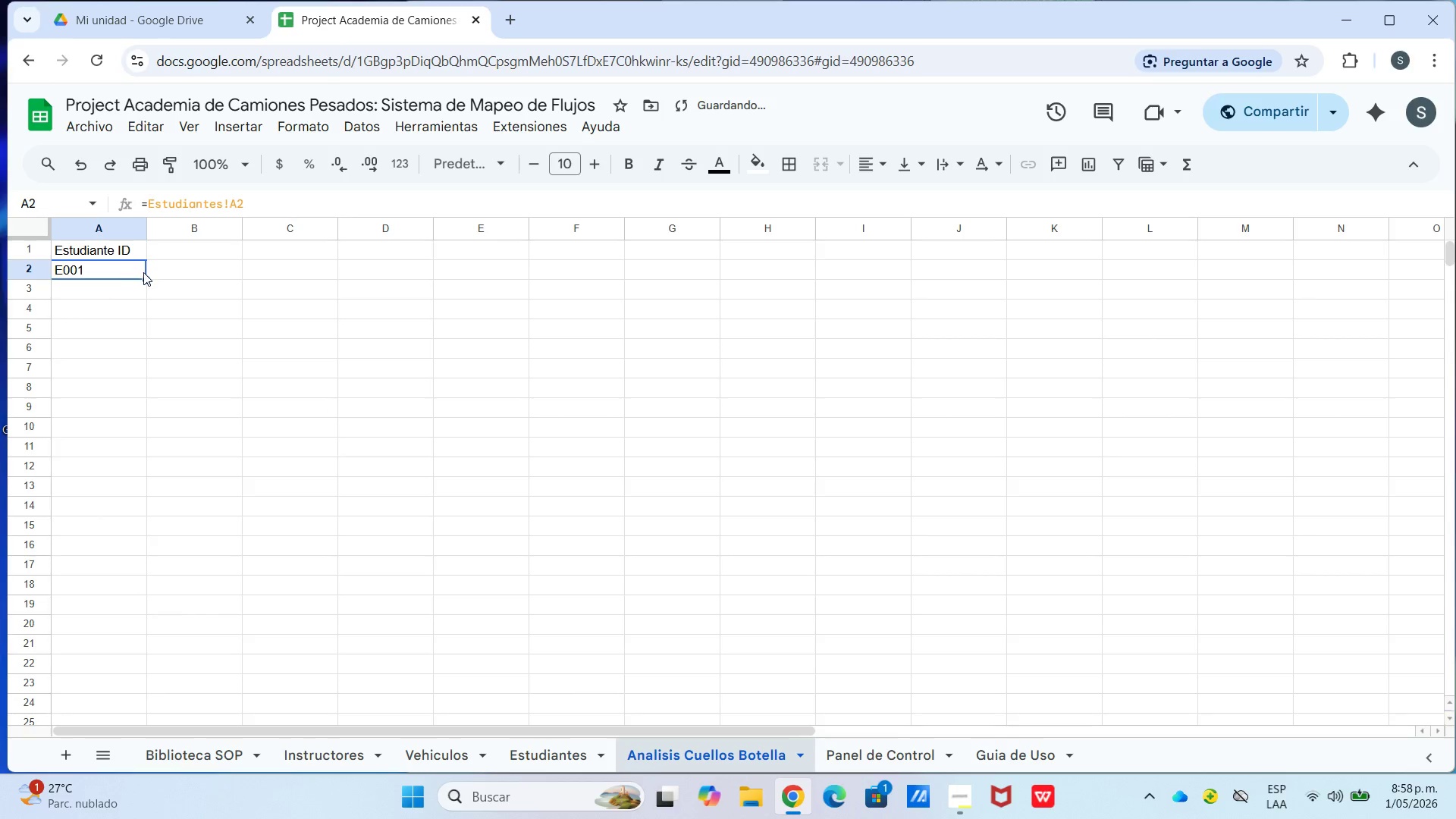 
left_click_drag(start_coordinate=[144, 276], to_coordinate=[127, 641])
 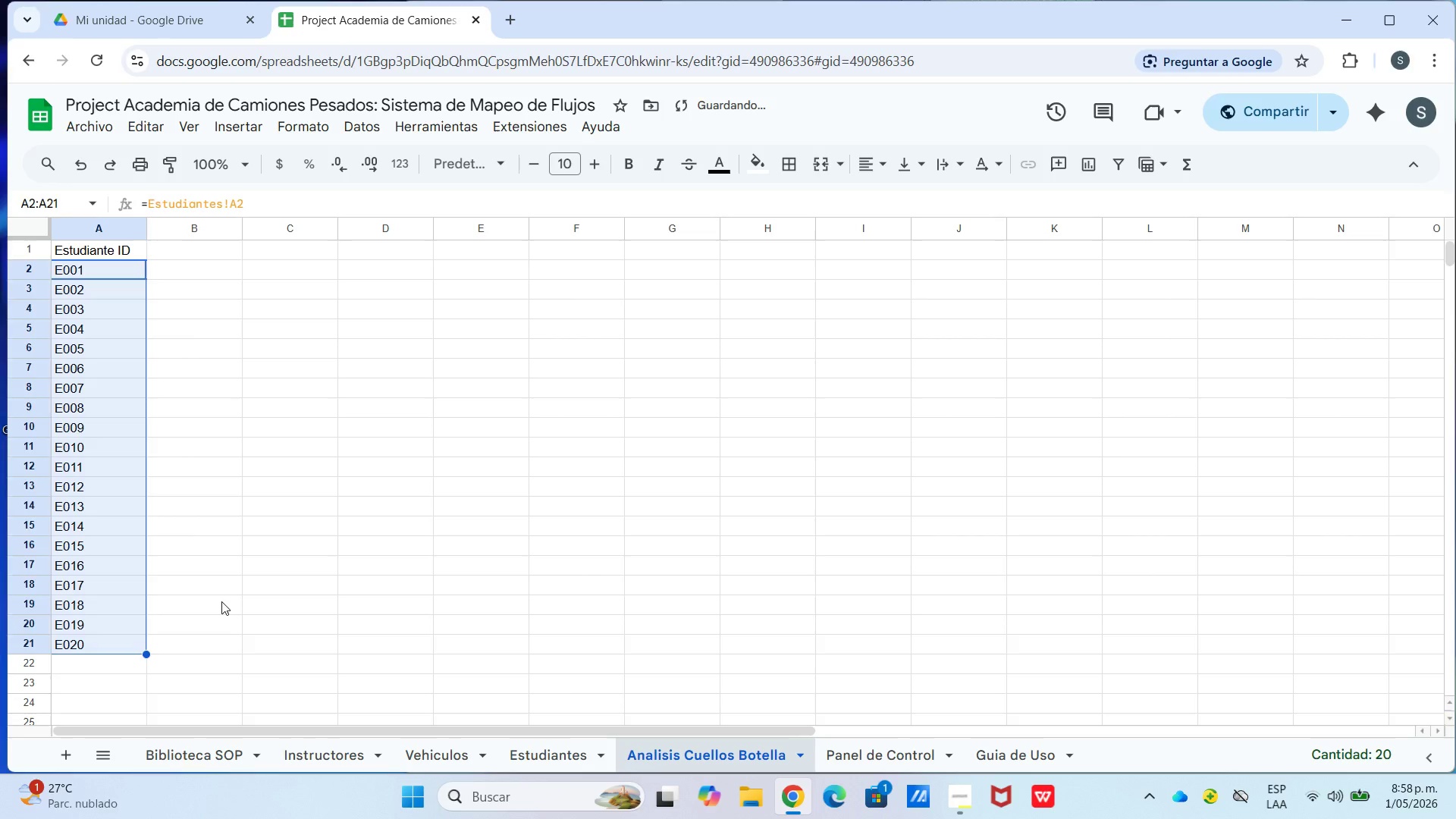 
left_click([223, 601])
 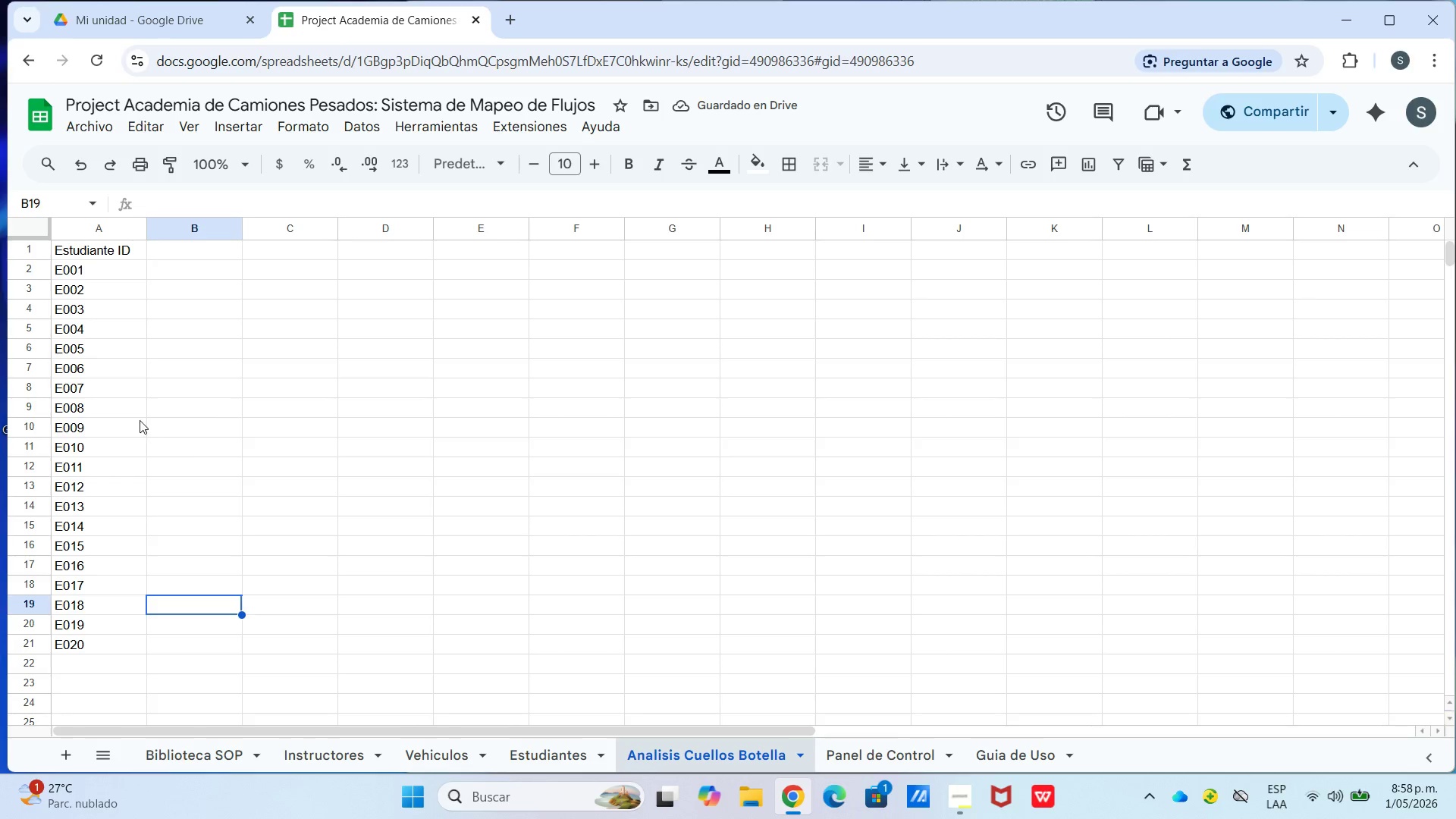 
left_click([132, 278])
 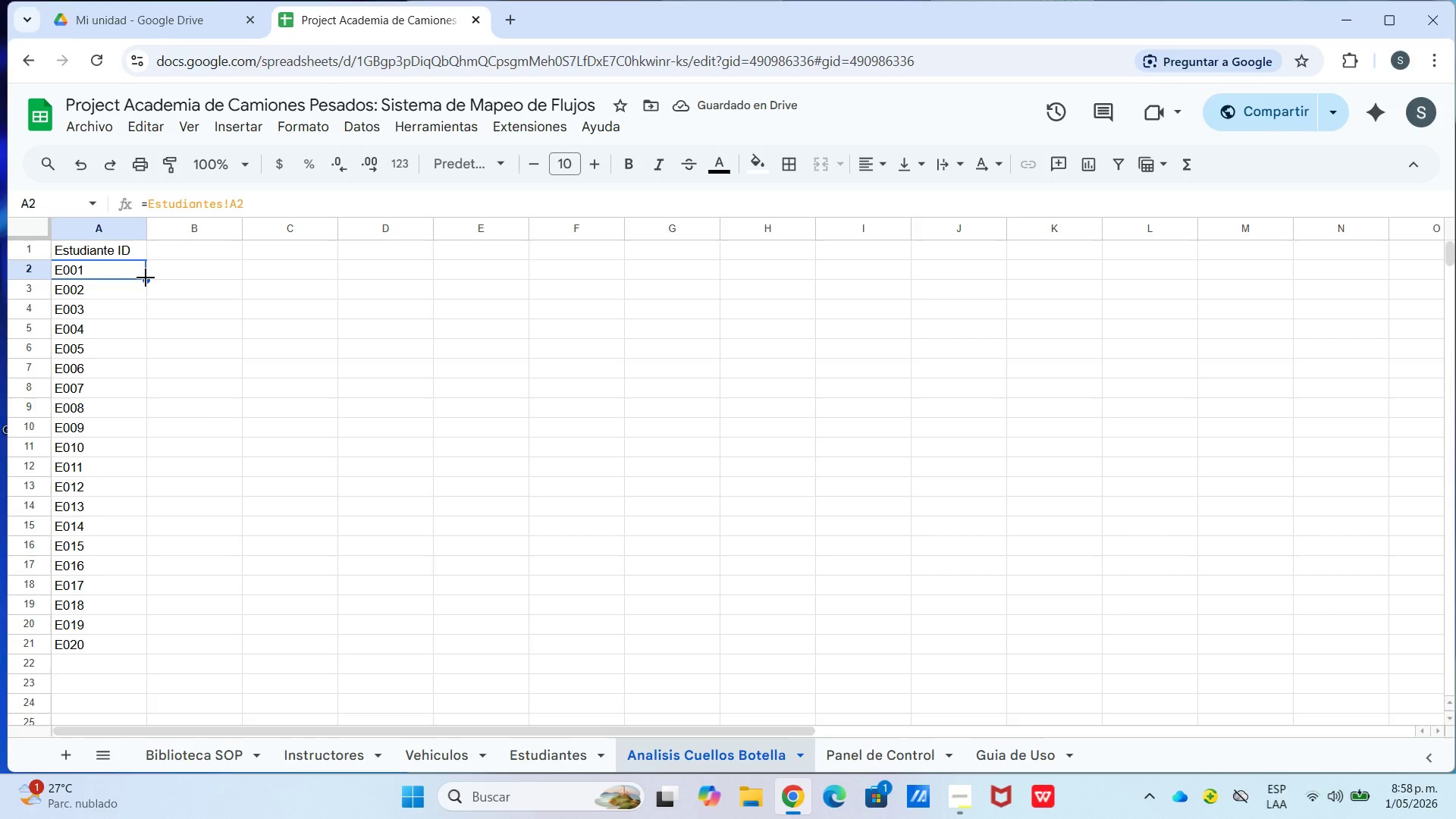 
left_click_drag(start_coordinate=[146, 278], to_coordinate=[178, 276])
 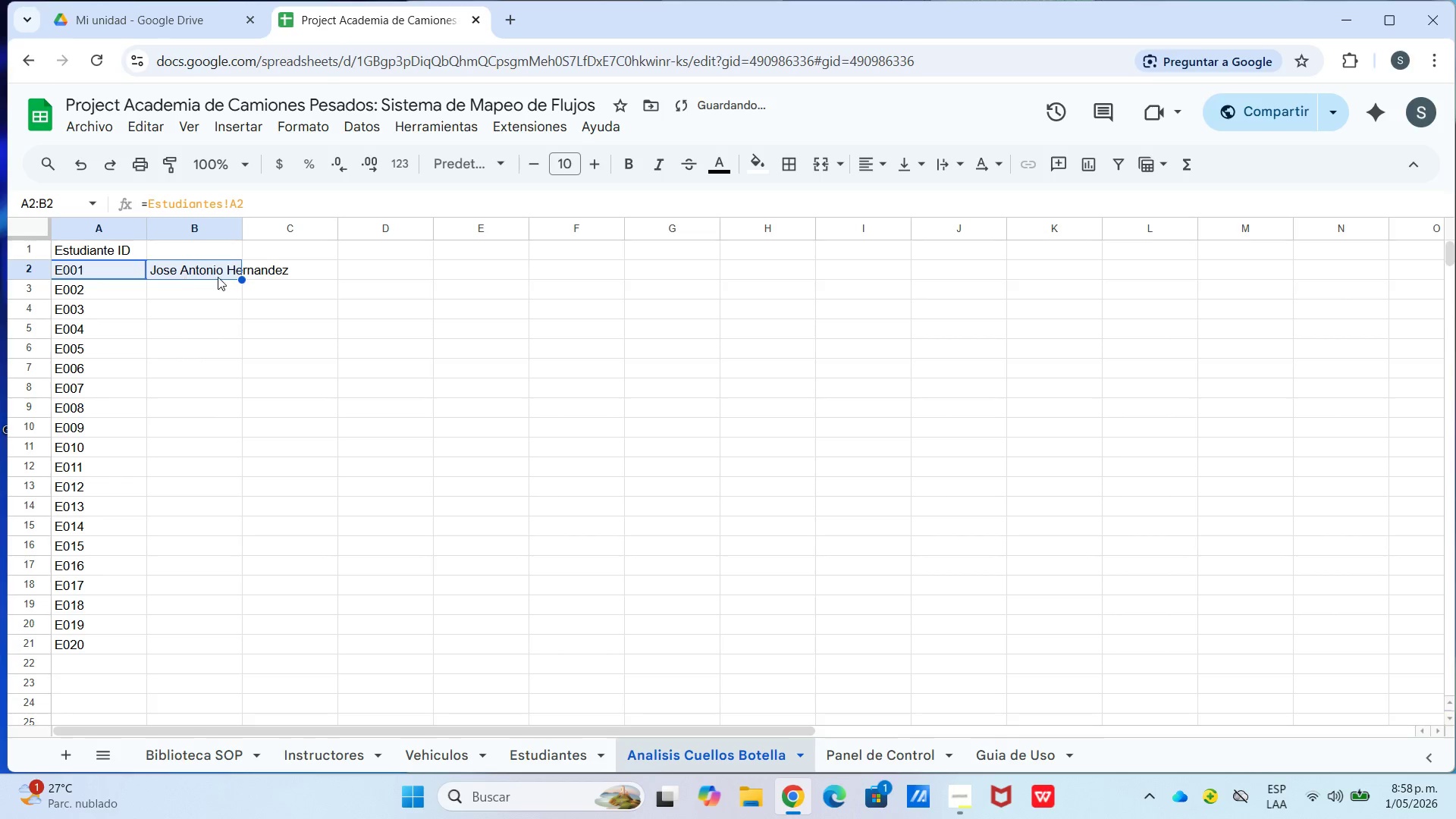 
double_click([218, 277])
 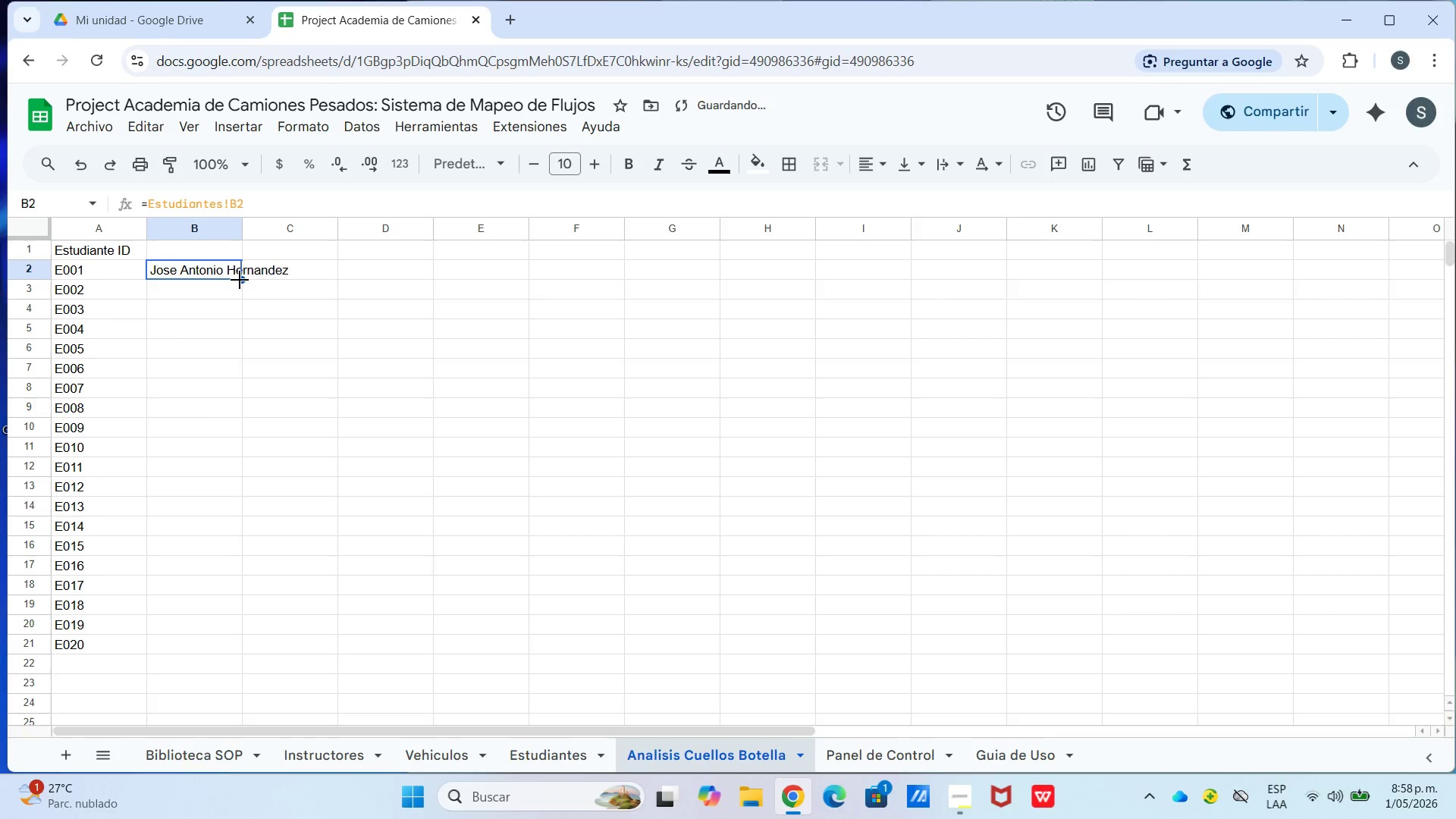 
left_click_drag(start_coordinate=[237, 281], to_coordinate=[185, 645])
 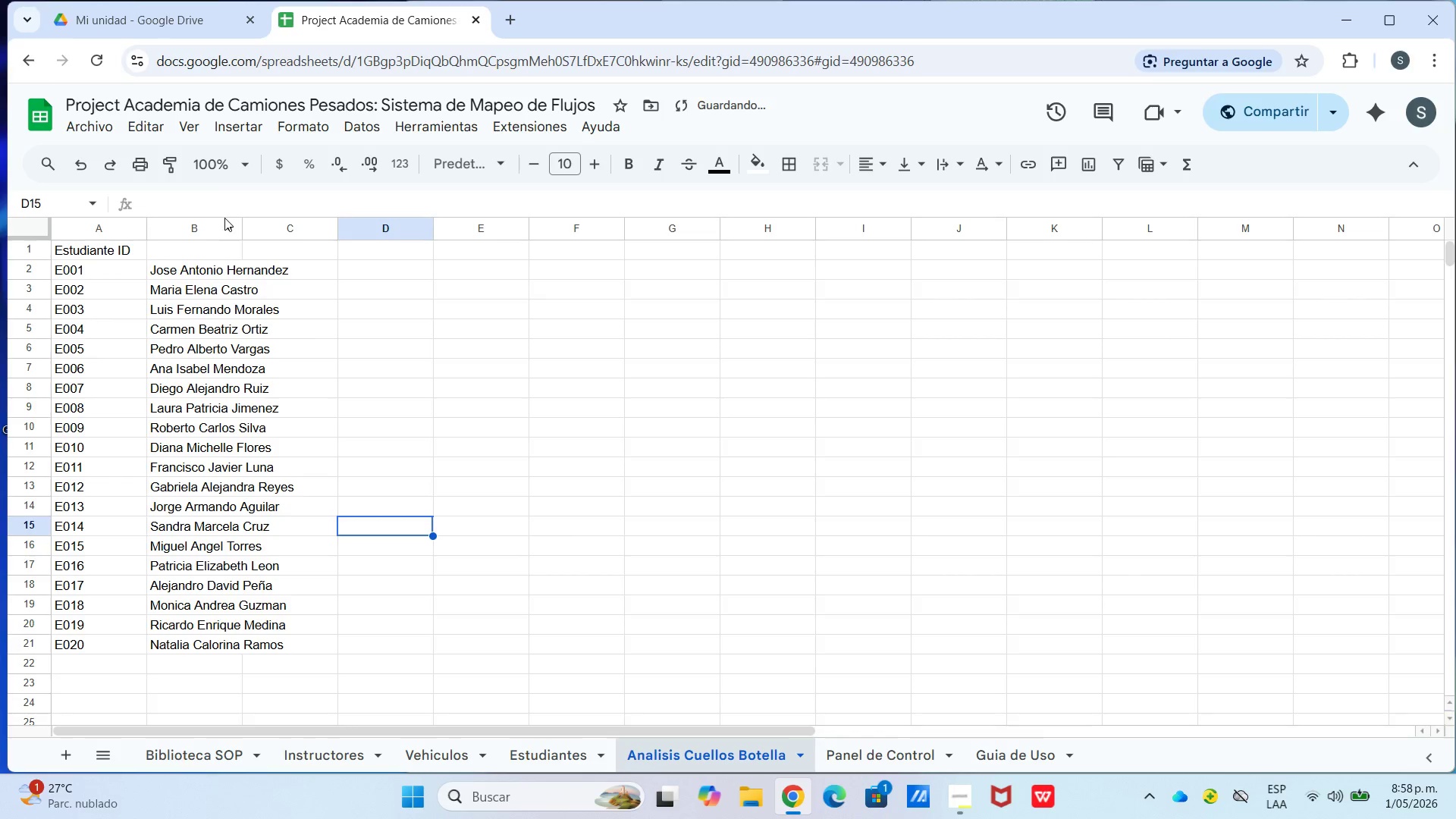 
left_click_drag(start_coordinate=[243, 228], to_coordinate=[316, 248])
 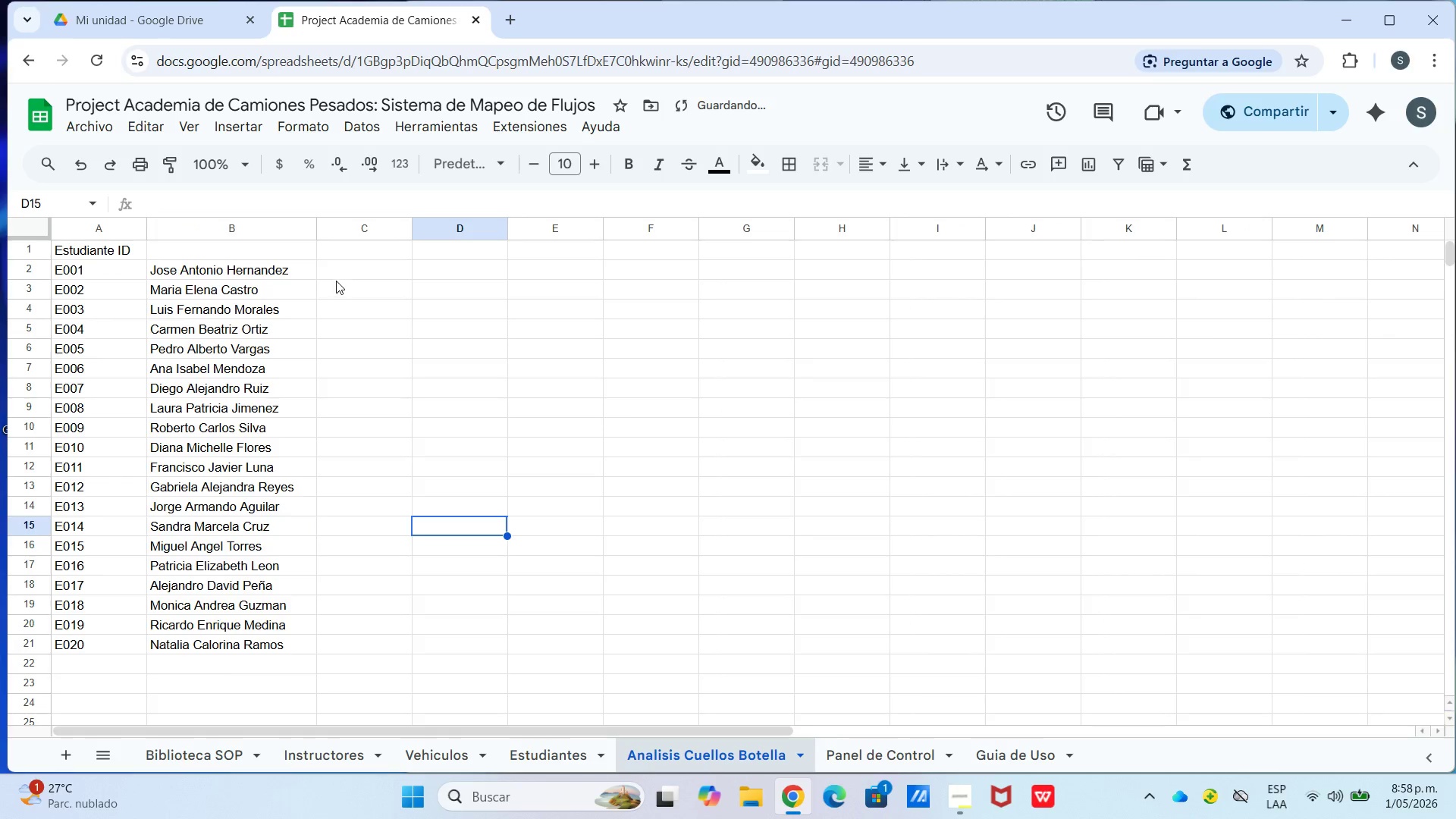 
left_click([336, 279])
 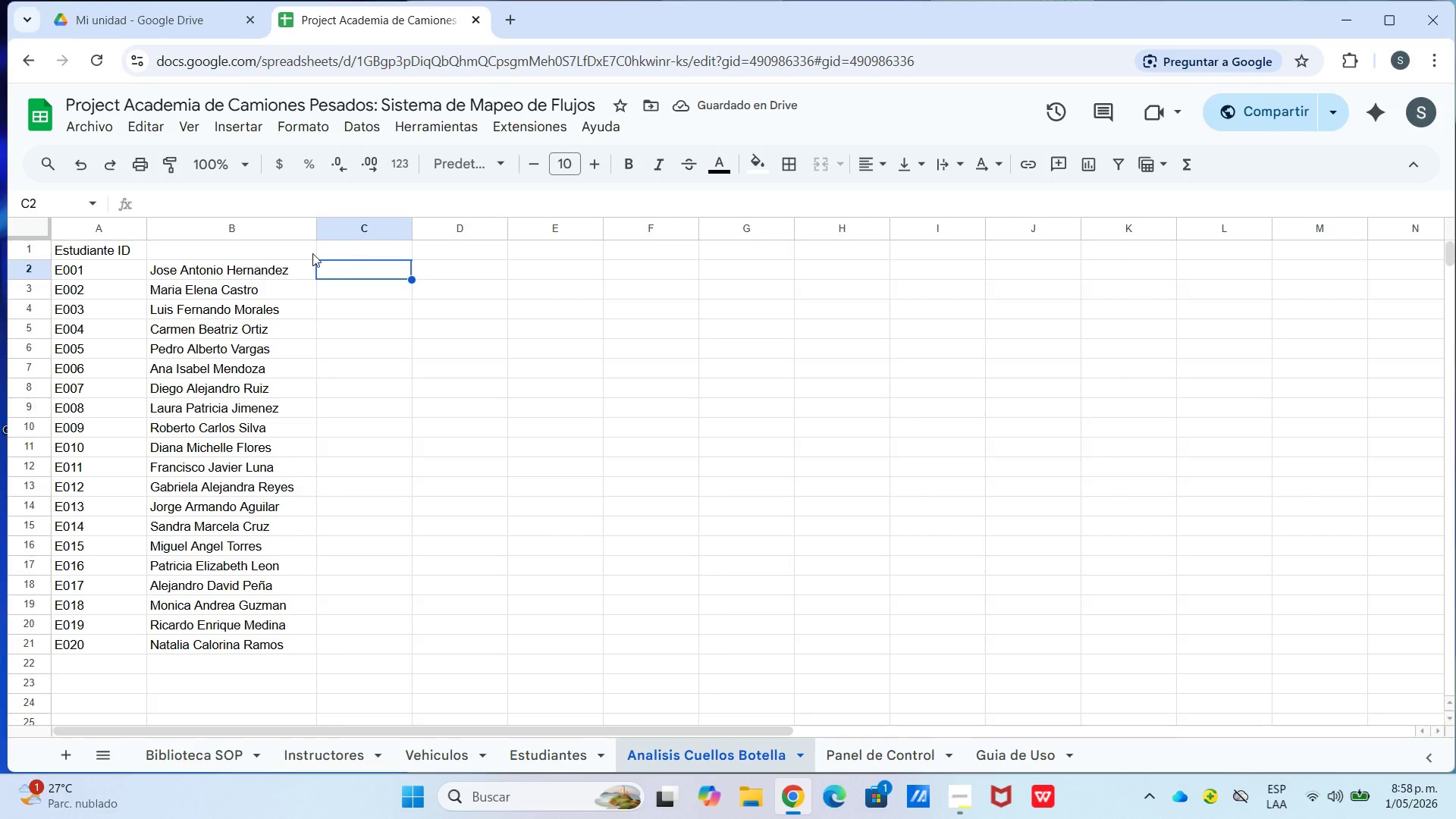 
left_click_drag(start_coordinate=[318, 278], to_coordinate=[337, 278])
 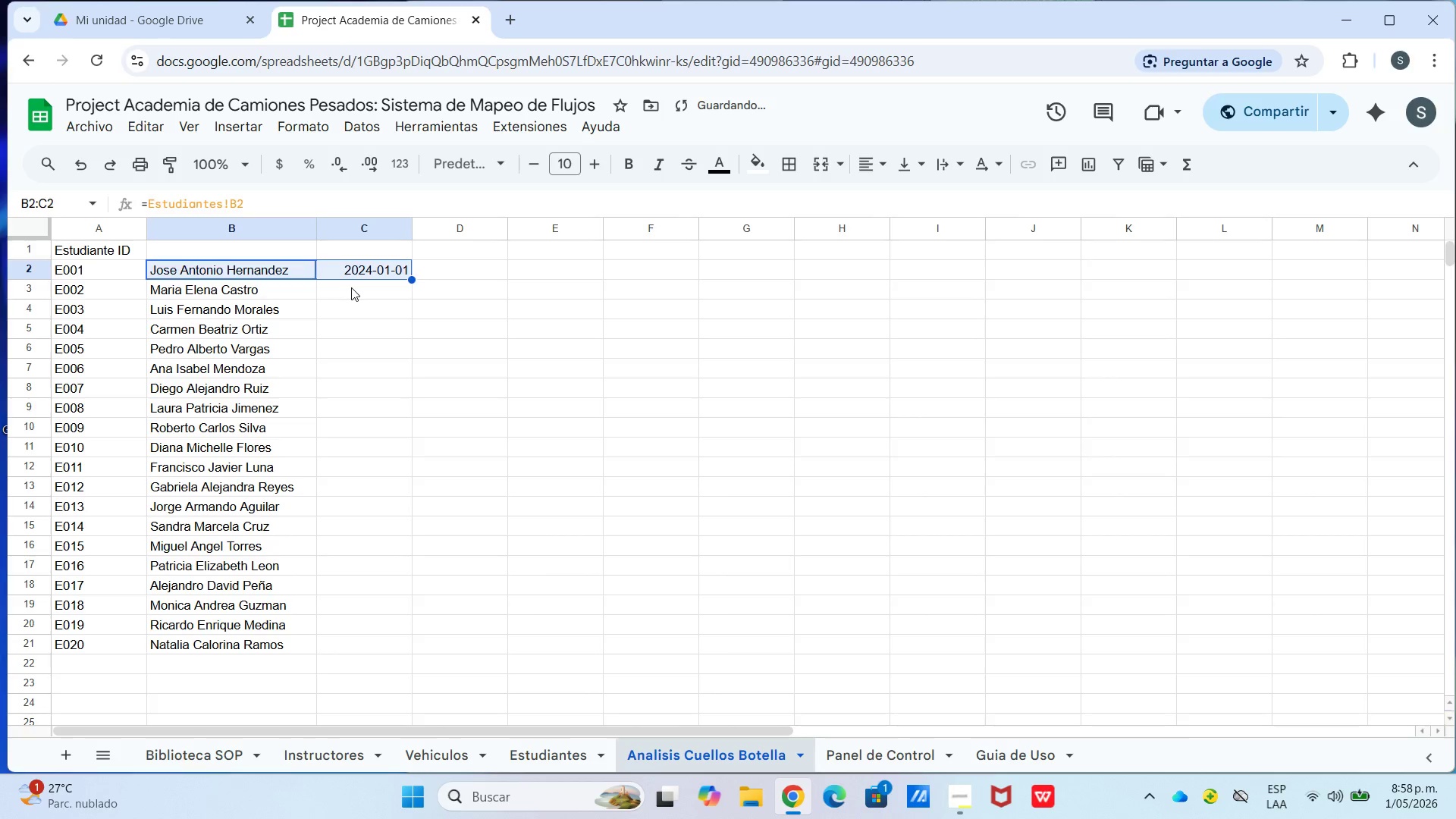 
double_click([351, 287])
 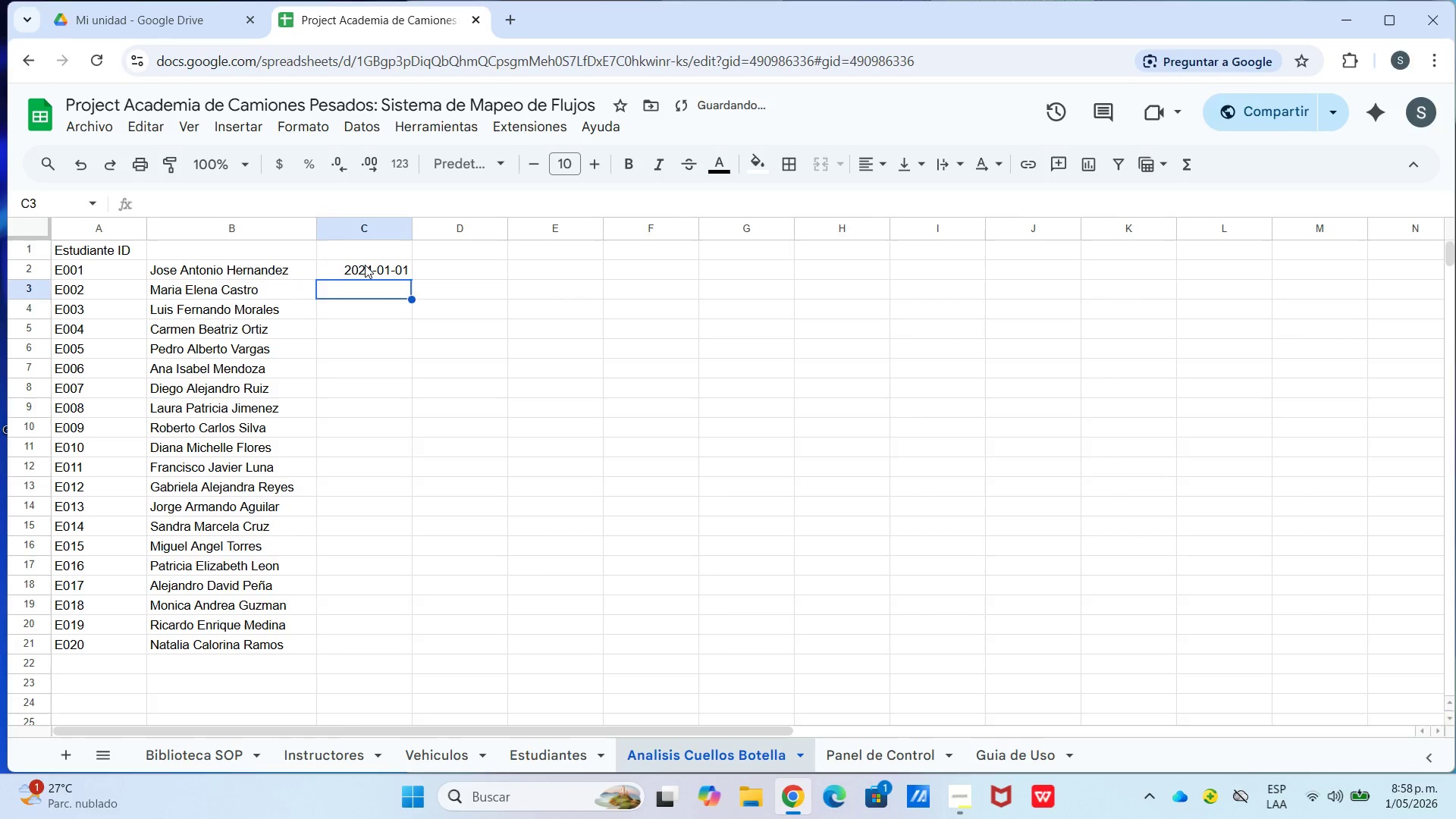 
triple_click([365, 265])
 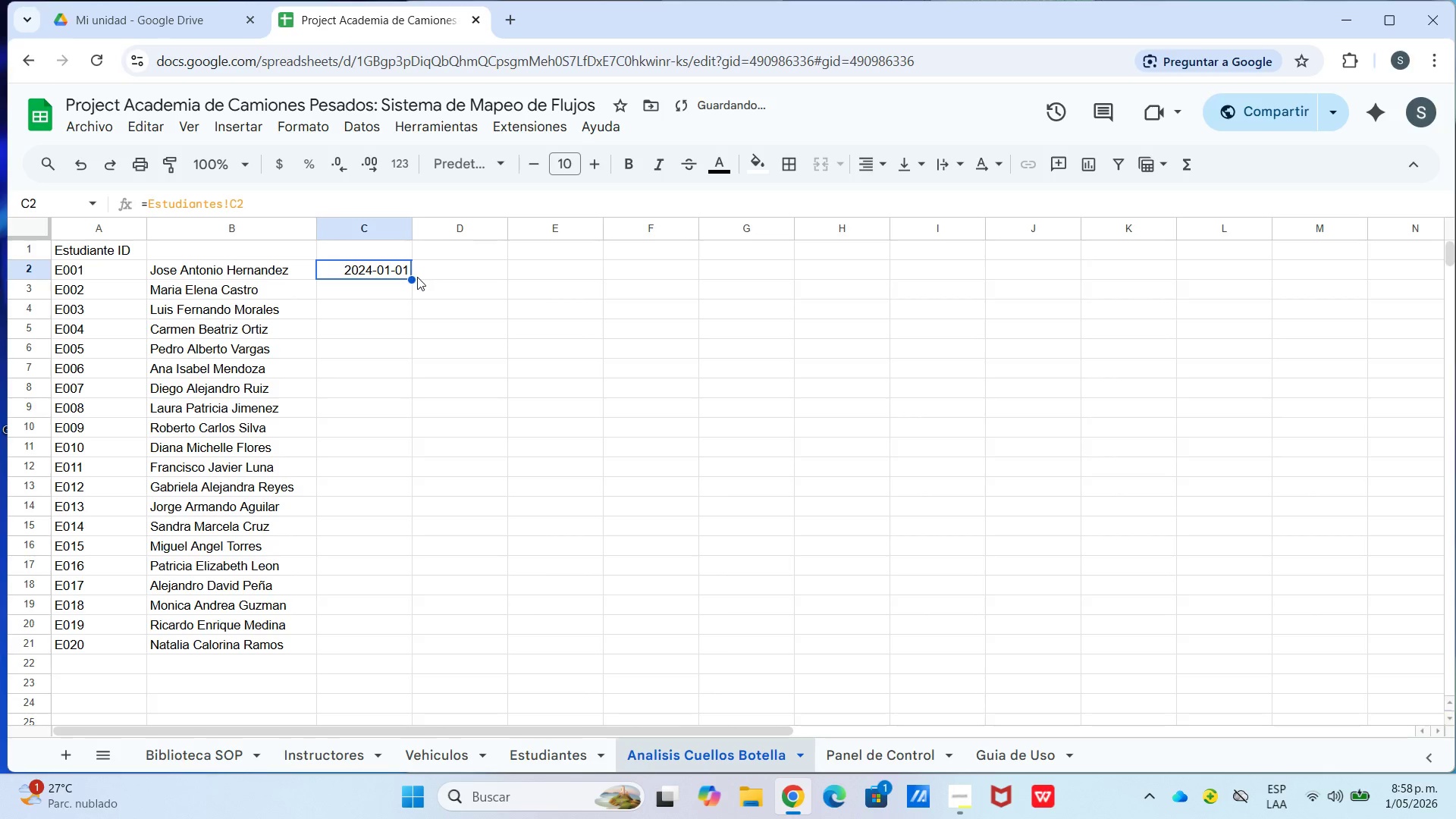 
left_click_drag(start_coordinate=[410, 281], to_coordinate=[427, 281])
 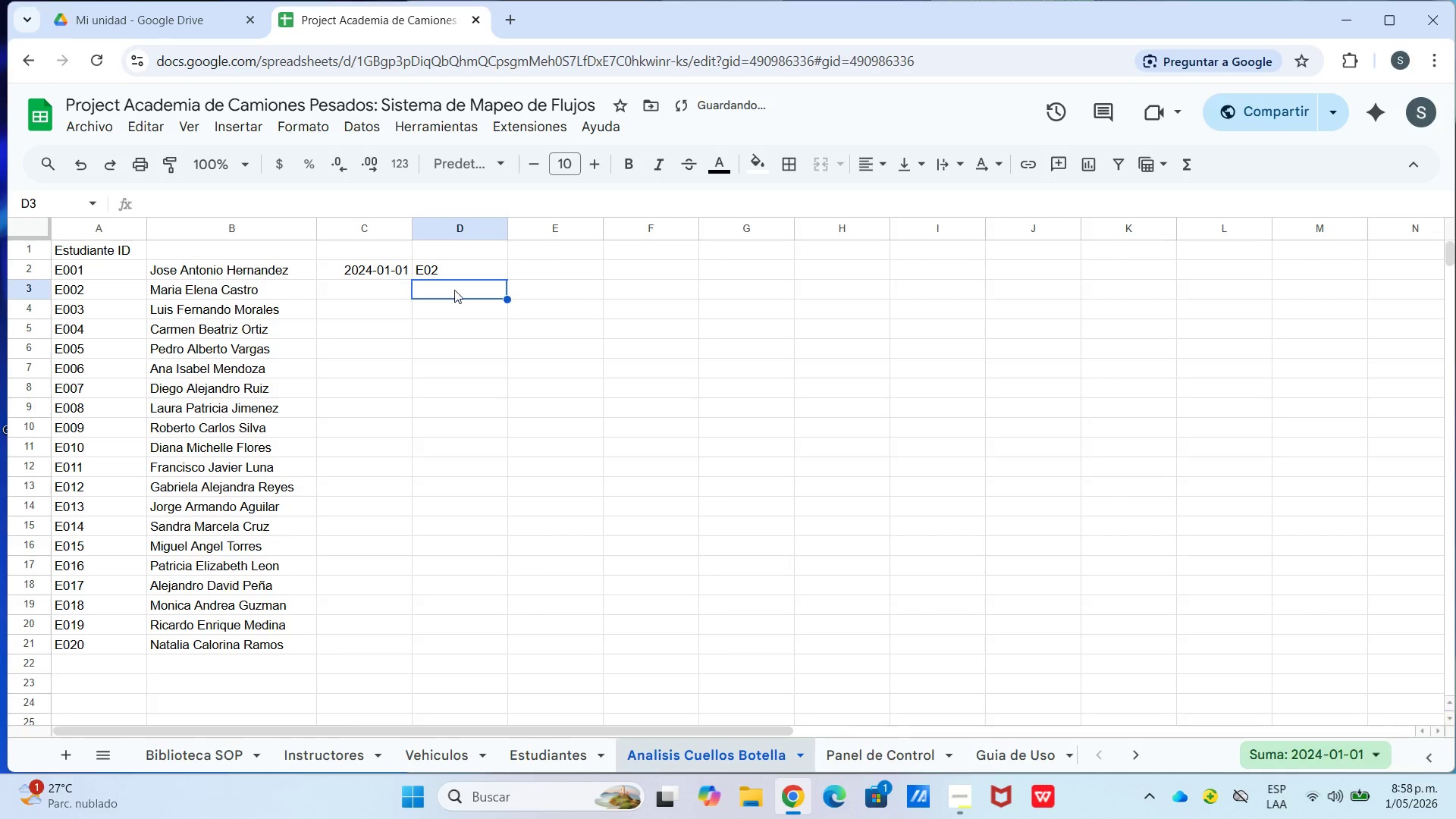 
double_click([436, 264])
 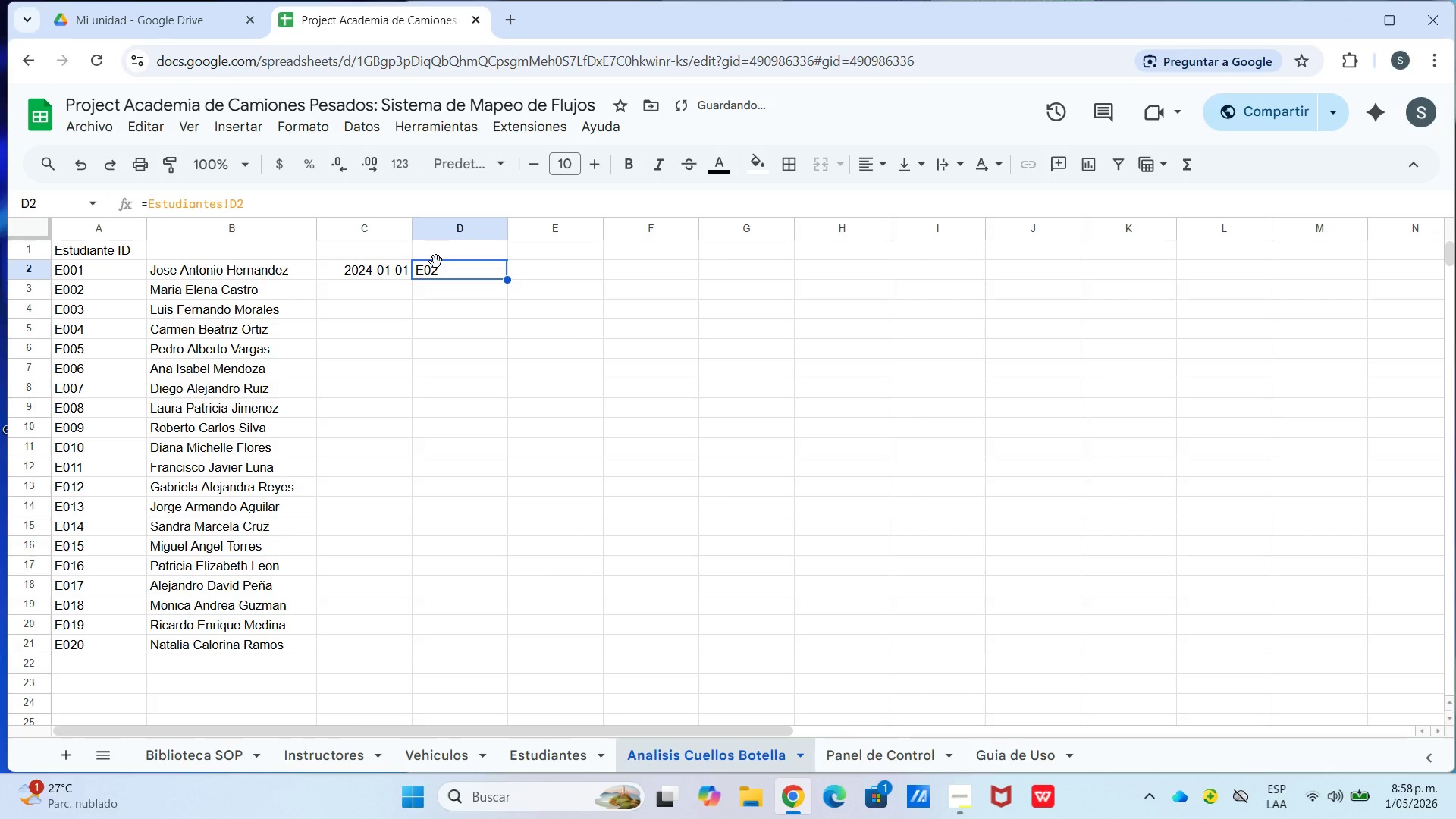 
left_click_drag(start_coordinate=[436, 262], to_coordinate=[377, 265])
 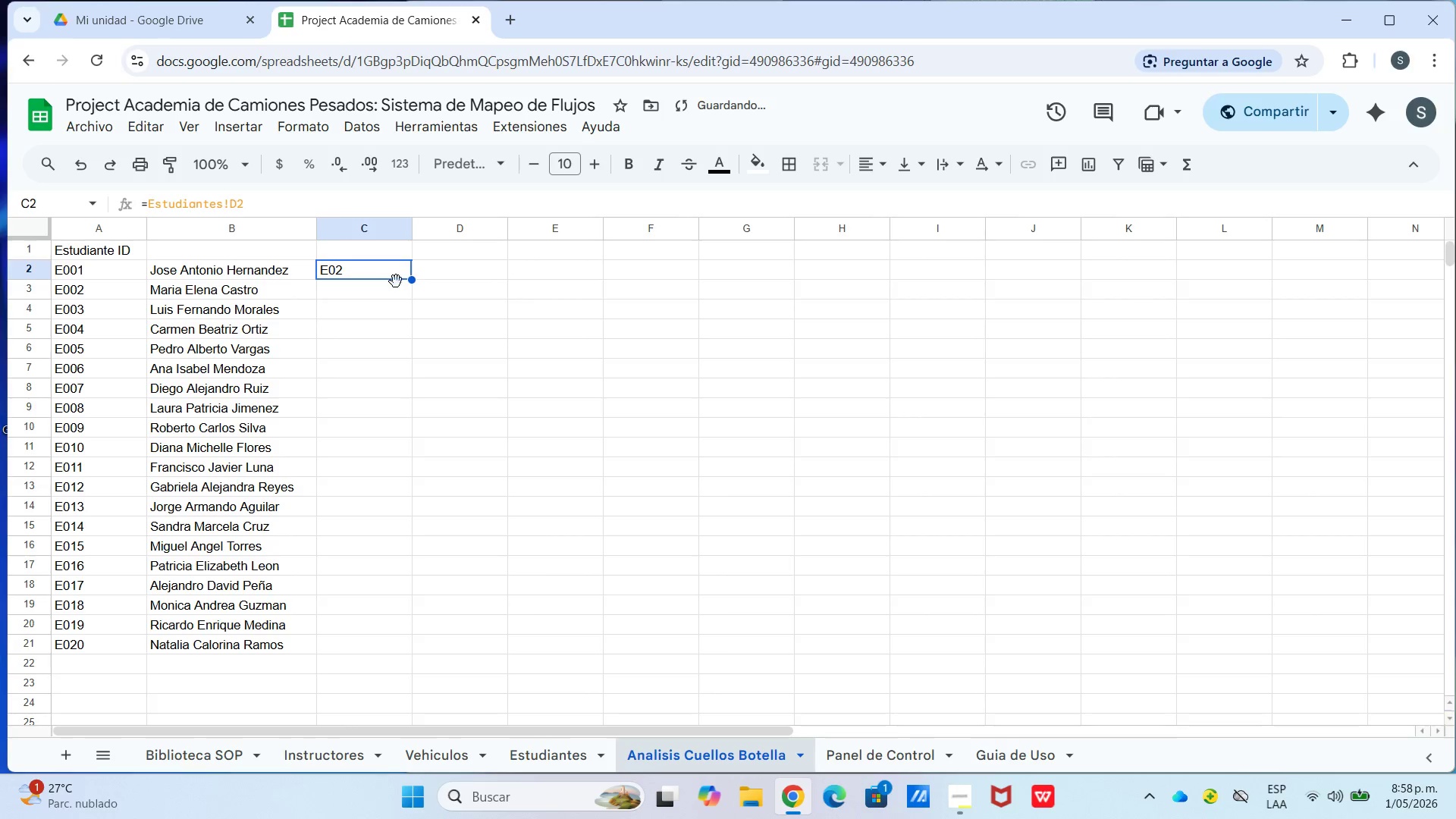 
left_click([397, 284])
 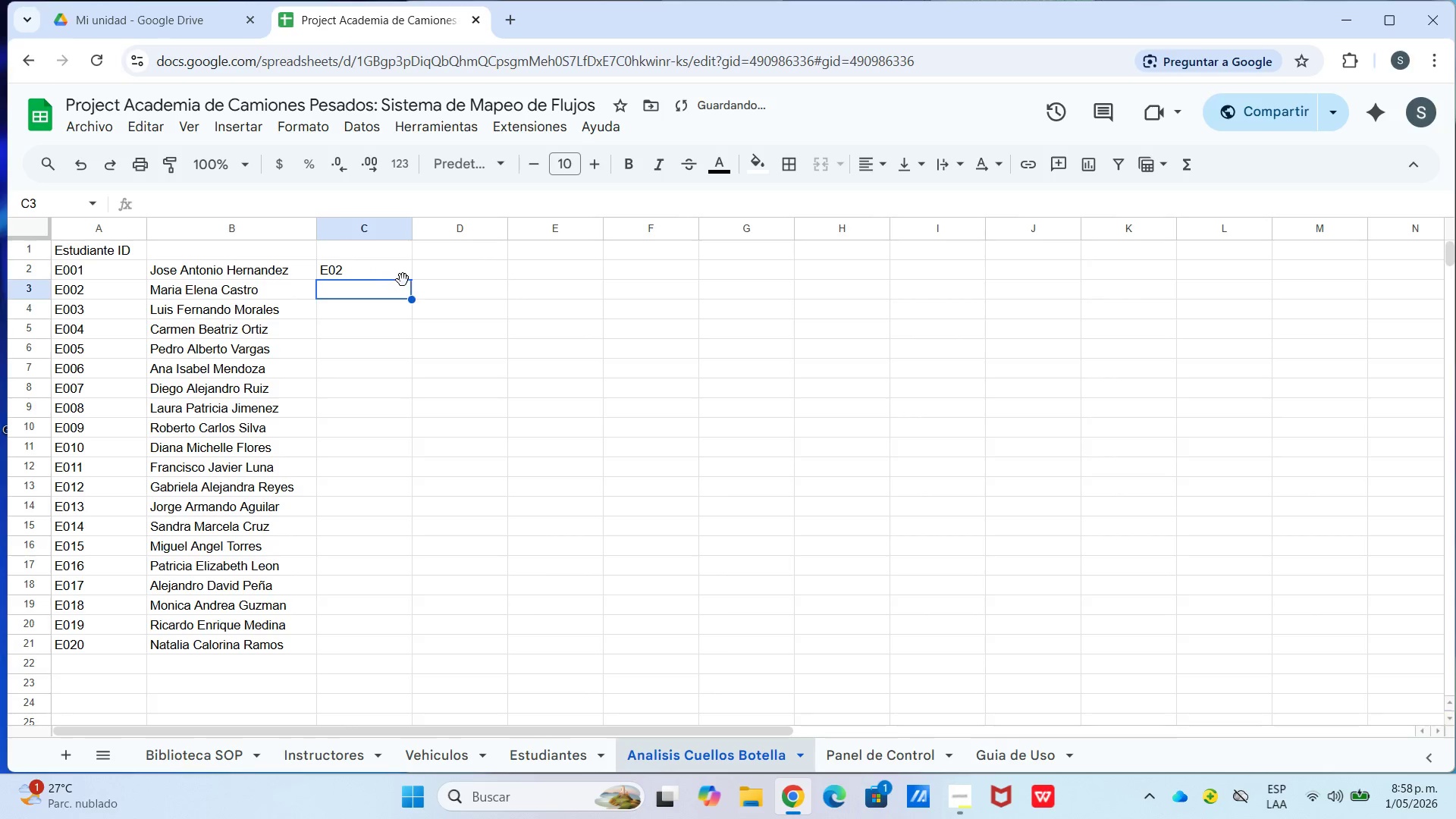 
left_click([406, 273])
 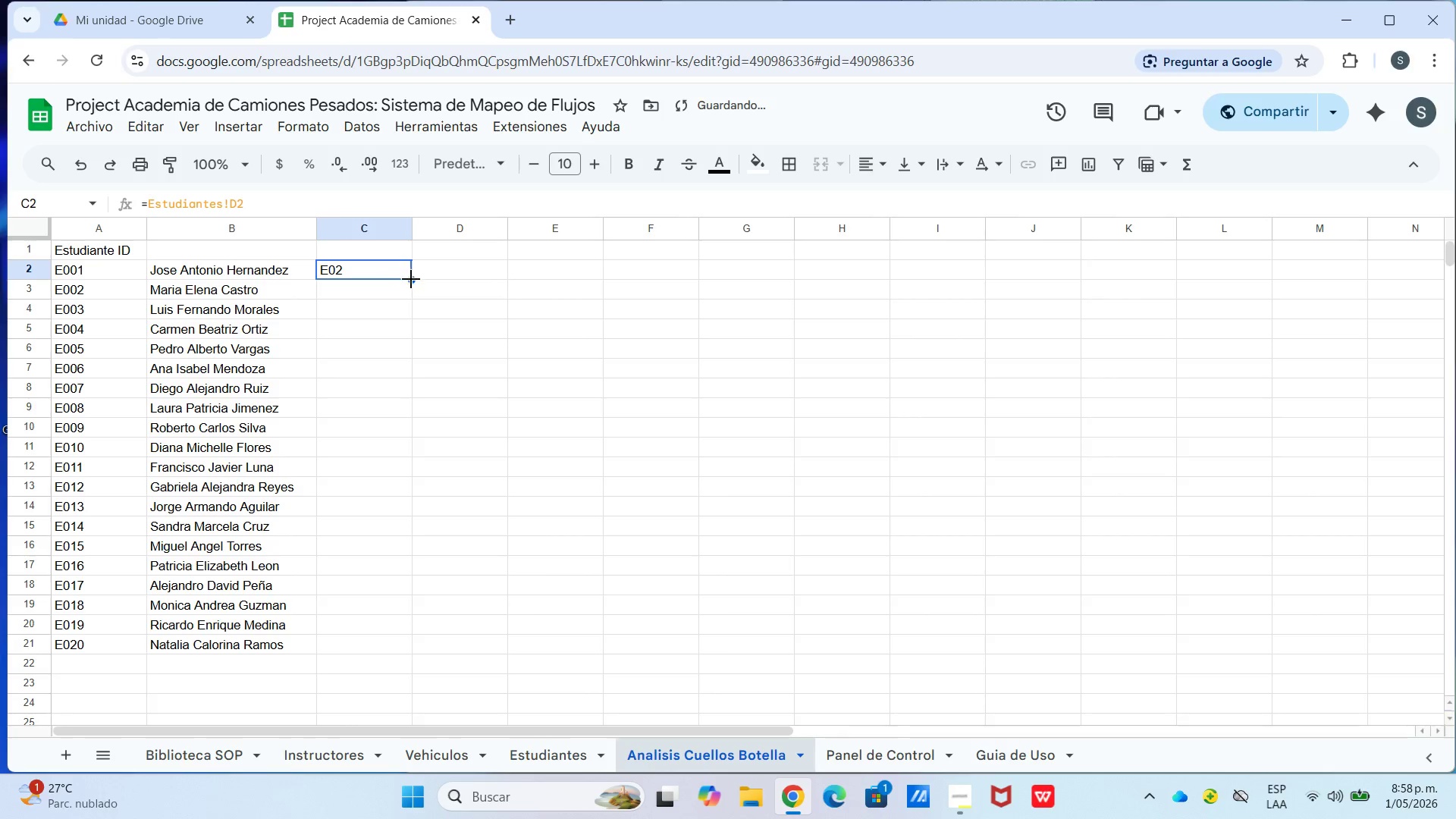 
left_click_drag(start_coordinate=[411, 279], to_coordinate=[380, 639])
 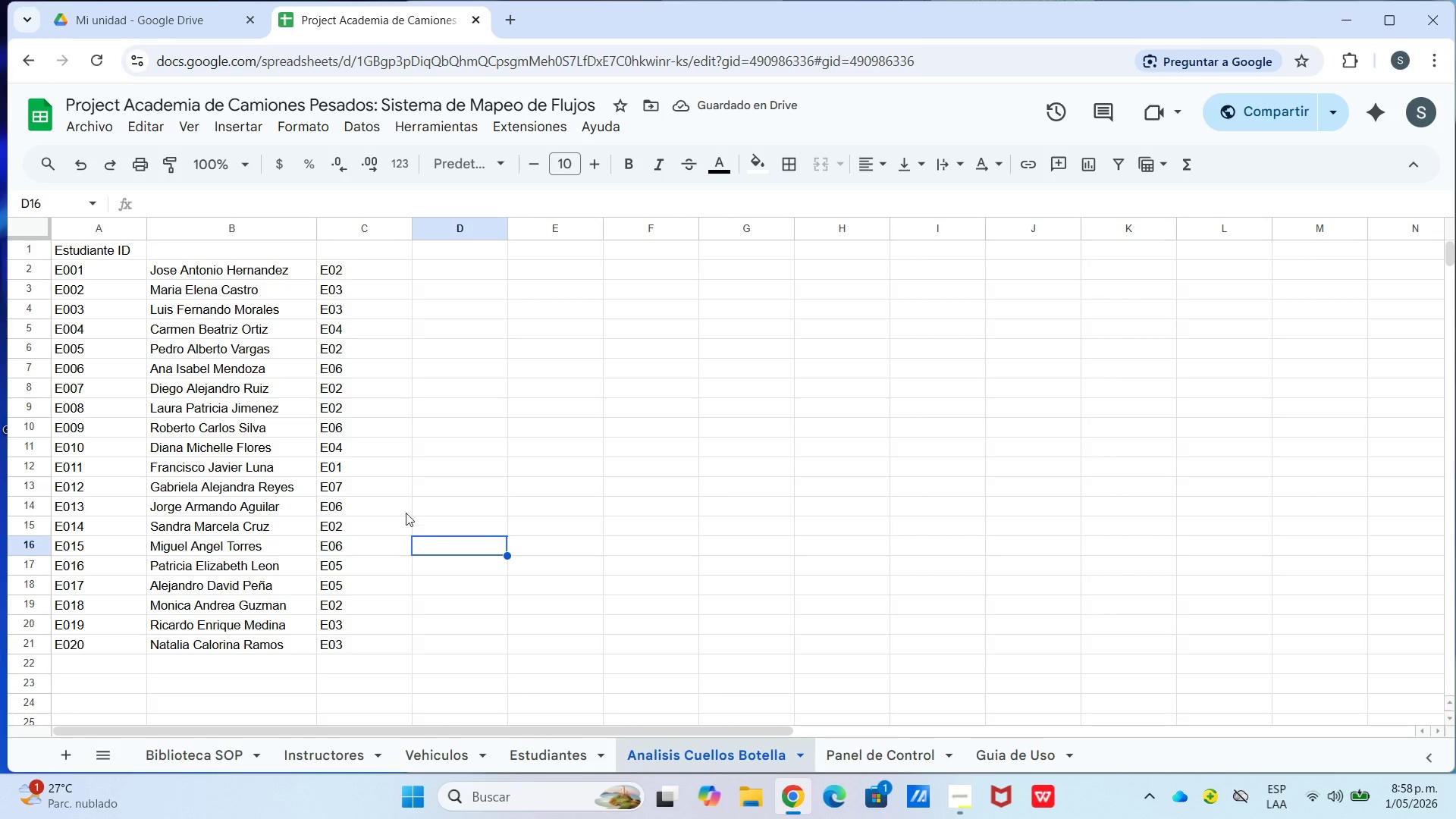 
left_click([337, 279])
 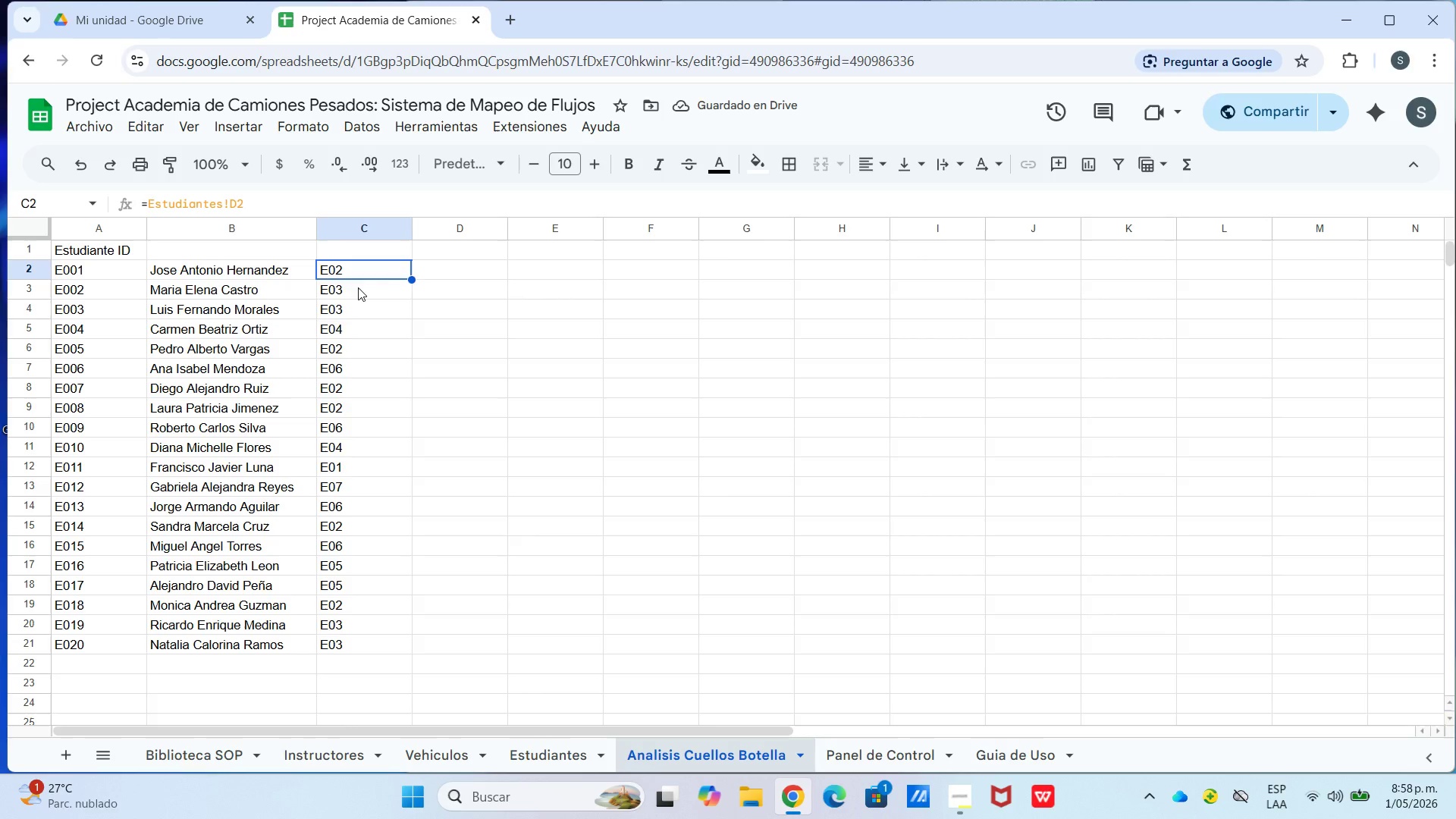 
left_click([417, 279])
 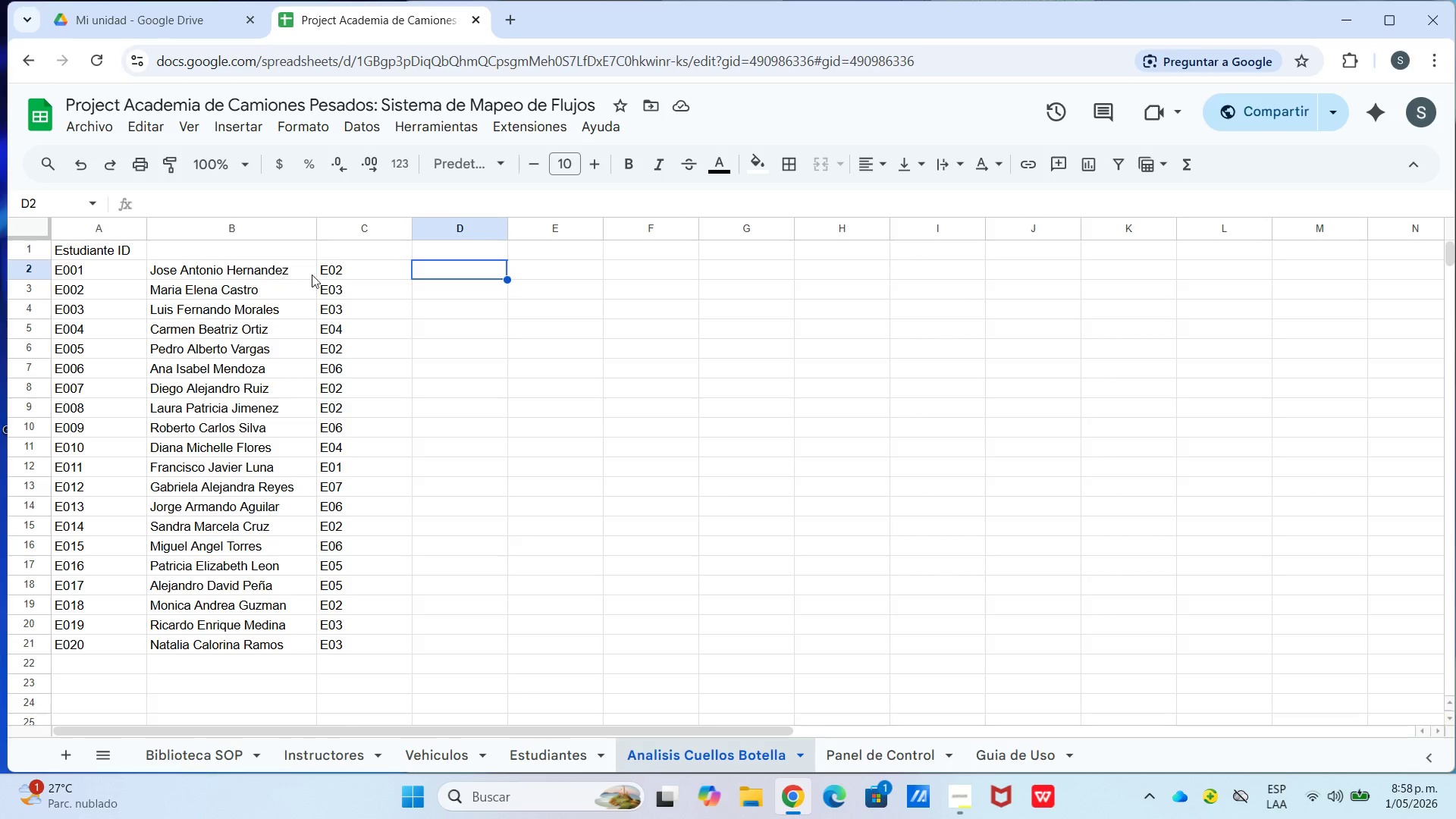 
left_click([341, 276])
 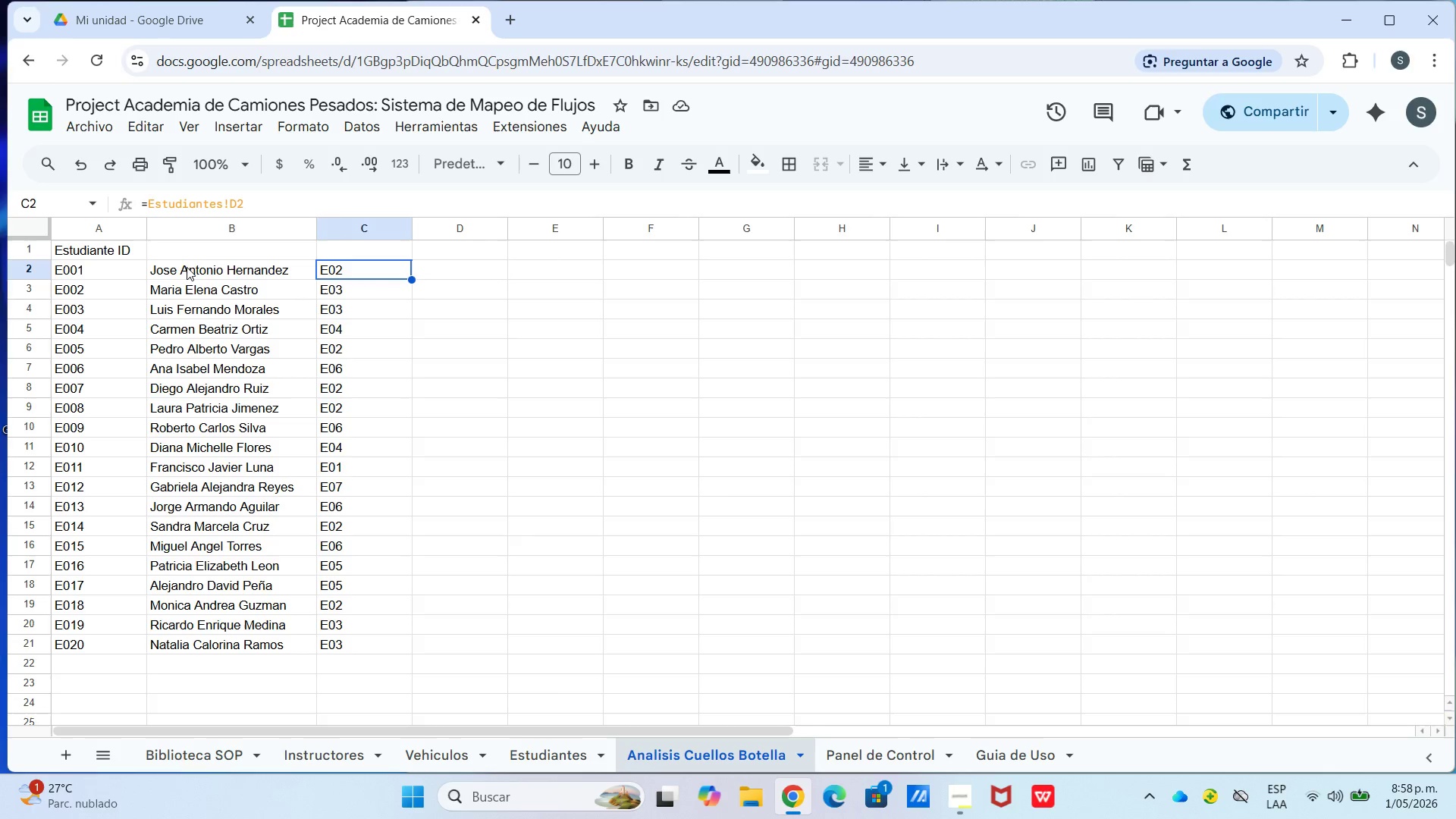 
left_click([188, 250])
 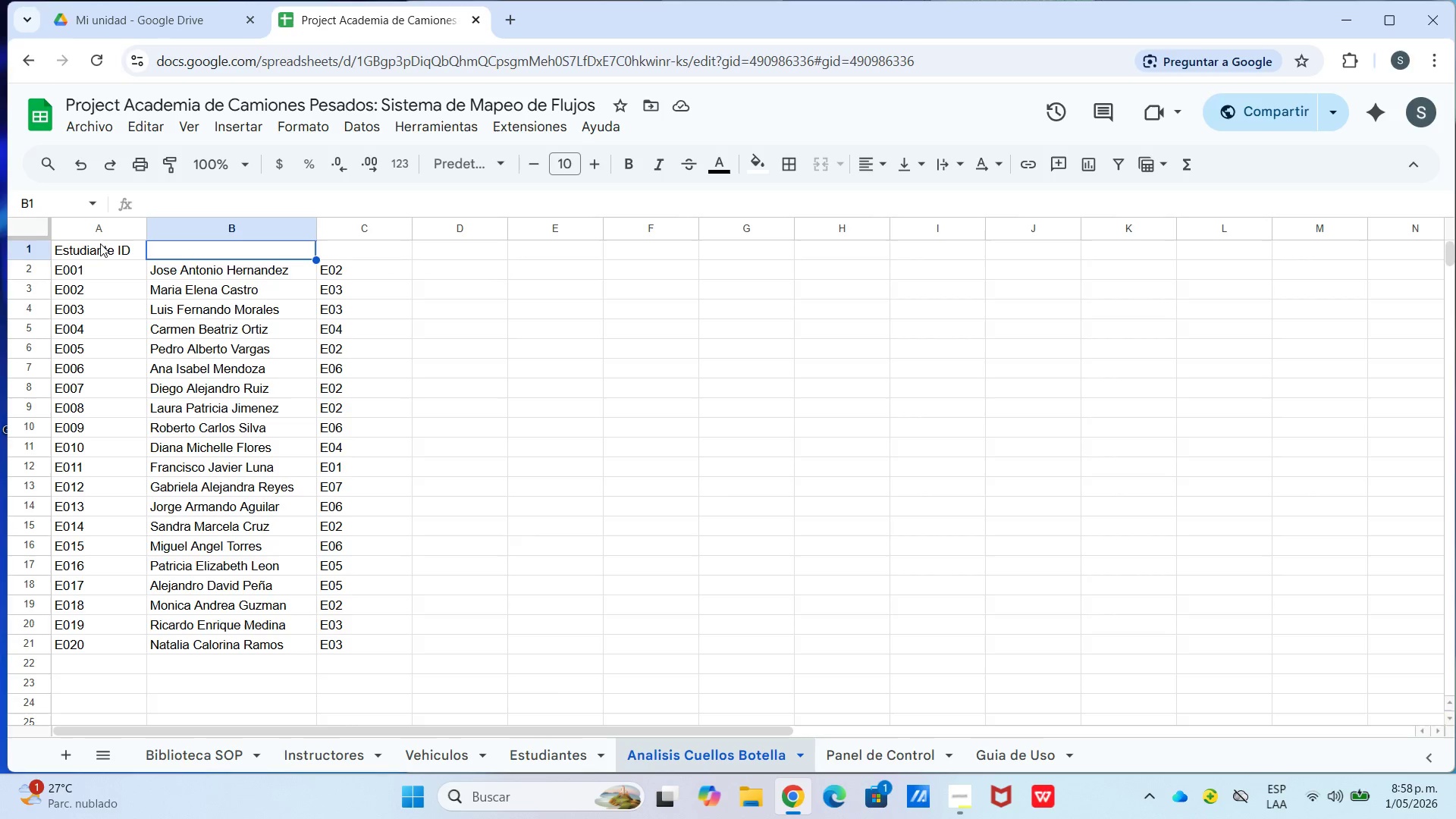 
left_click_drag(start_coordinate=[101, 251], to_coordinate=[1109, 248])
 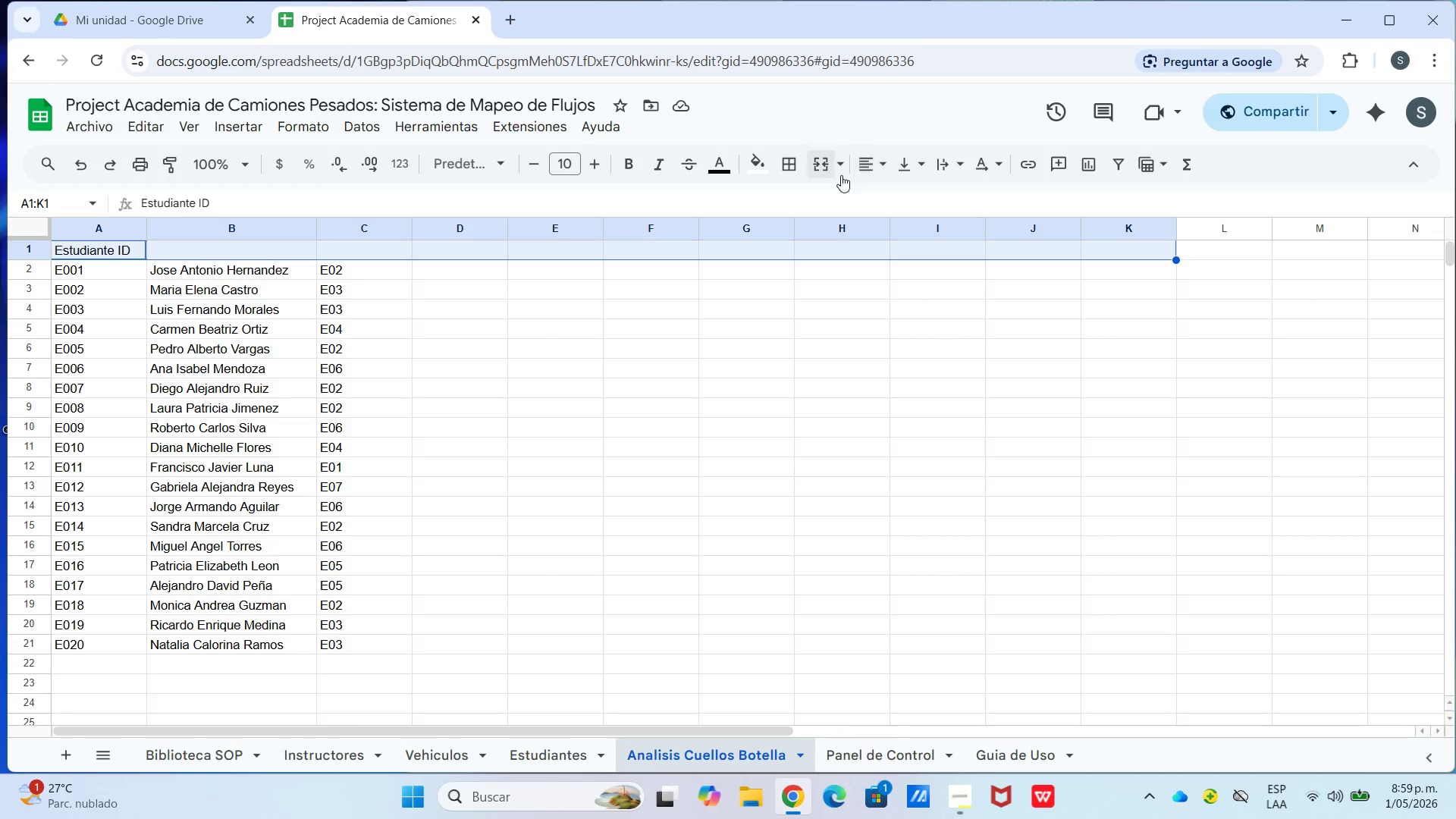 
left_click([876, 171])
 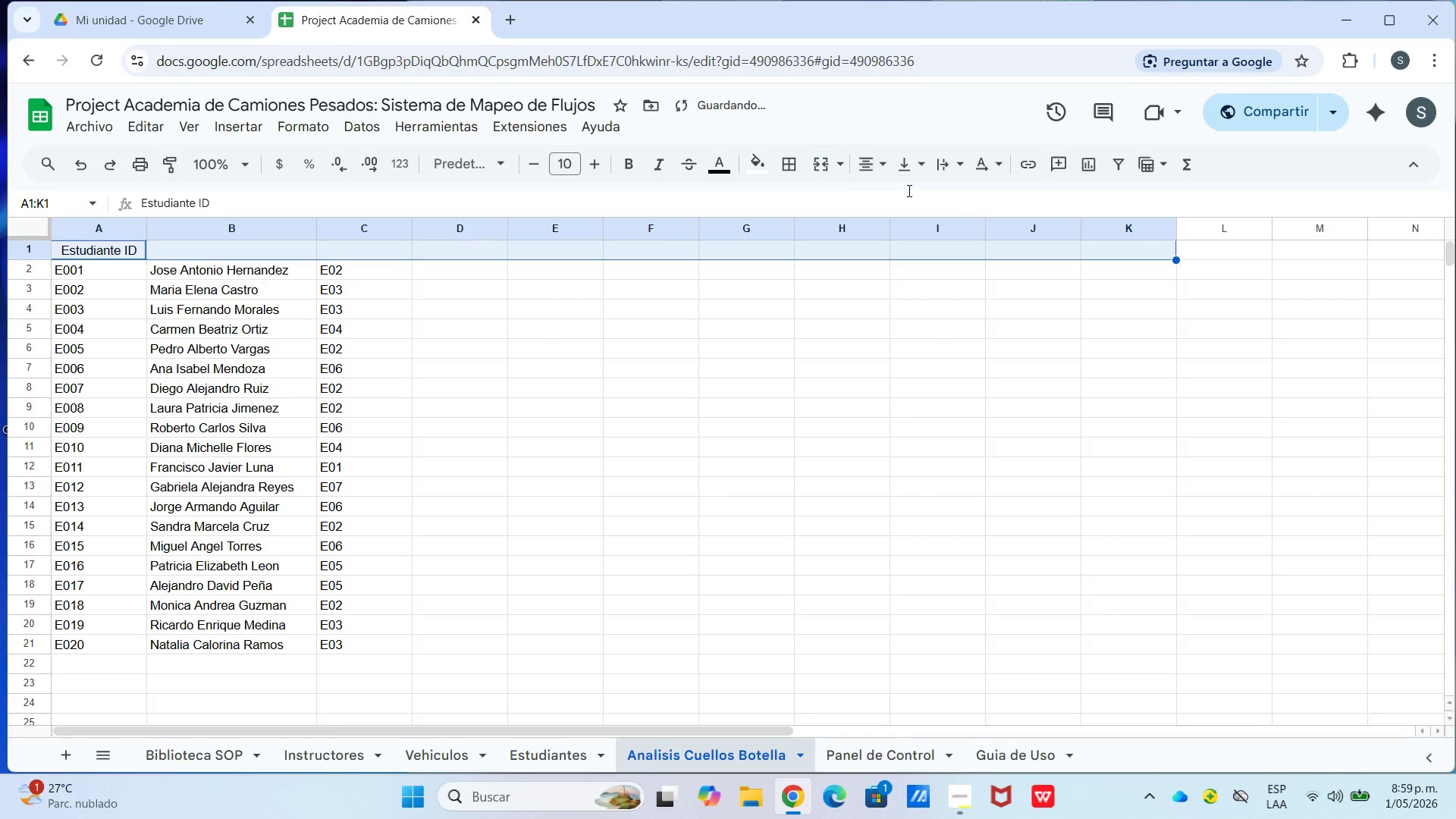 
double_click([911, 166])
 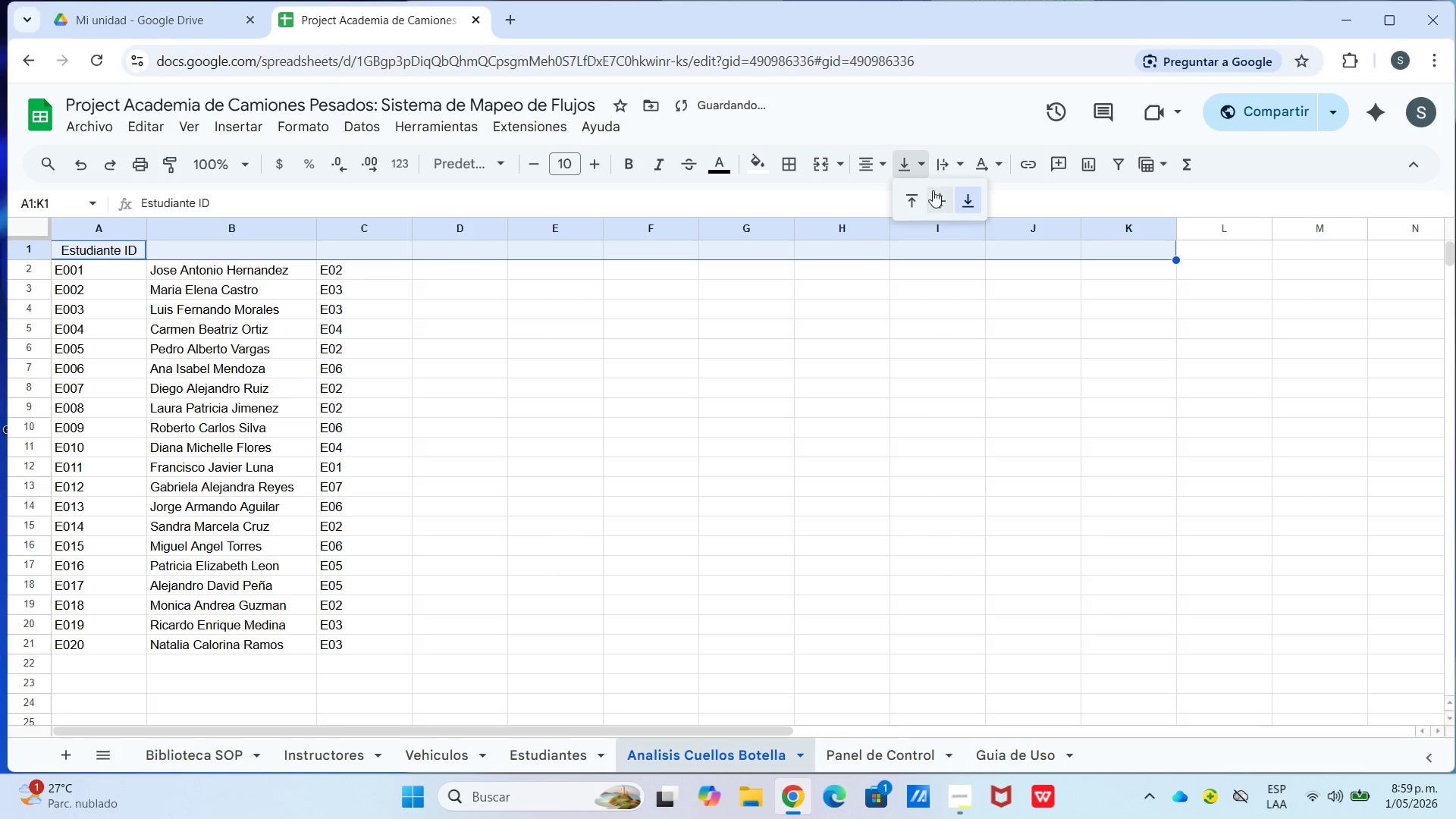 
left_click([937, 195])
 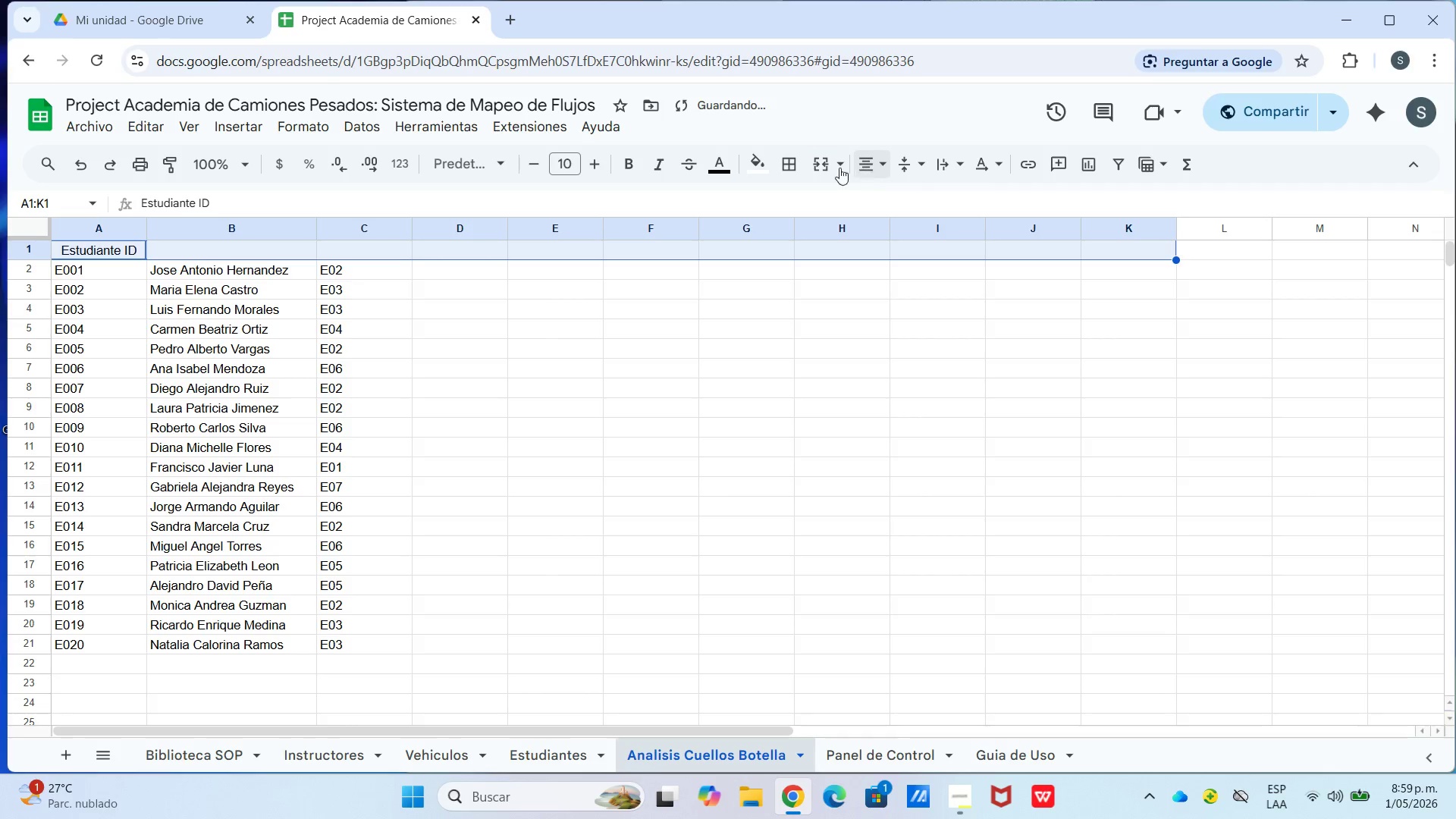 
left_click([770, 164])
 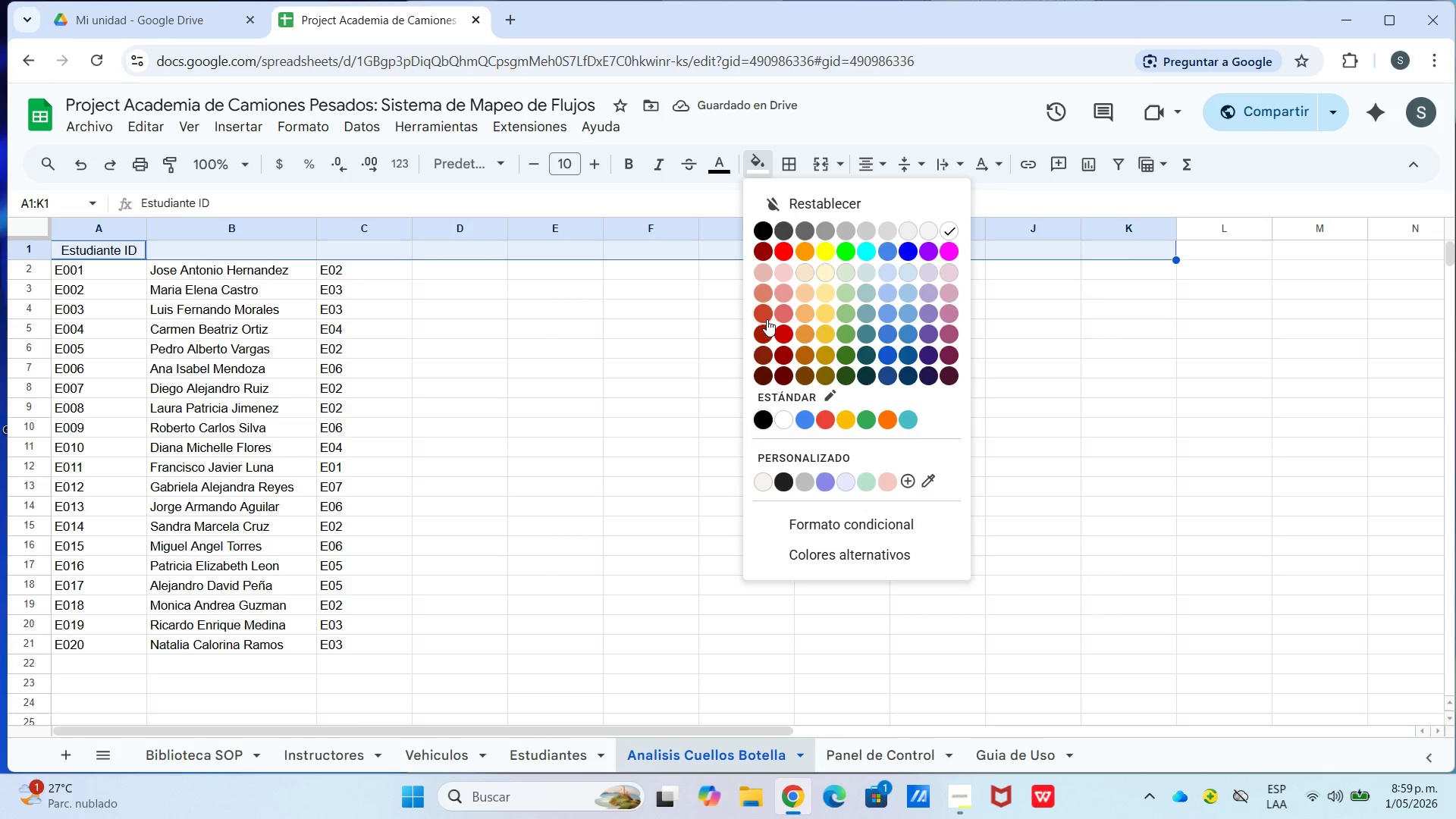 
left_click([795, 338])
 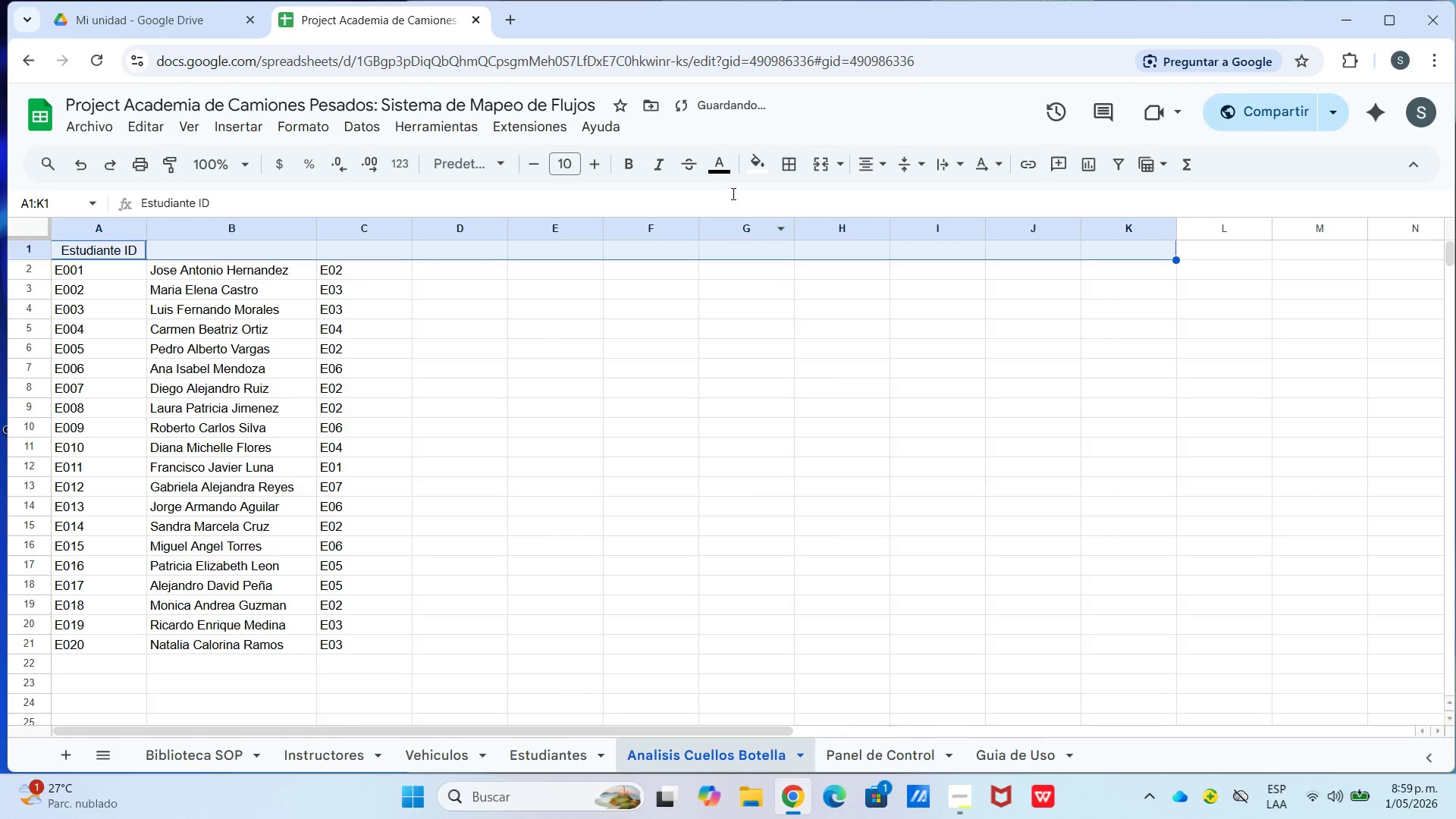 
left_click([758, 165])
 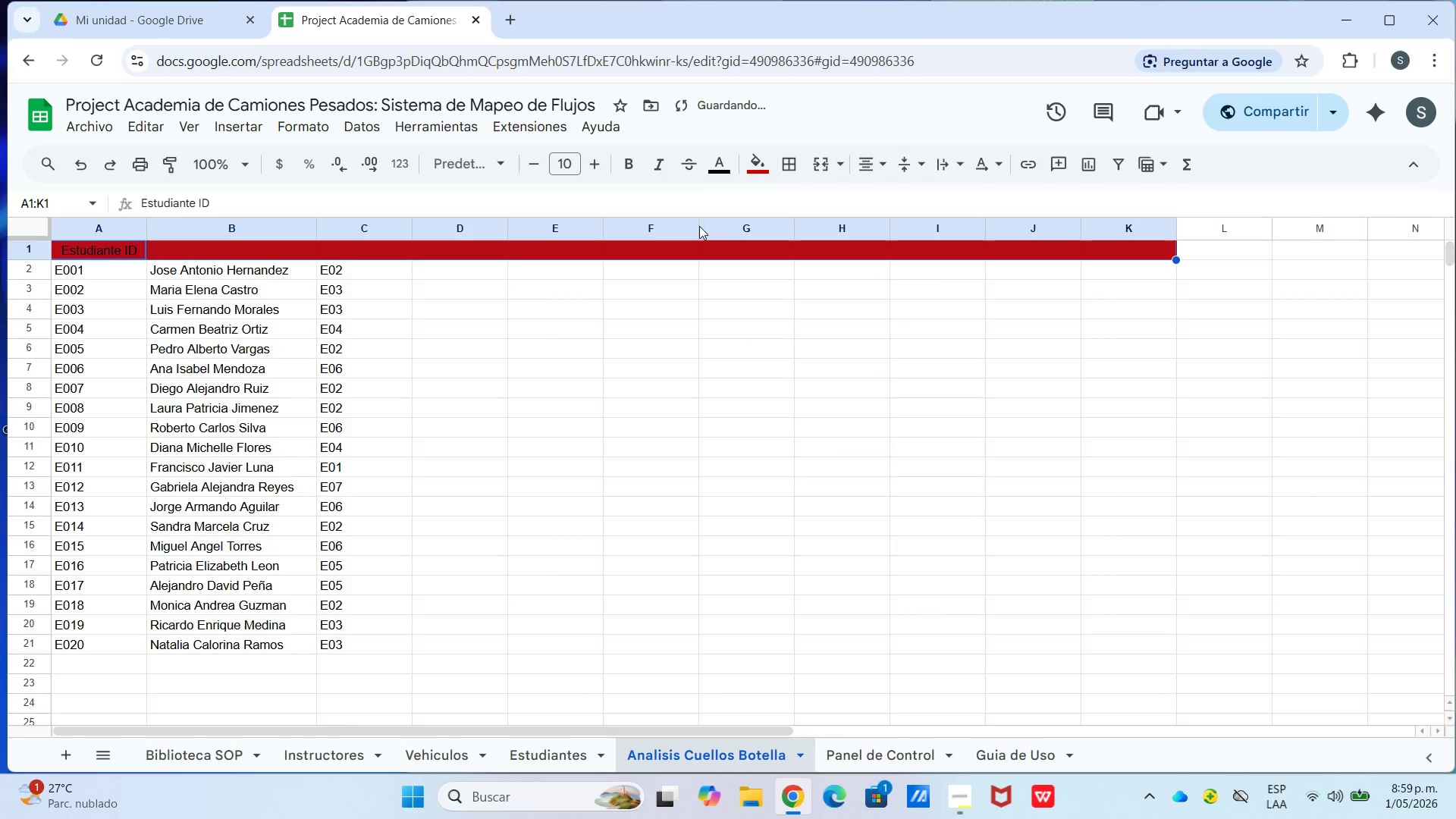 
left_click_drag(start_coordinate=[720, 157], to_coordinate=[742, 157])
 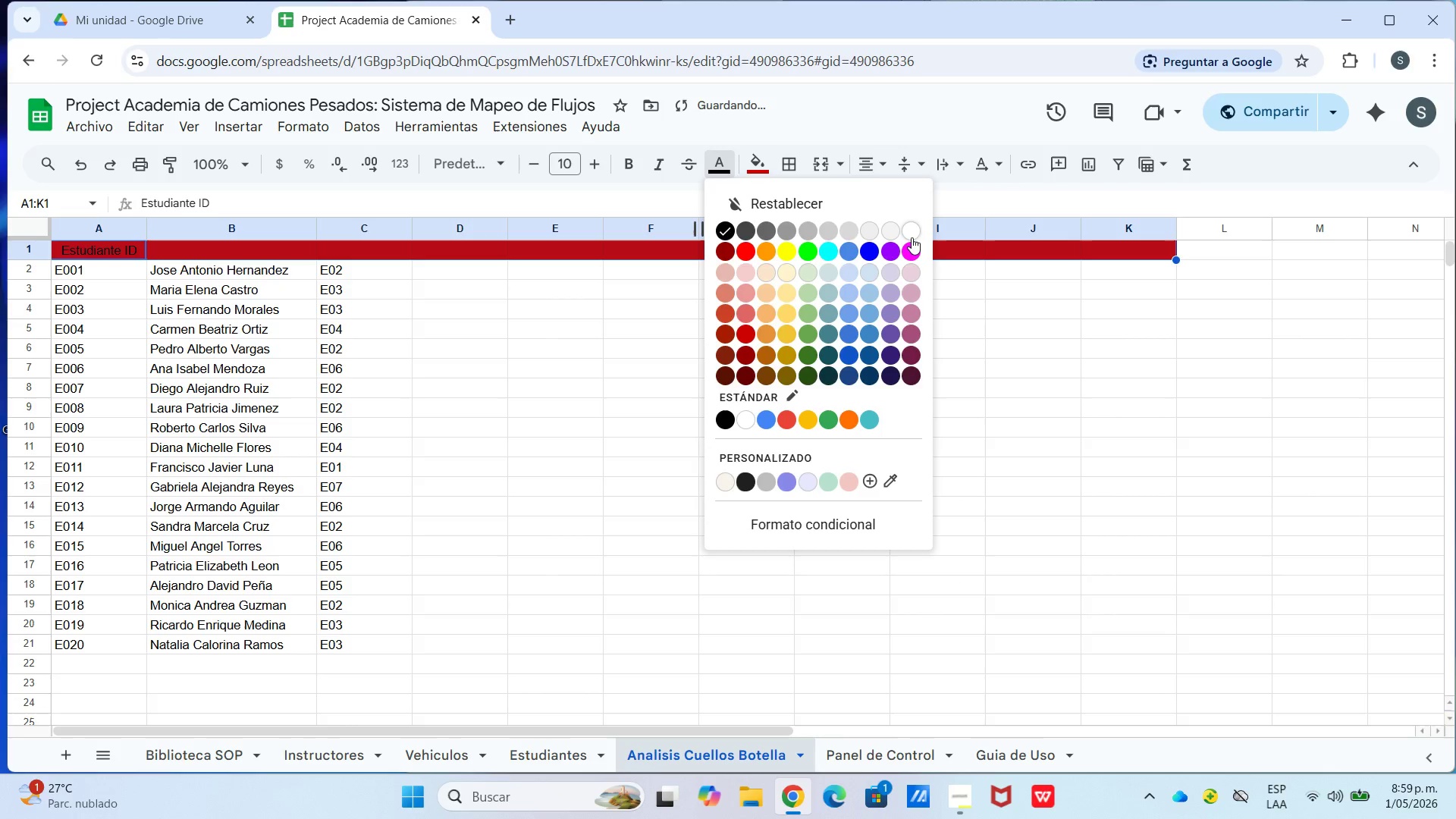 
left_click([912, 237])
 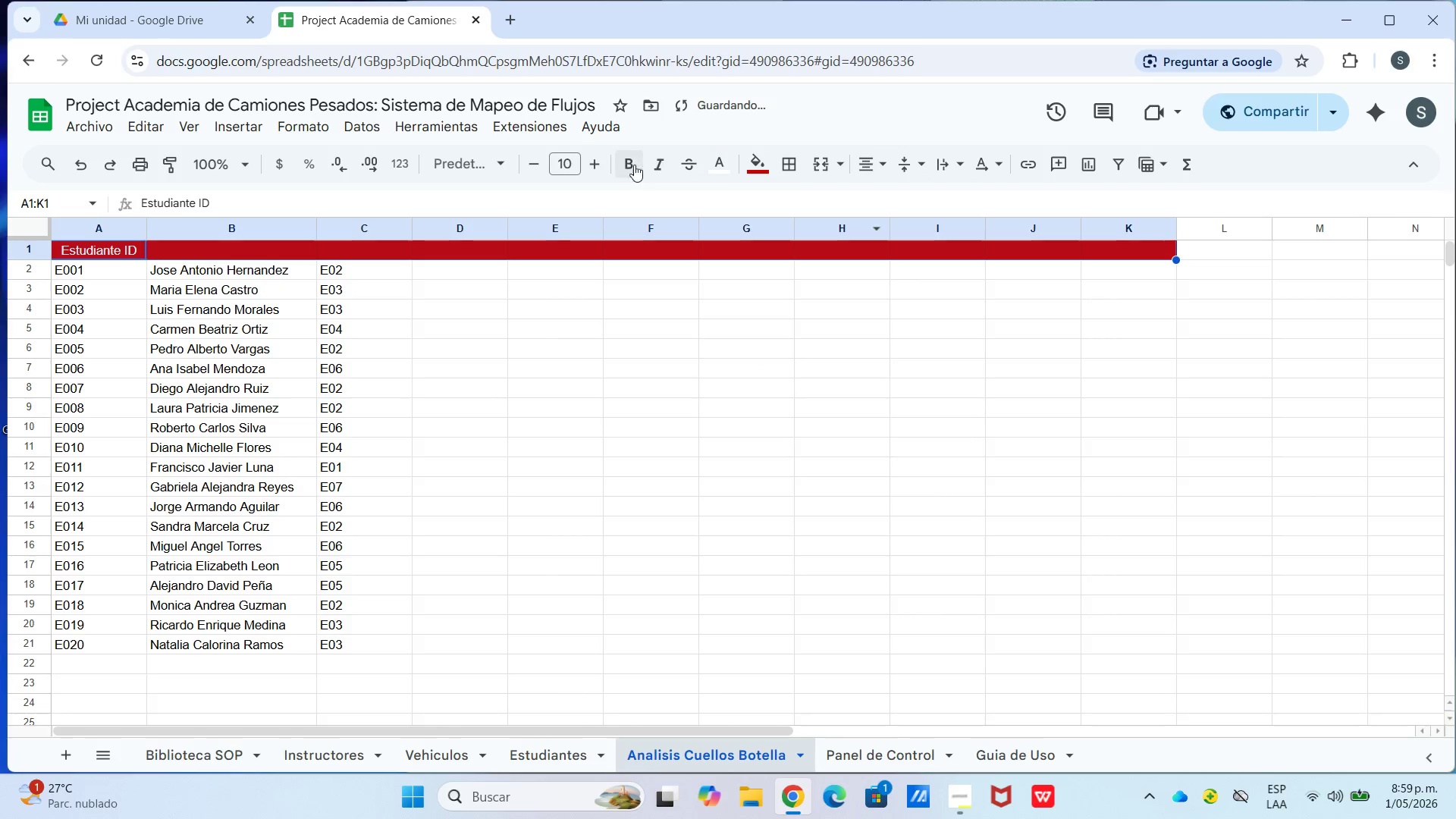 
left_click([629, 165])
 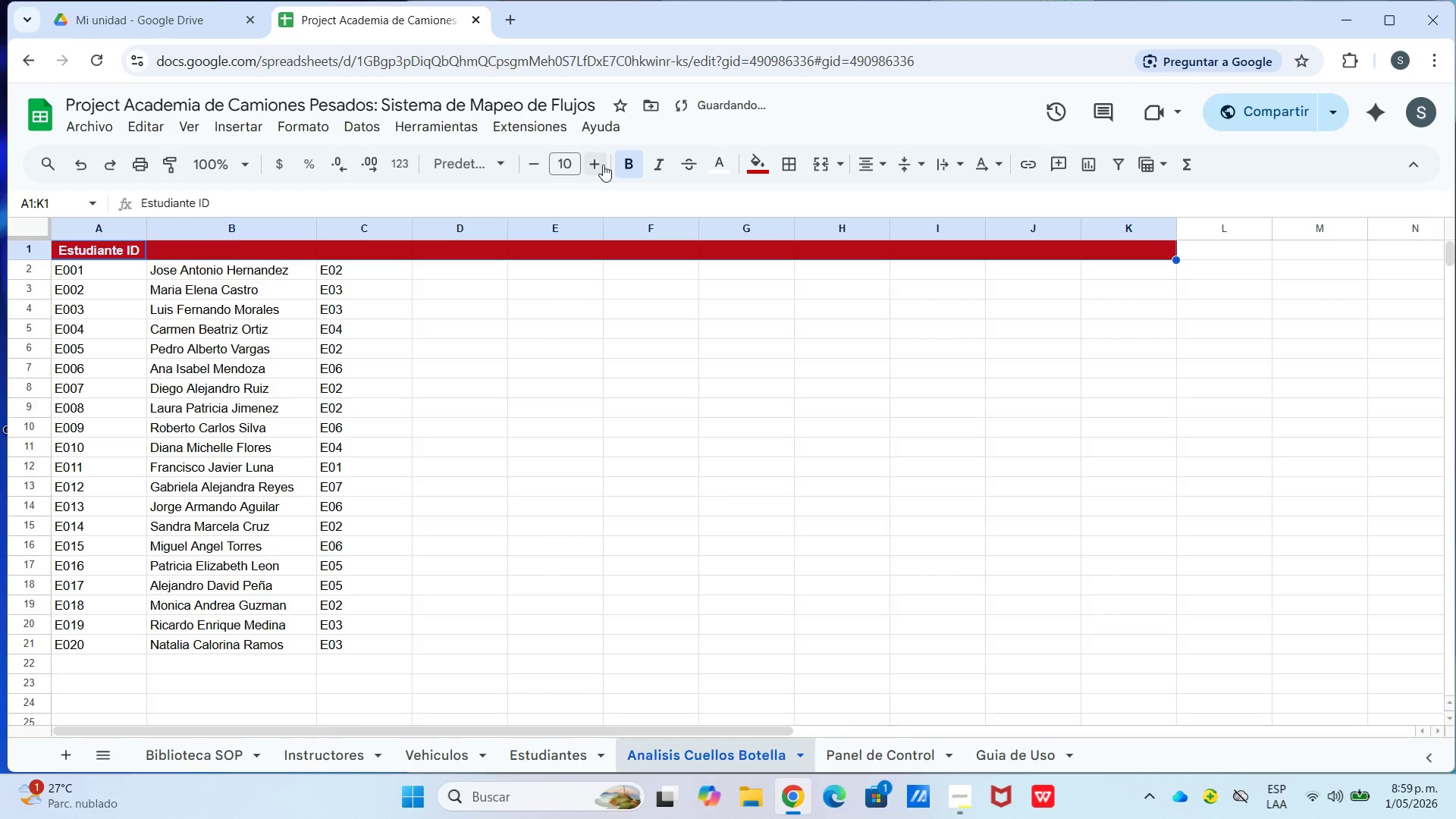 
left_click([600, 165])
 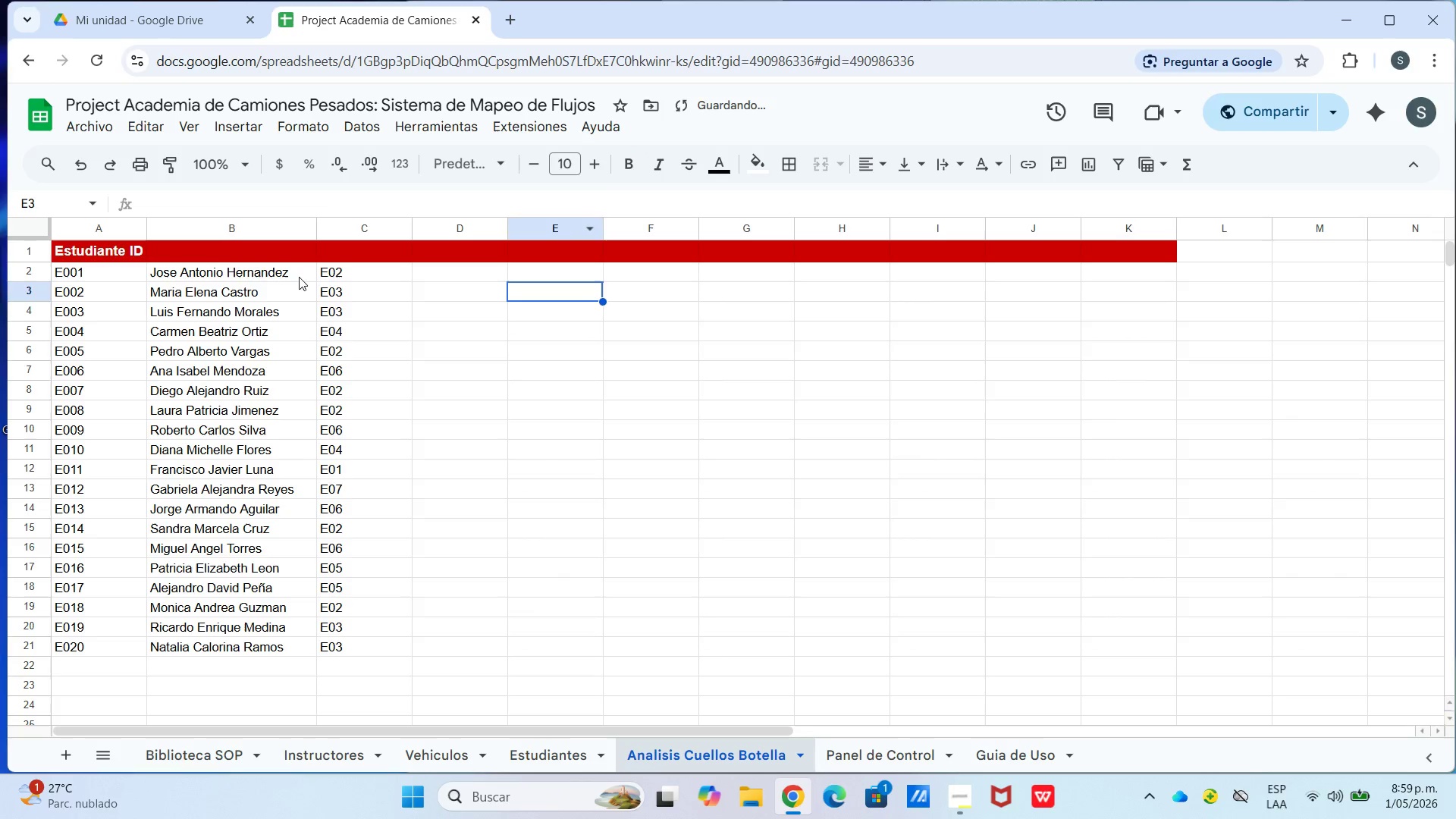 
left_click([222, 256])
 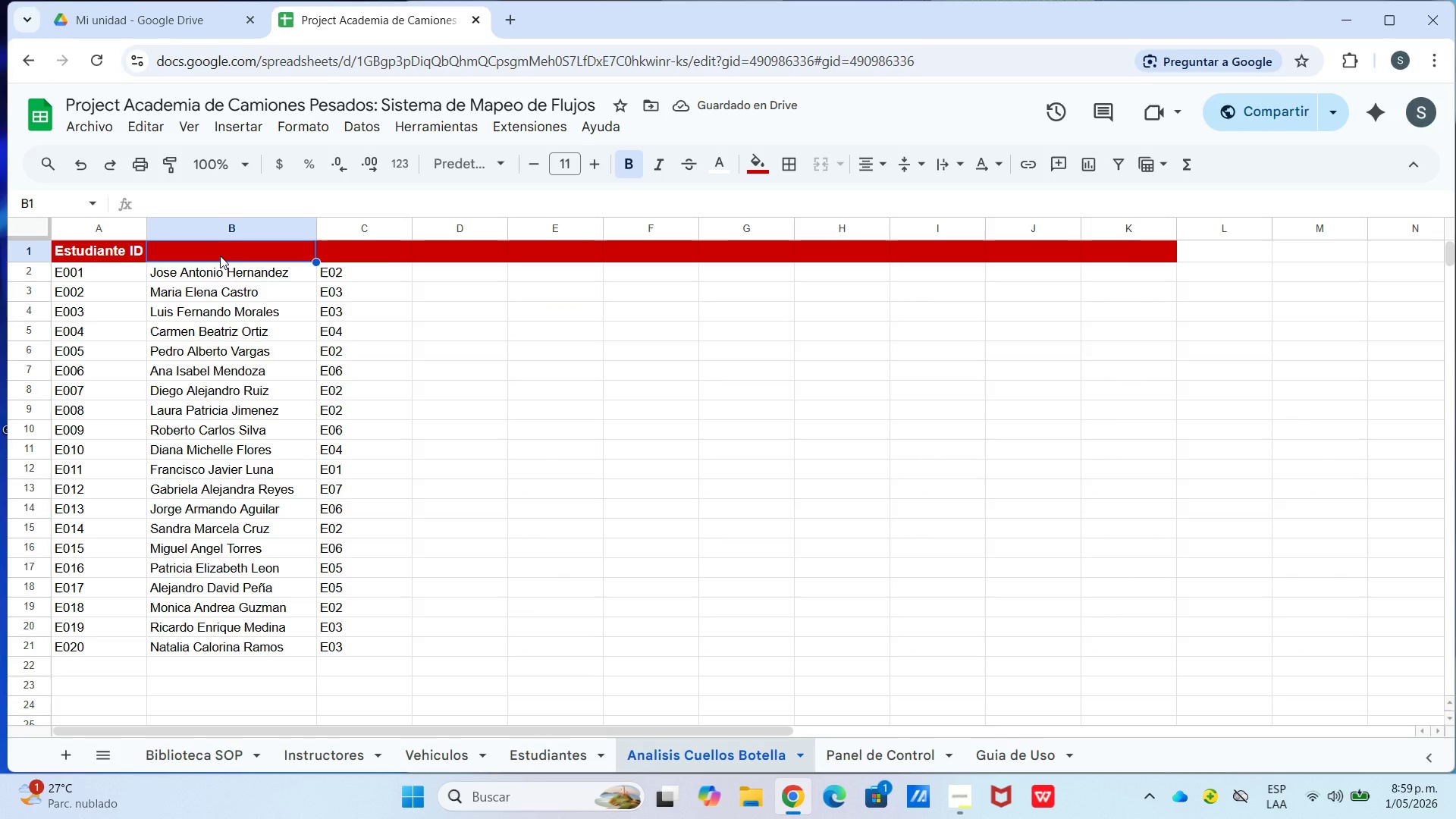 
type(Nombre)
 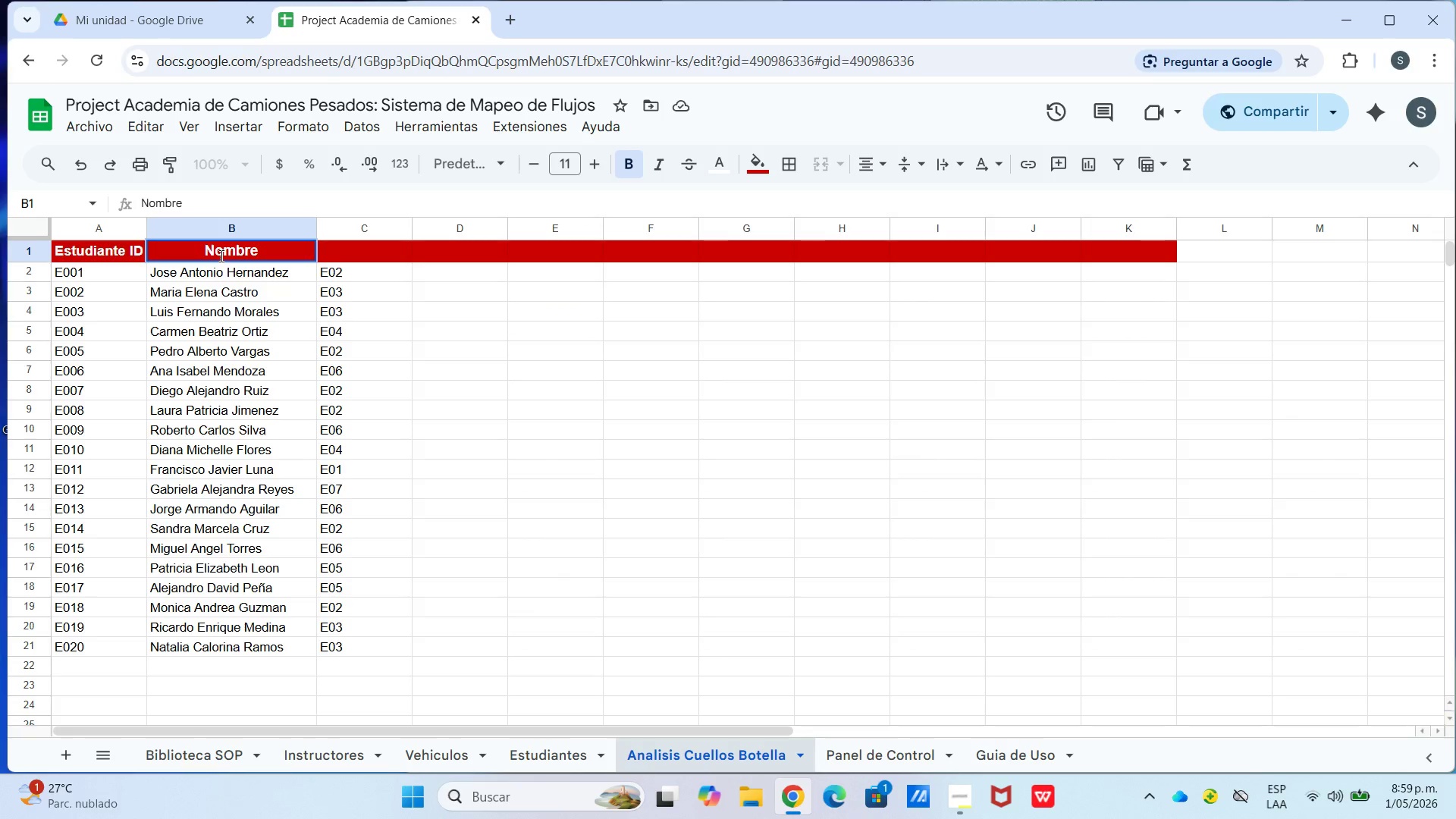 
key(ArrowRight)
 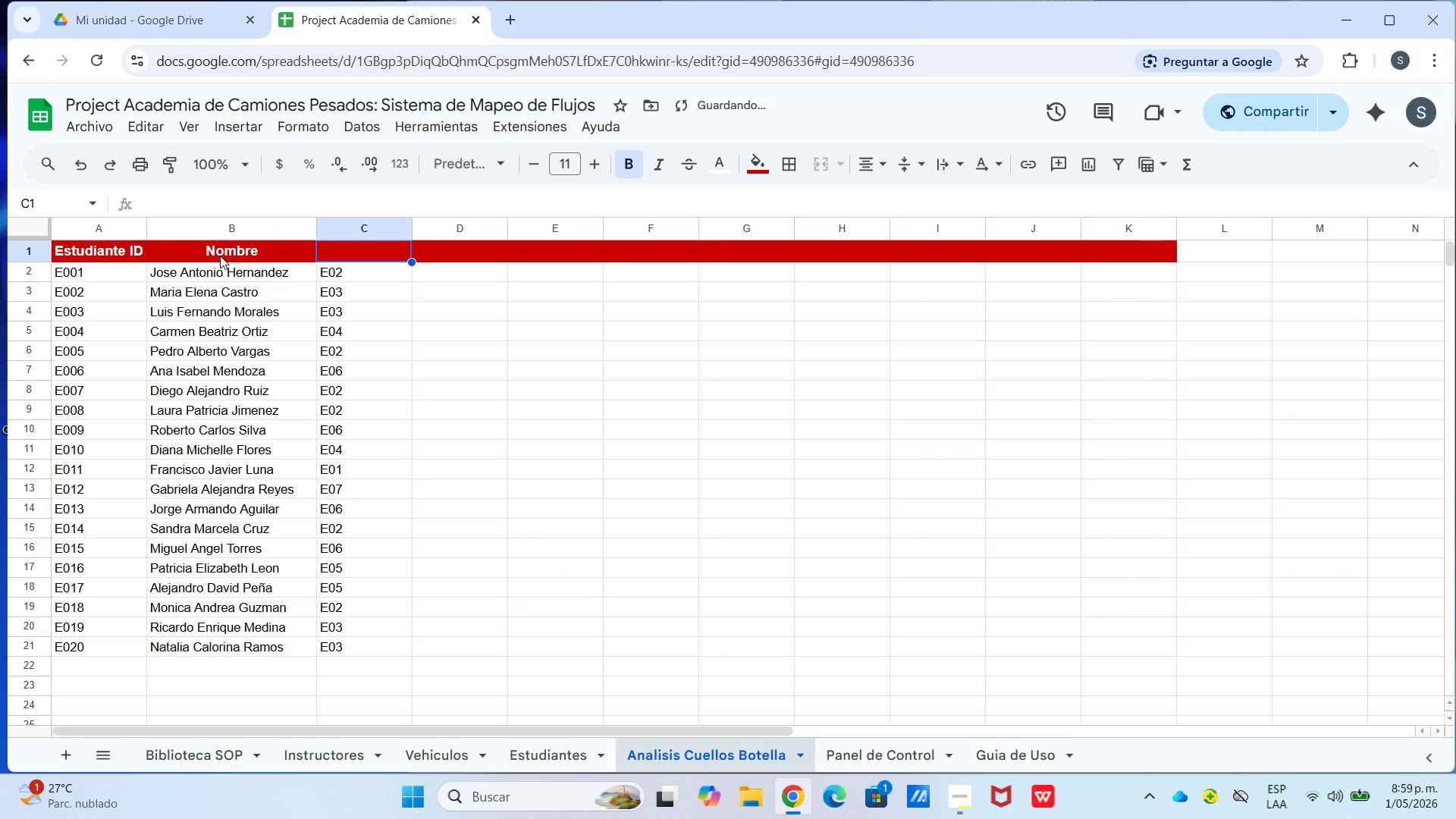 
type(Etapa Actual)
 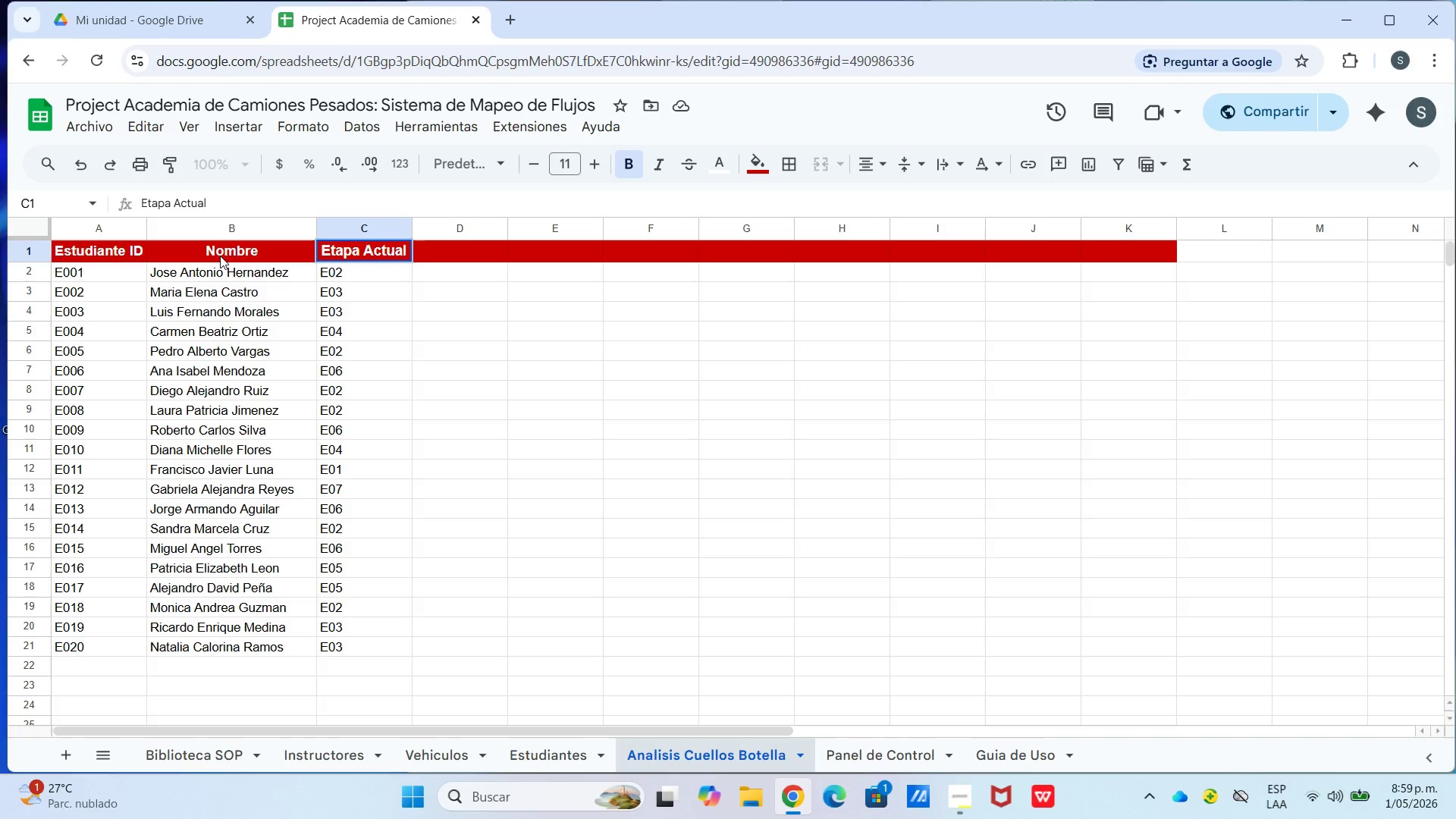 
key(ArrowRight)
 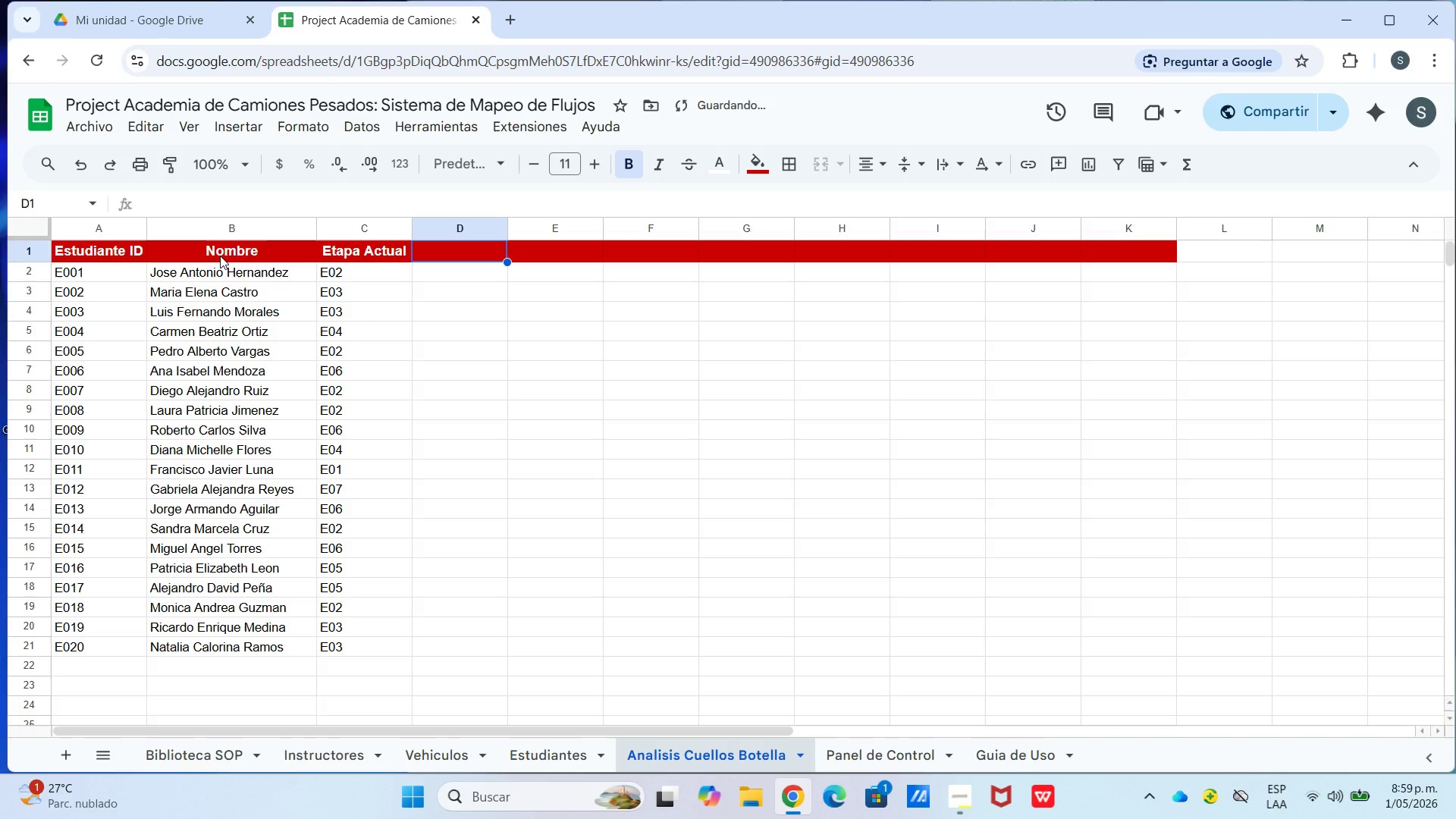 
type(NOm)
key(Backspace)
key(Backspace)
type(ombre e)
key(Backspace)
key(Backspace)
type(Etapa)
 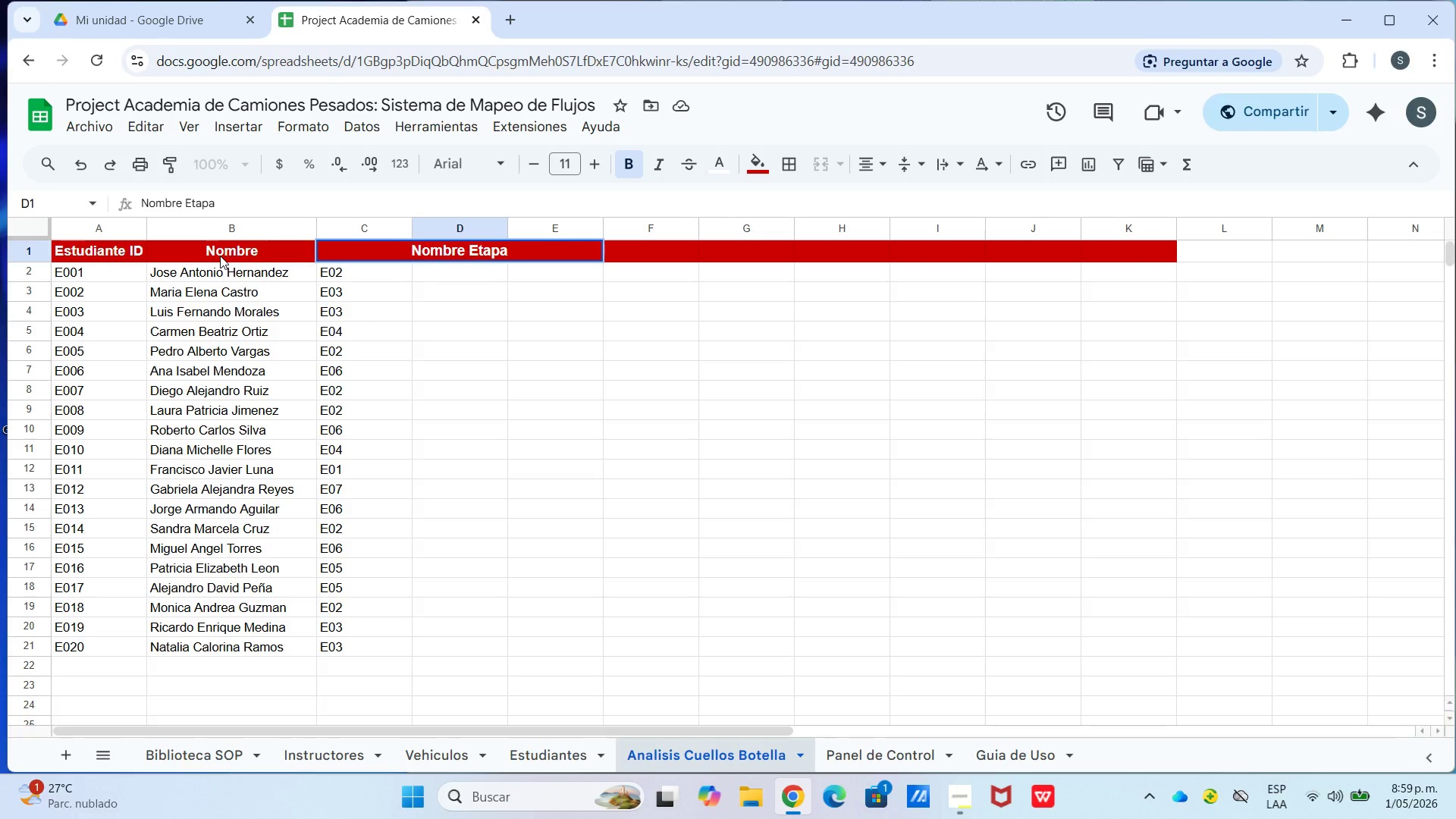 
key(ArrowRight)
 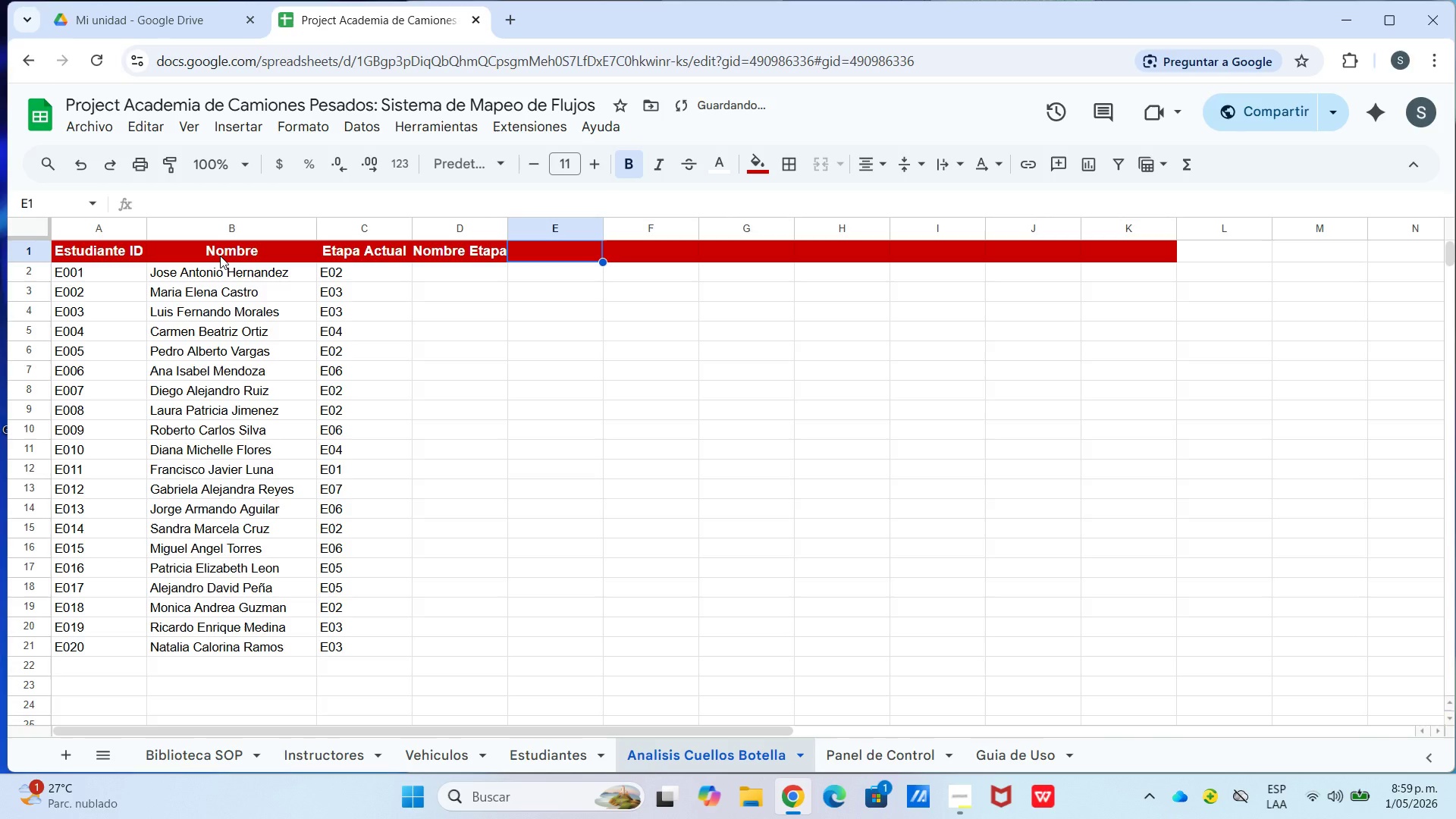 
type(Fecha Entrada)
 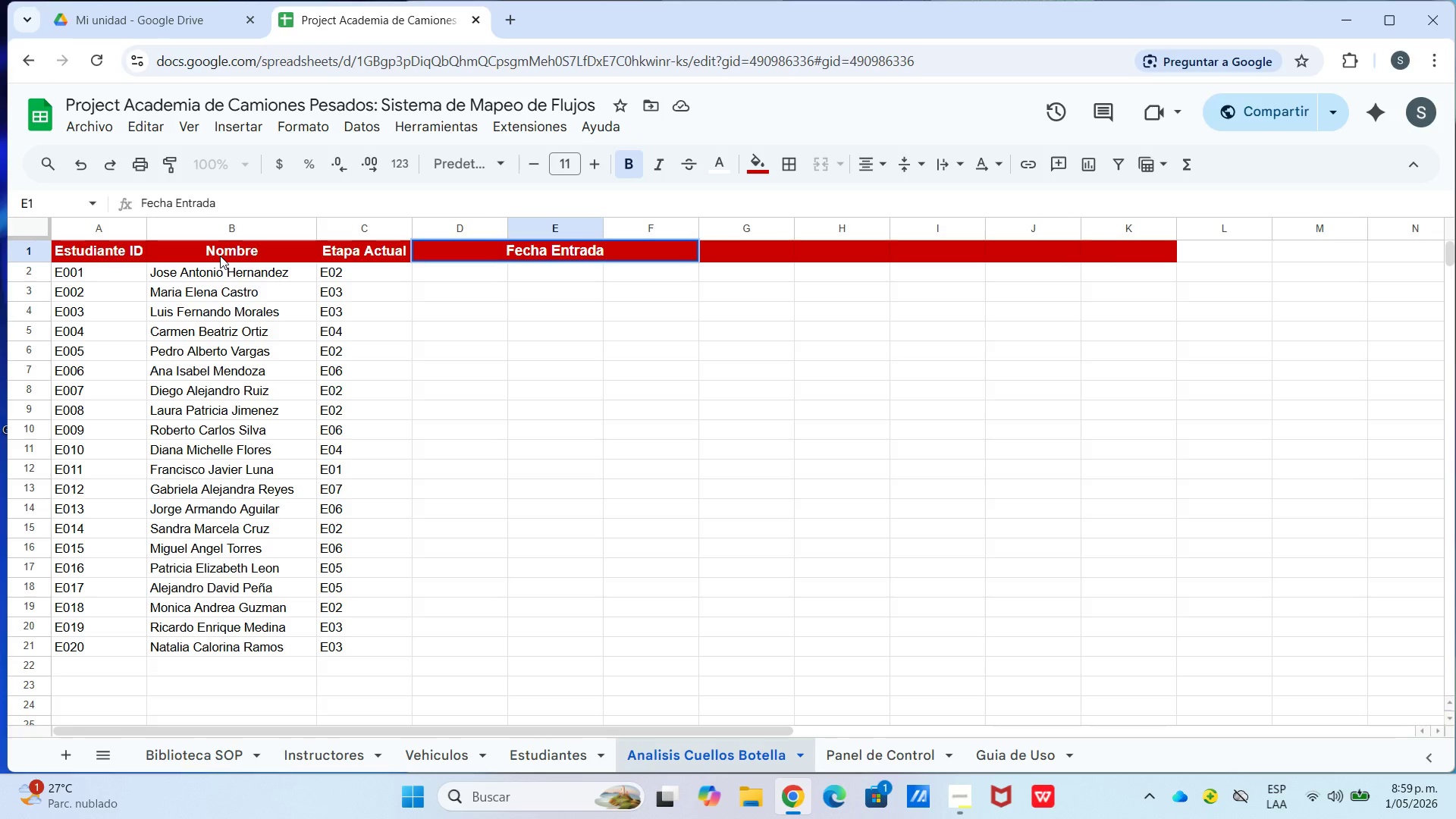 
wait(10.44)
 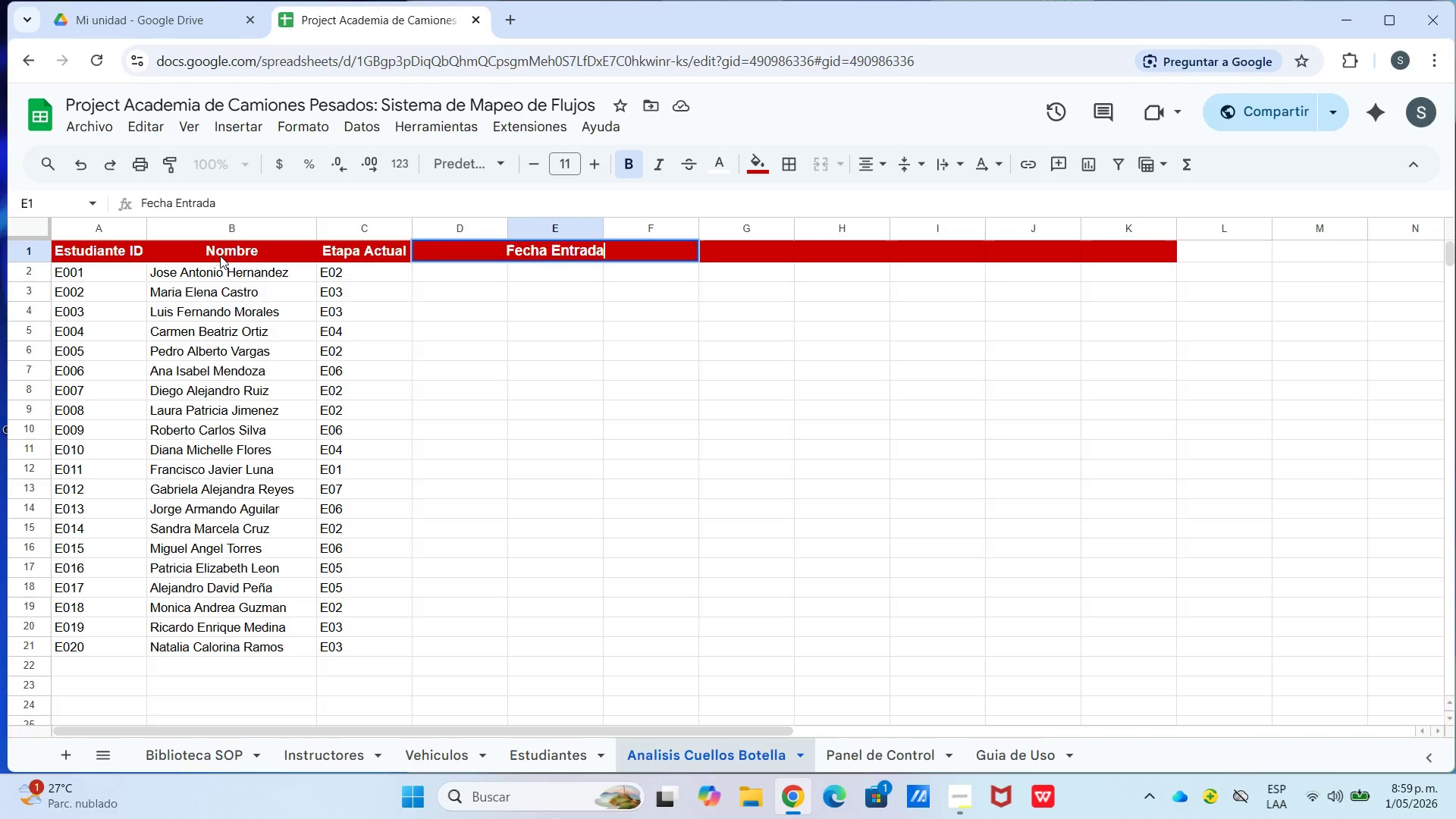 
key(Space)
 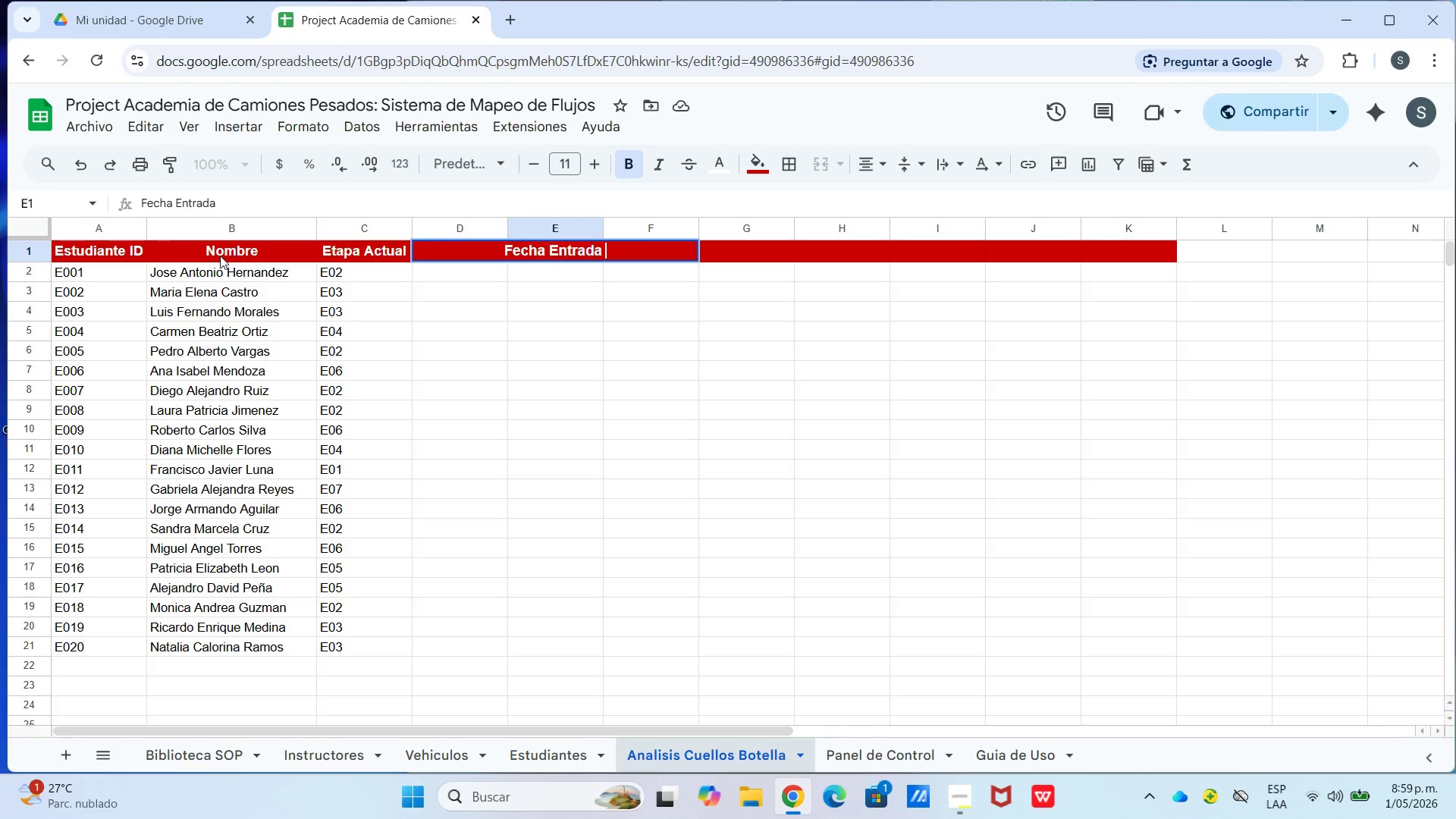 
key(Shift+E)
 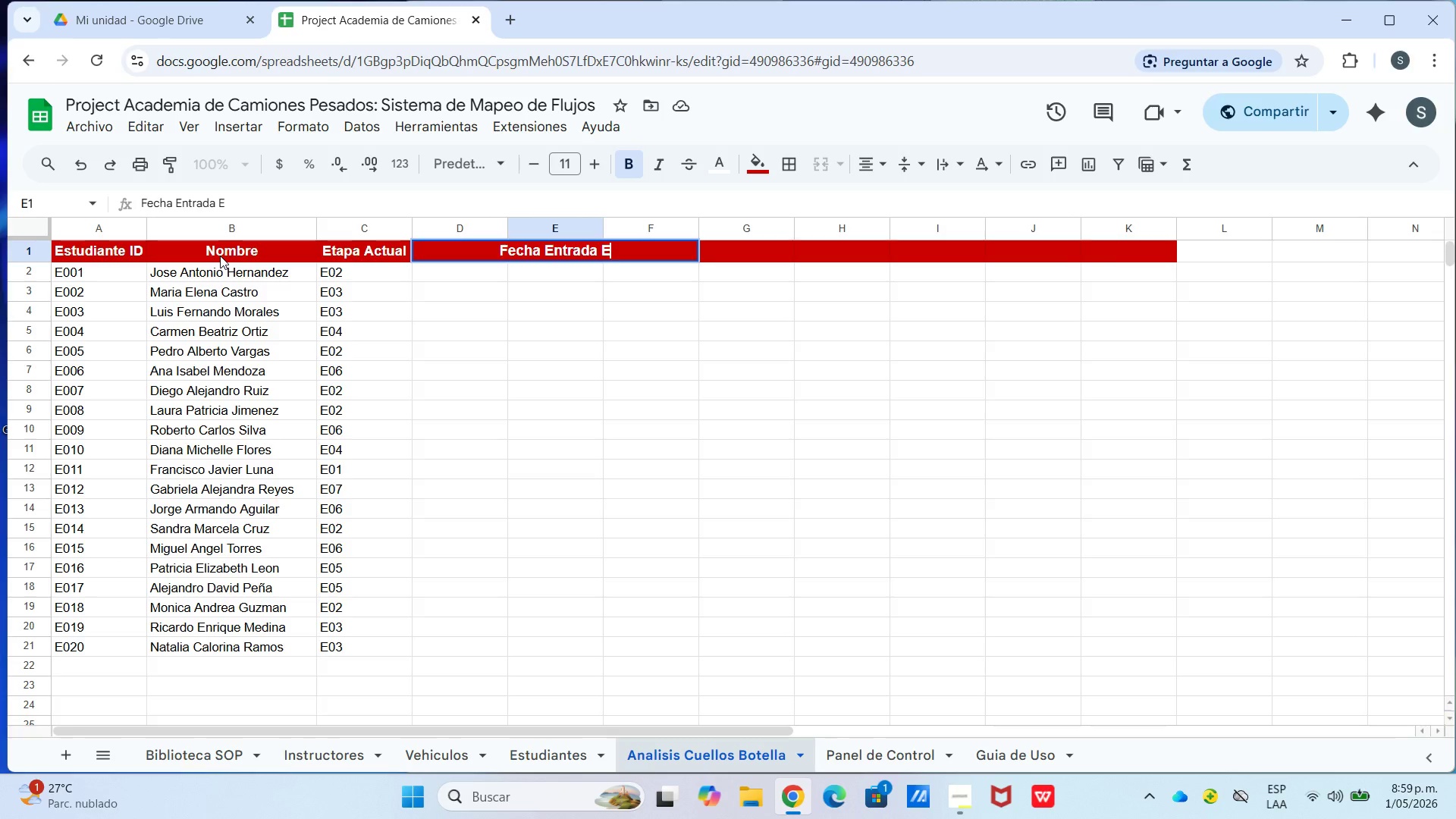 
key(Backspace)
 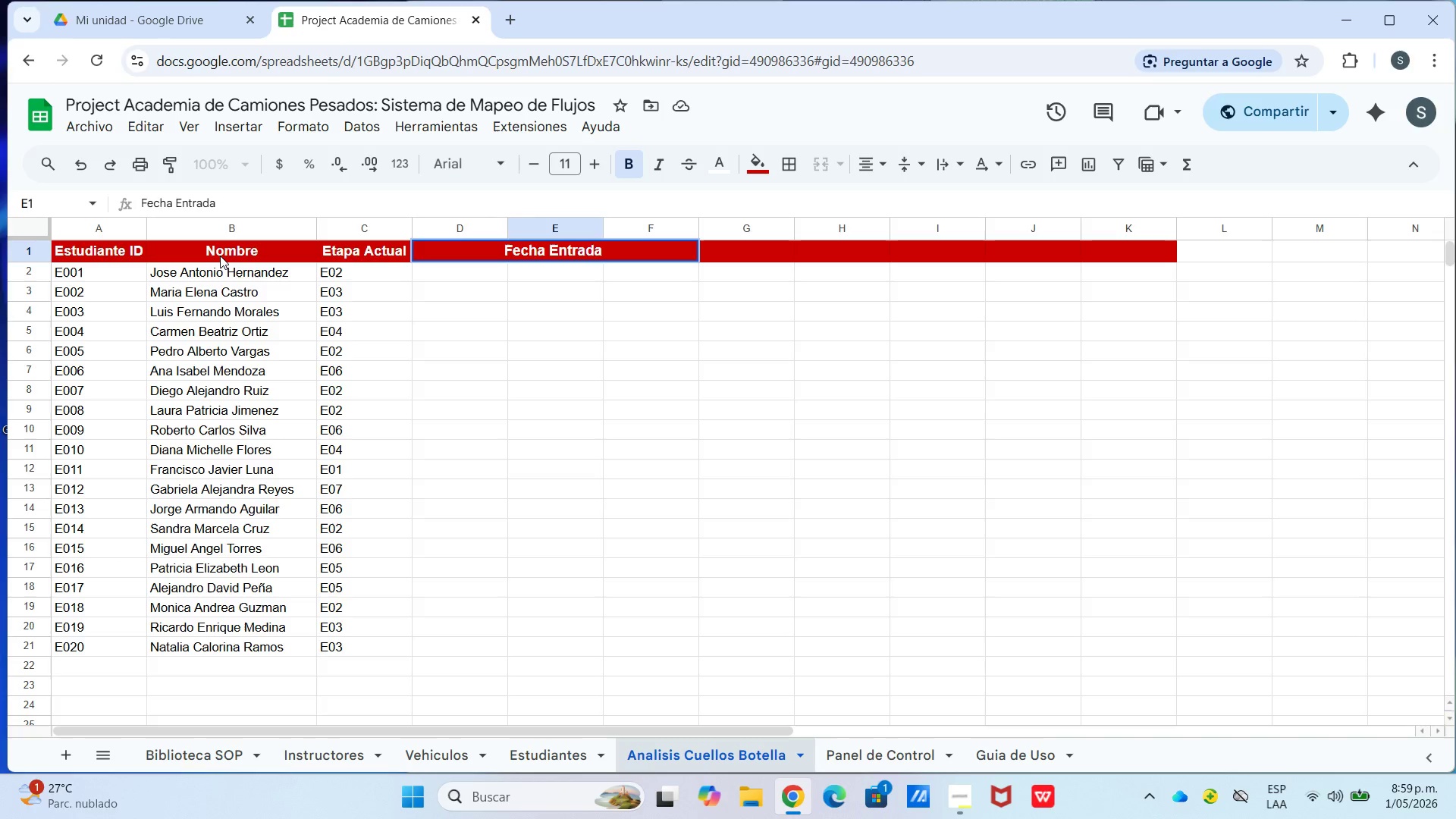 
key(Control+Enter)
 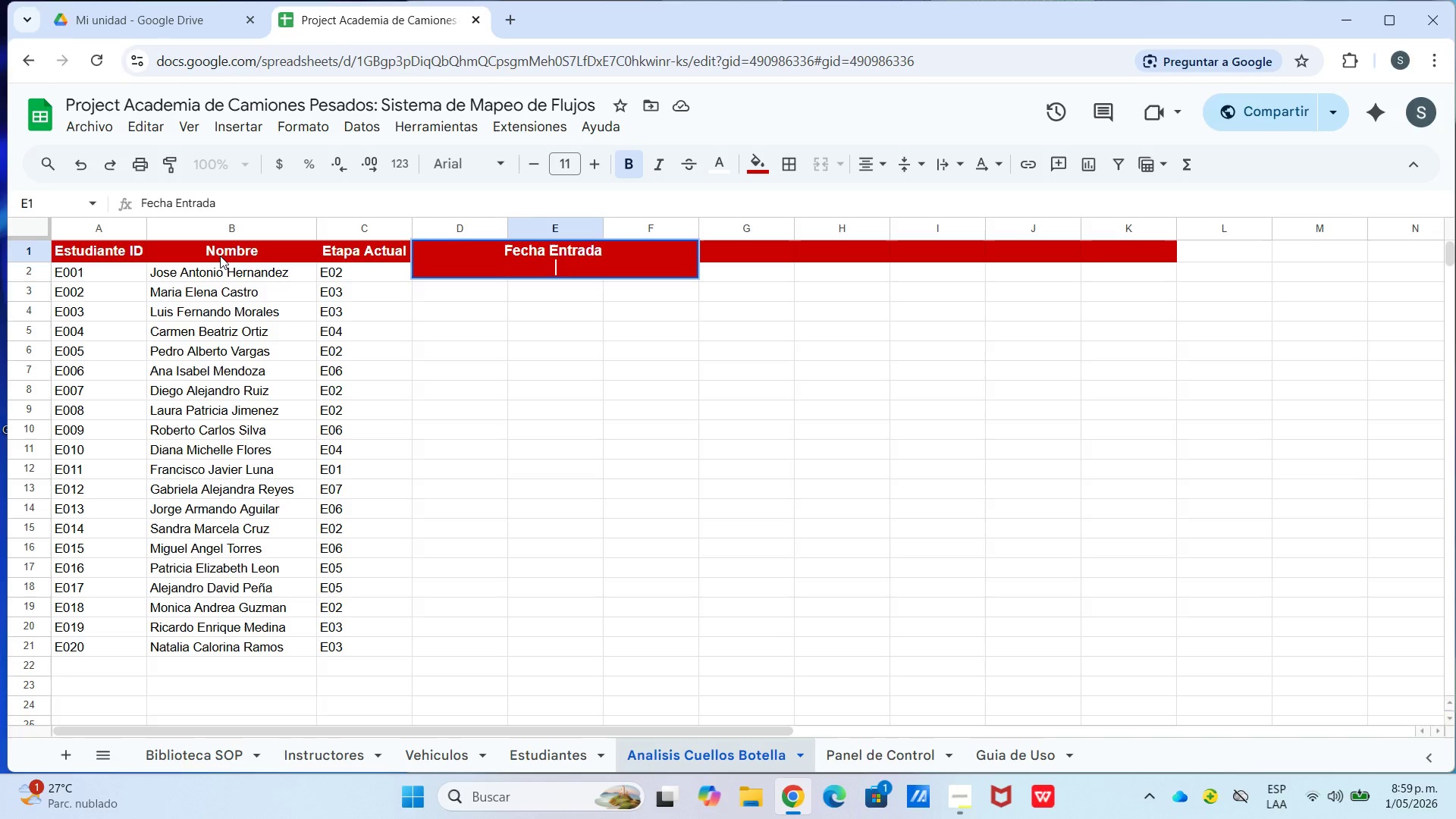 
type(Etapa)
 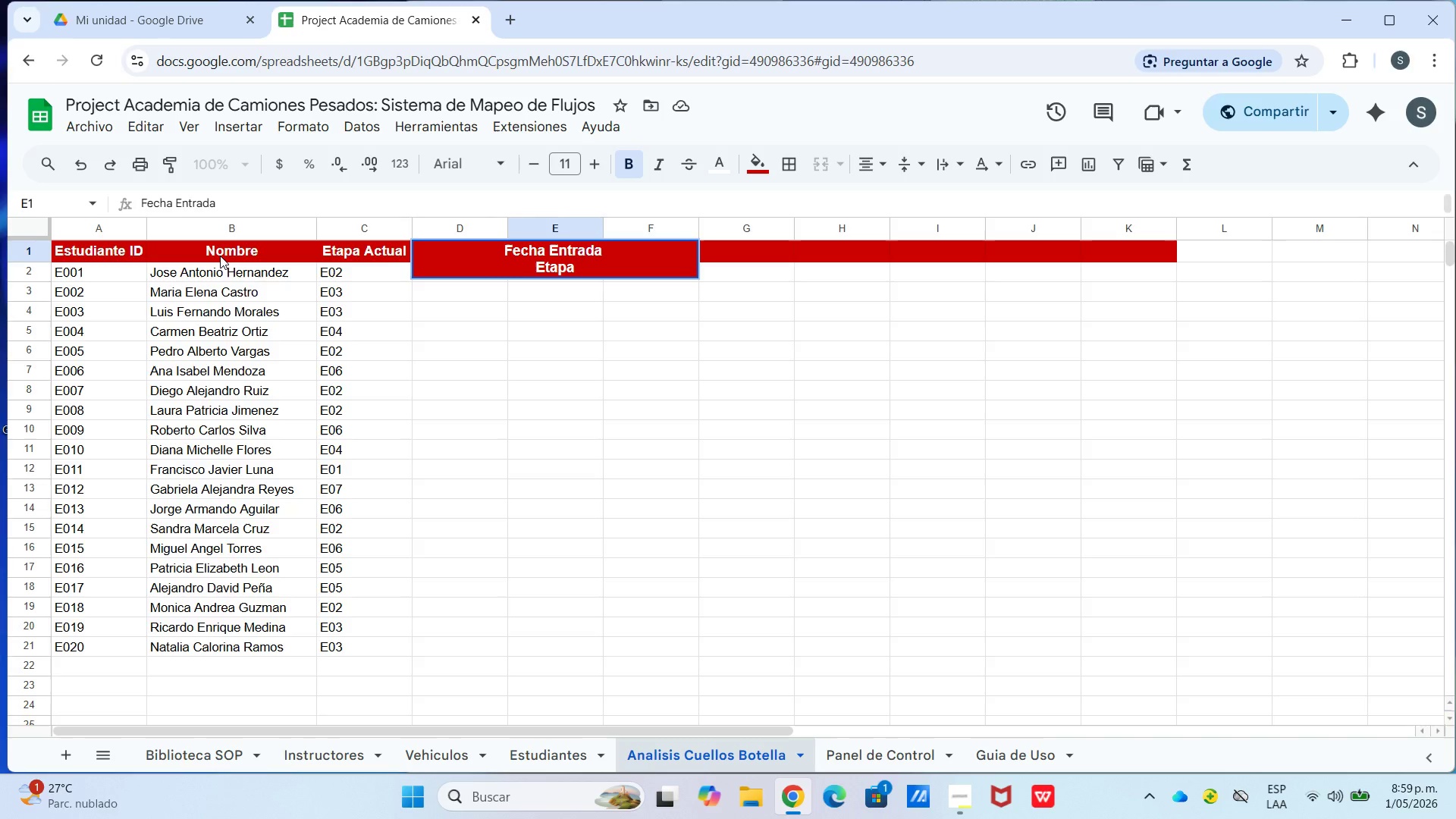 
key(ArrowRight)
 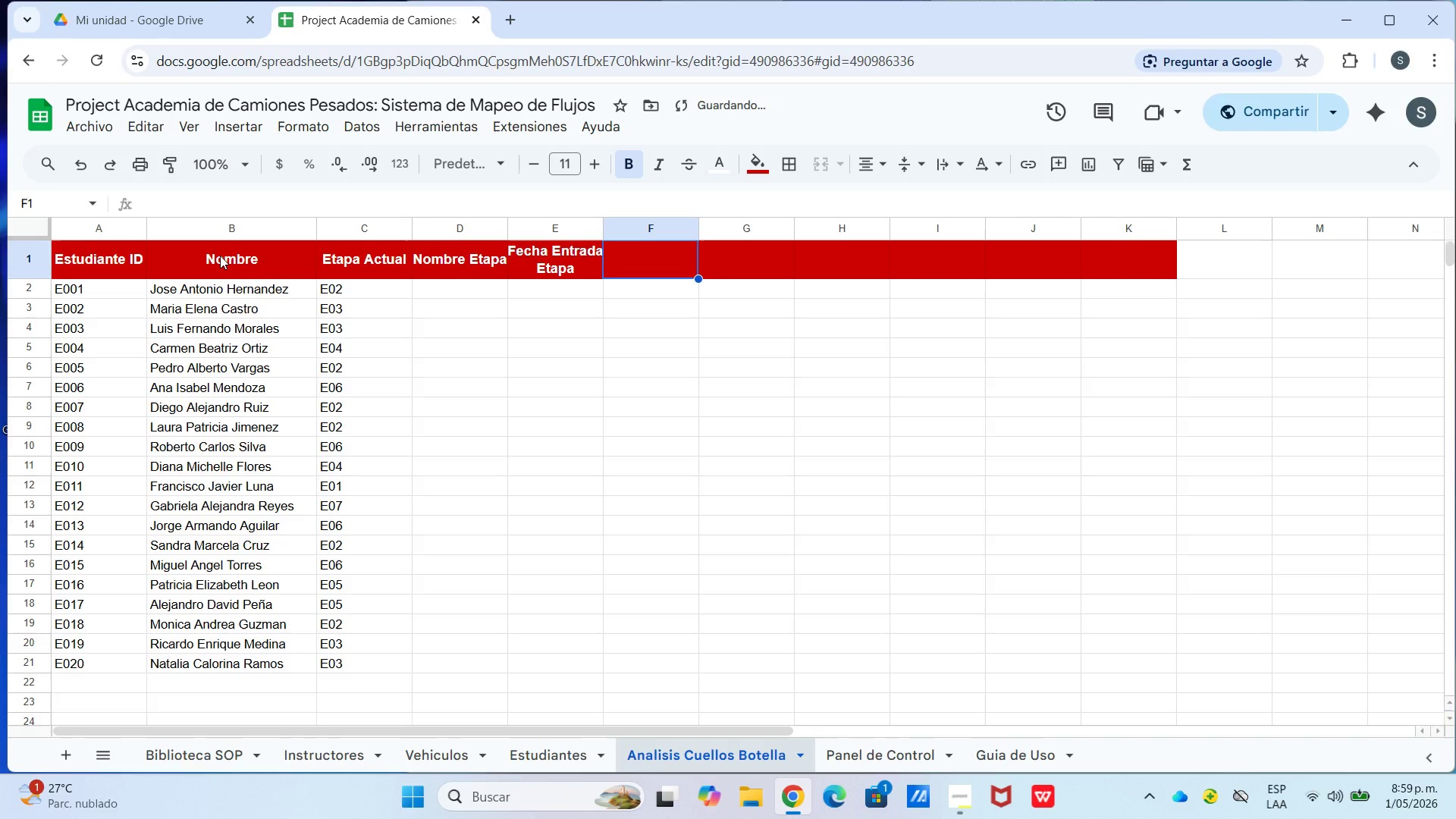 
type(Dias en)
 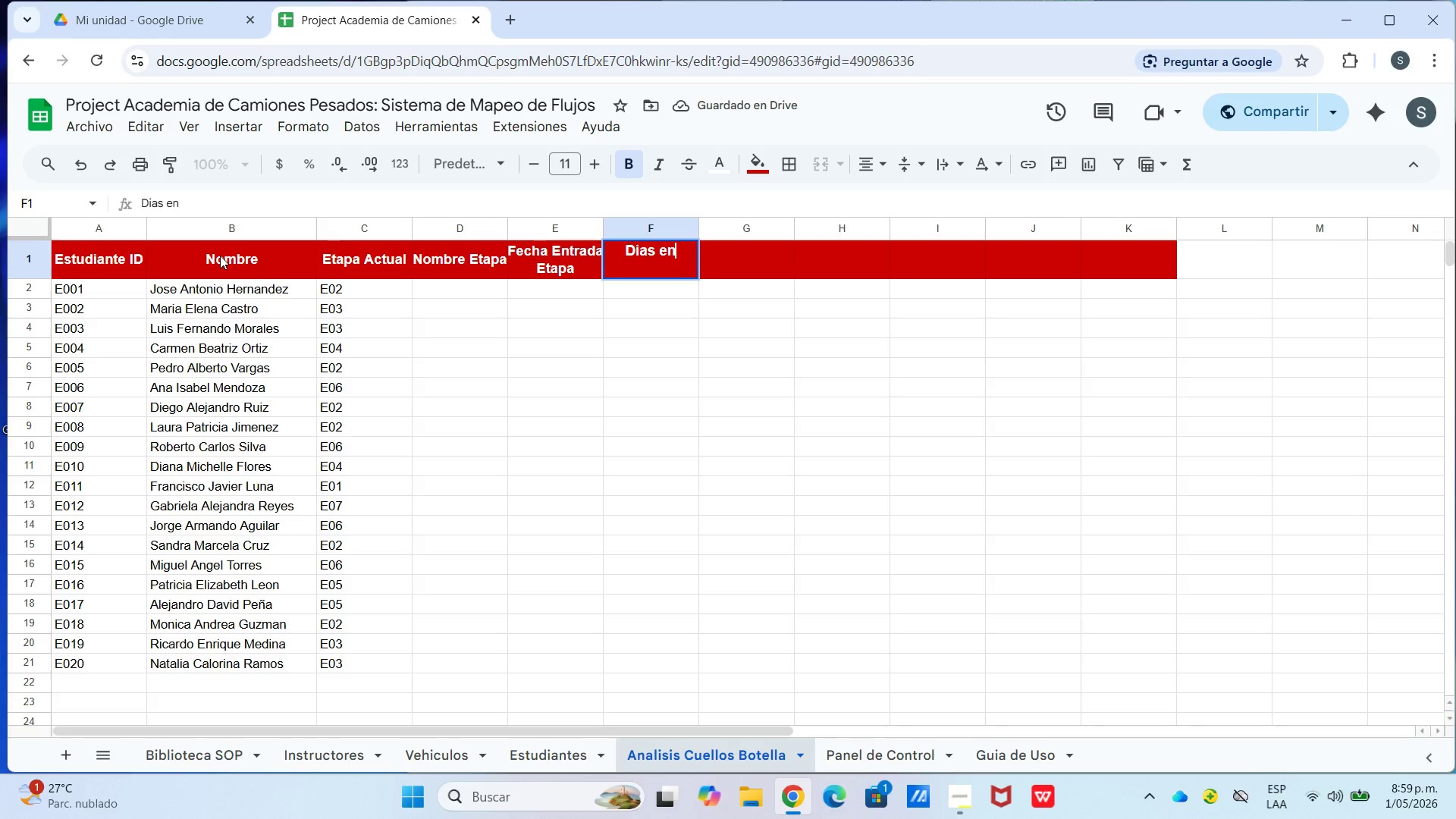 
key(Control+ControlLeft)
 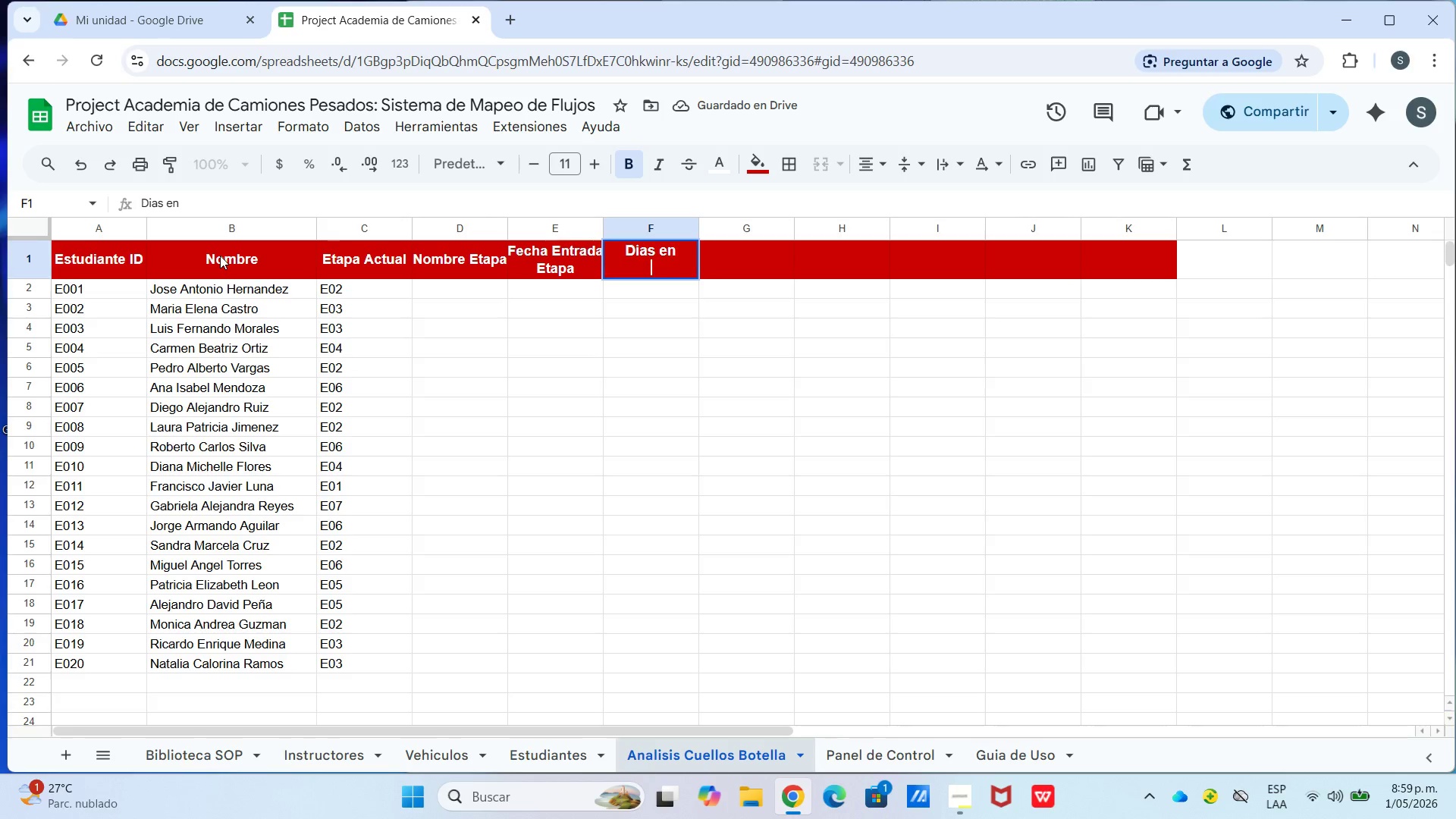 
key(Control+Enter)
 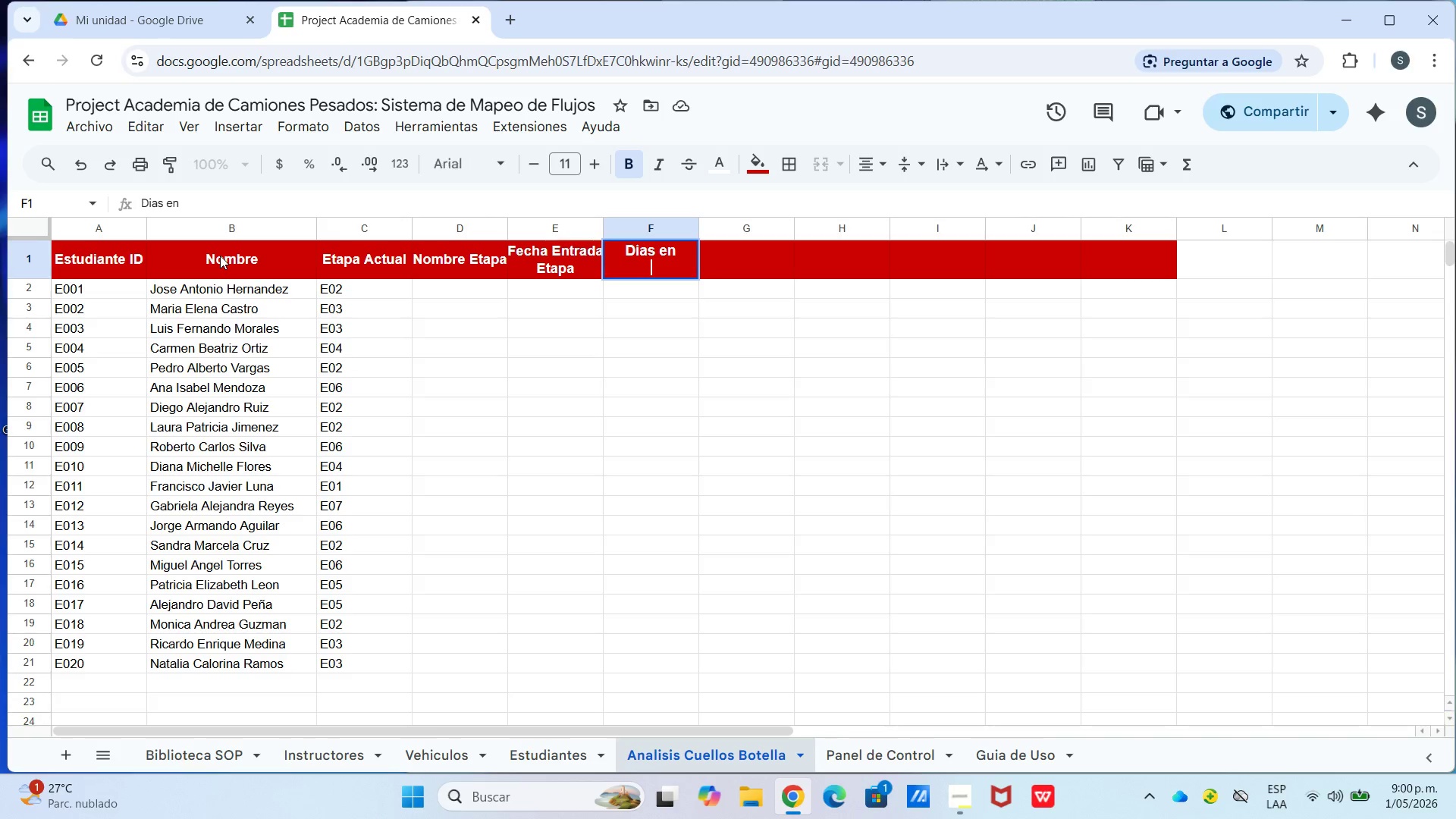 
type(Etapa)
 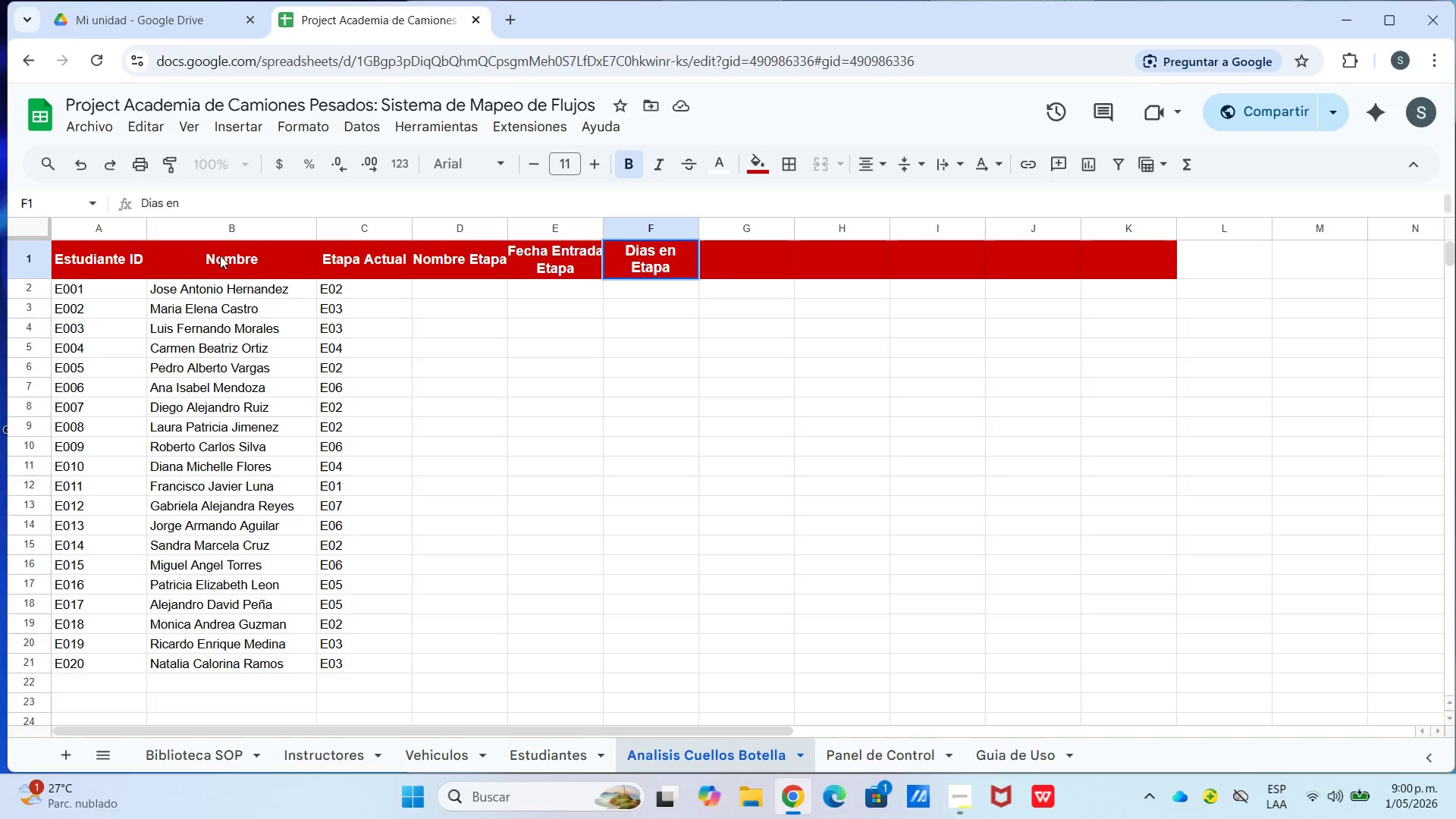 
key(ArrowRight)
 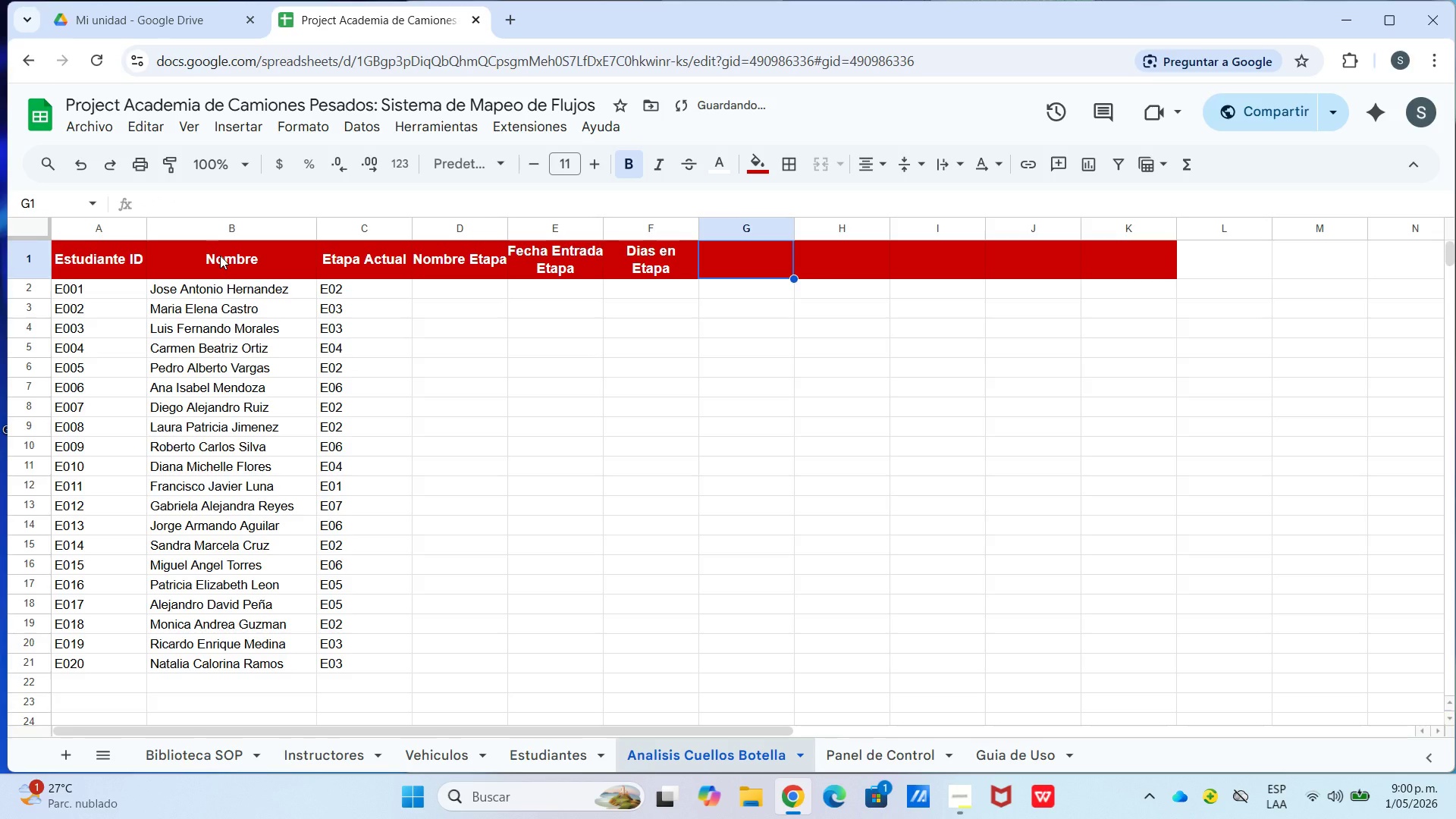 
type(Metas)
 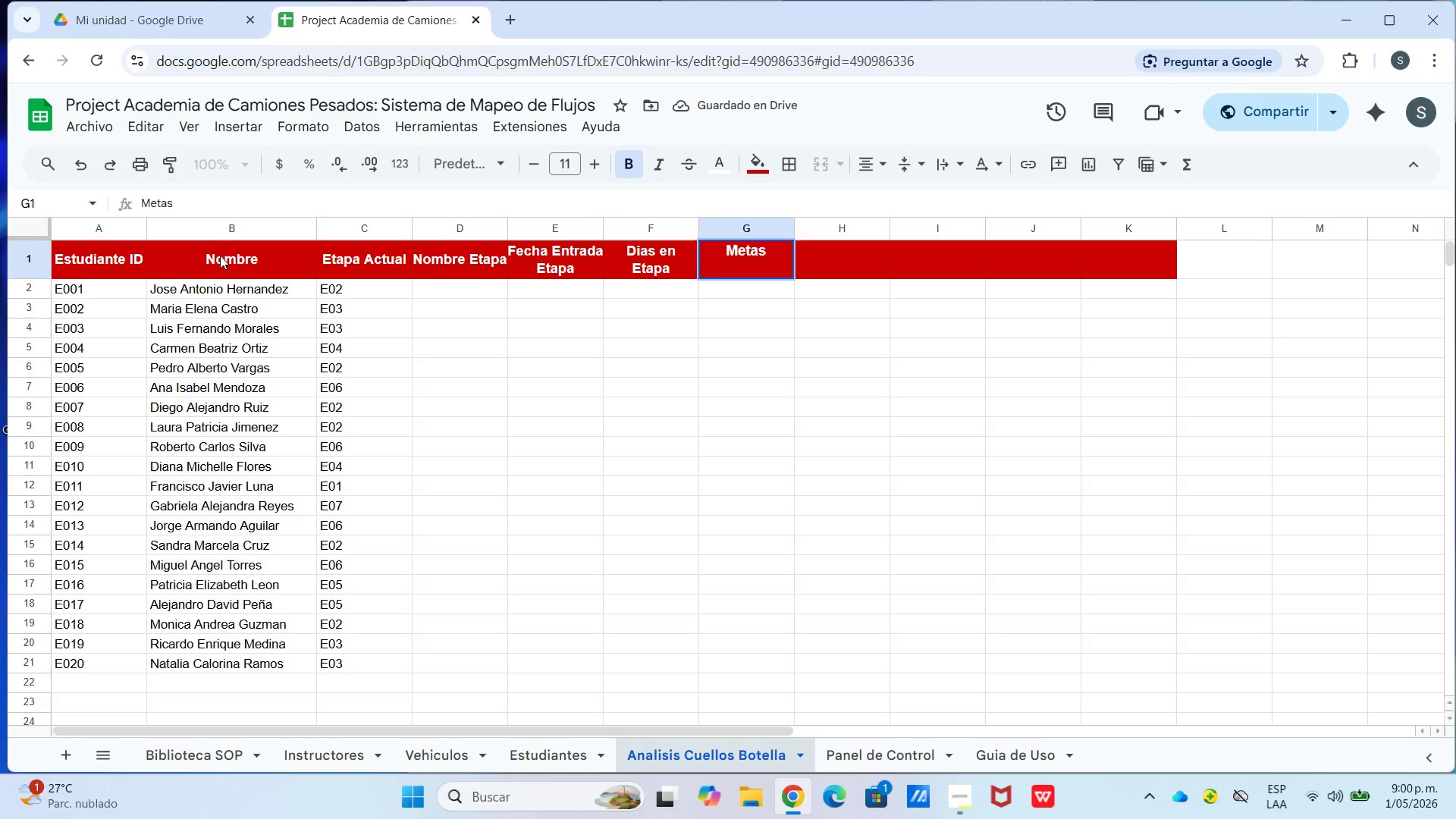 
key(Control+Enter)
 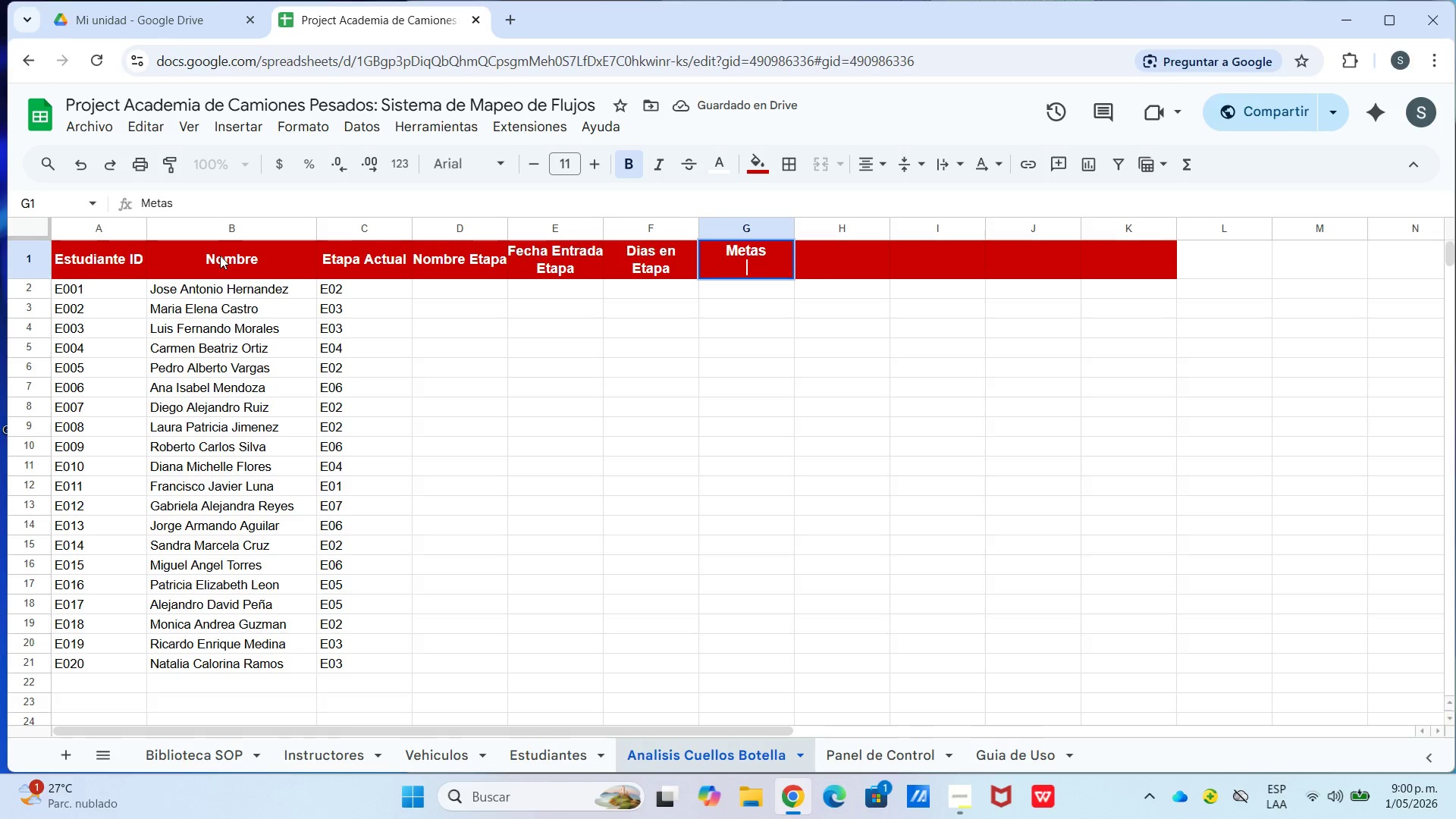 
type(Dias)
 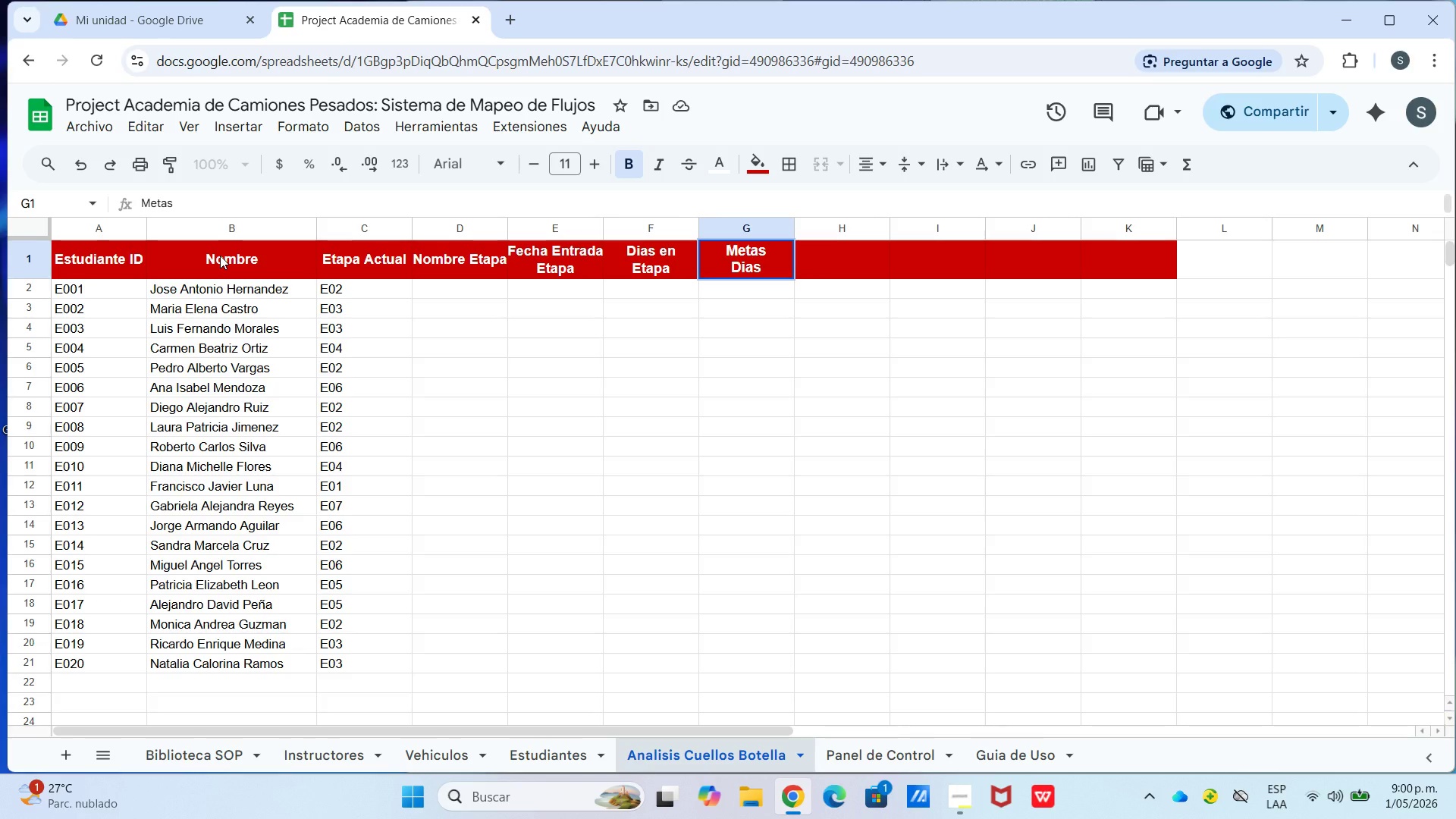 
key(ArrowRight)
 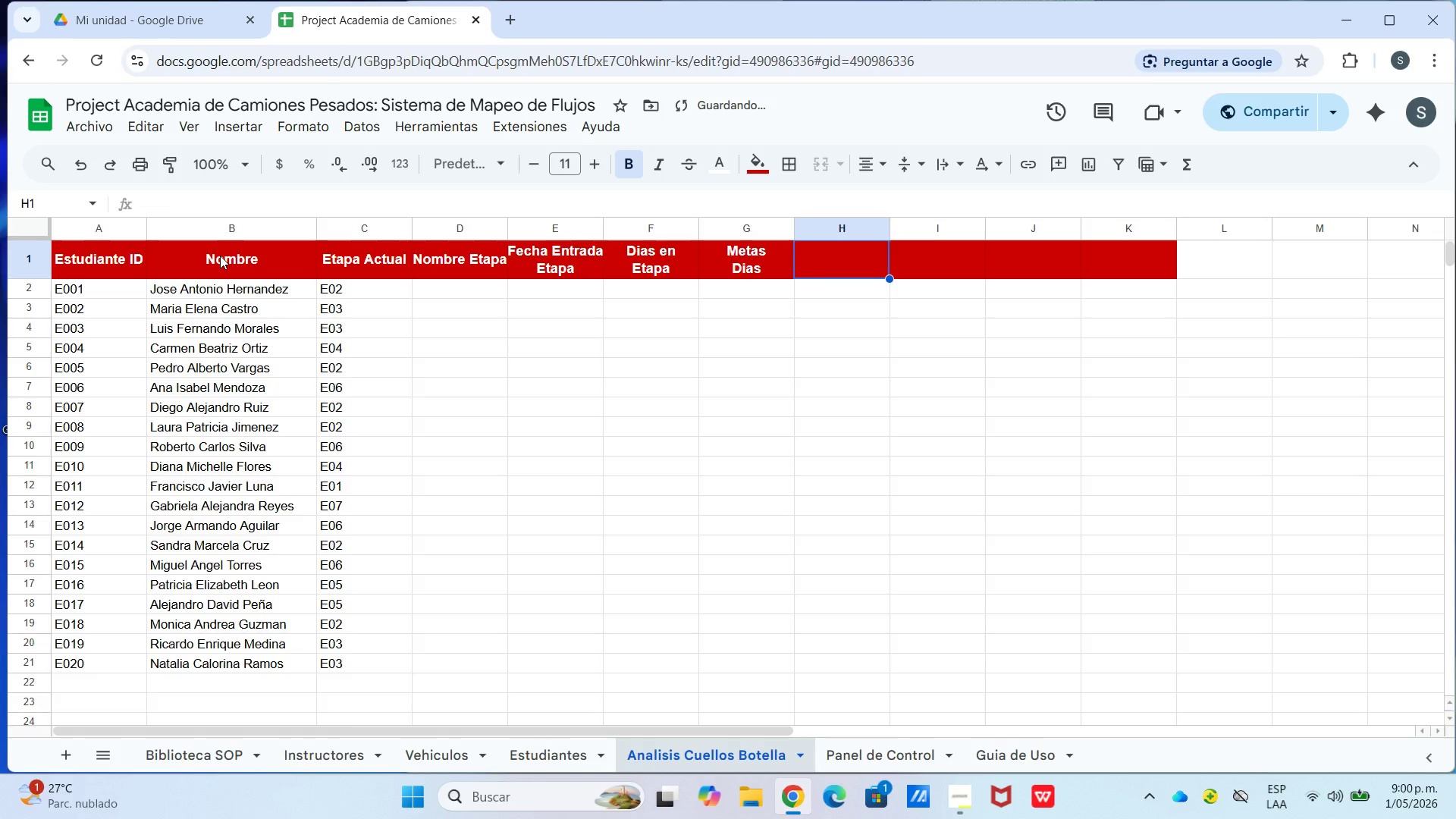 
type(Diferec)
key(Backspace)
type(ncia)
 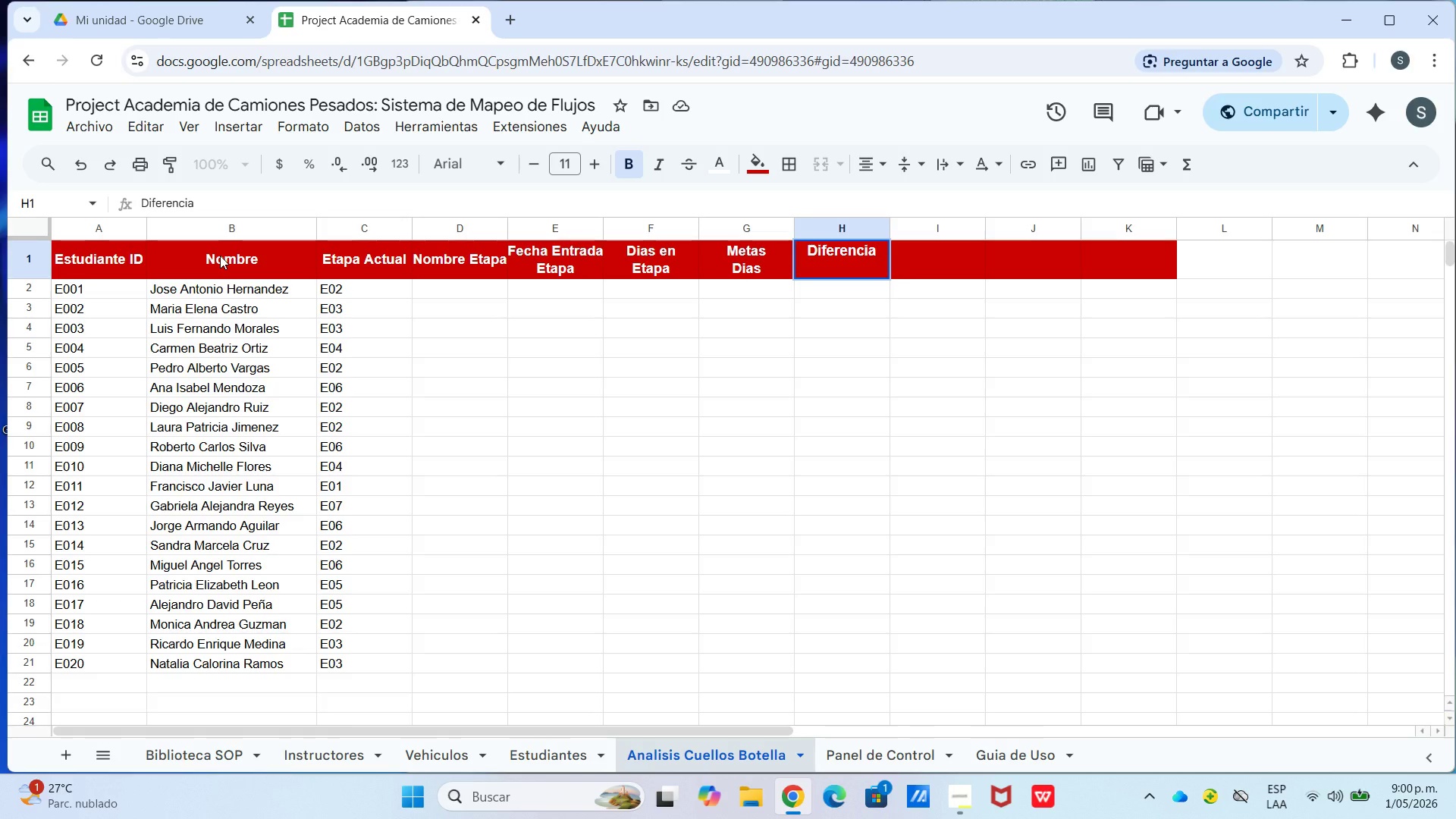 
key(ArrowRight)
 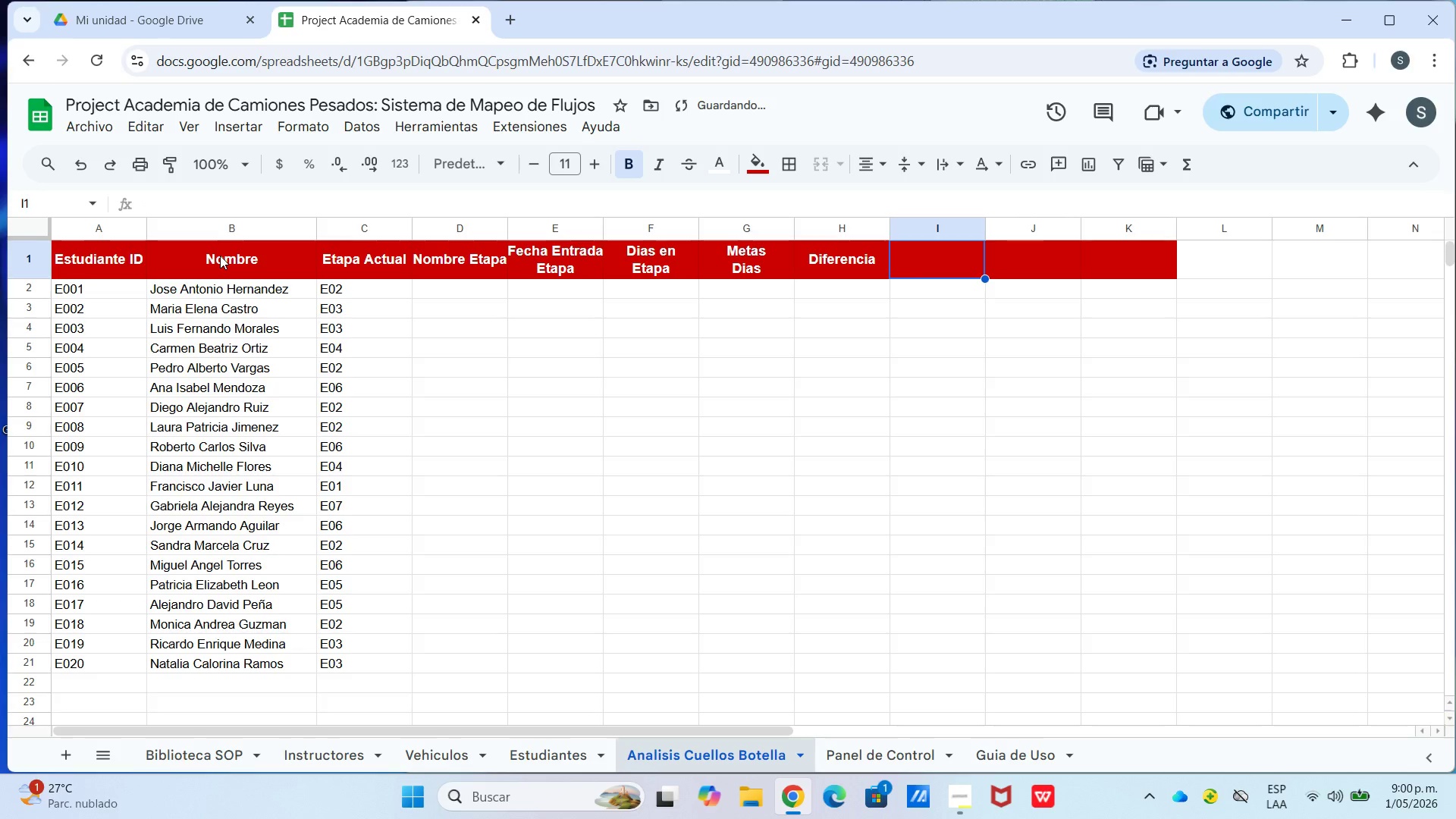 
hold_key(key=ShiftLeft, duration=0.78)
 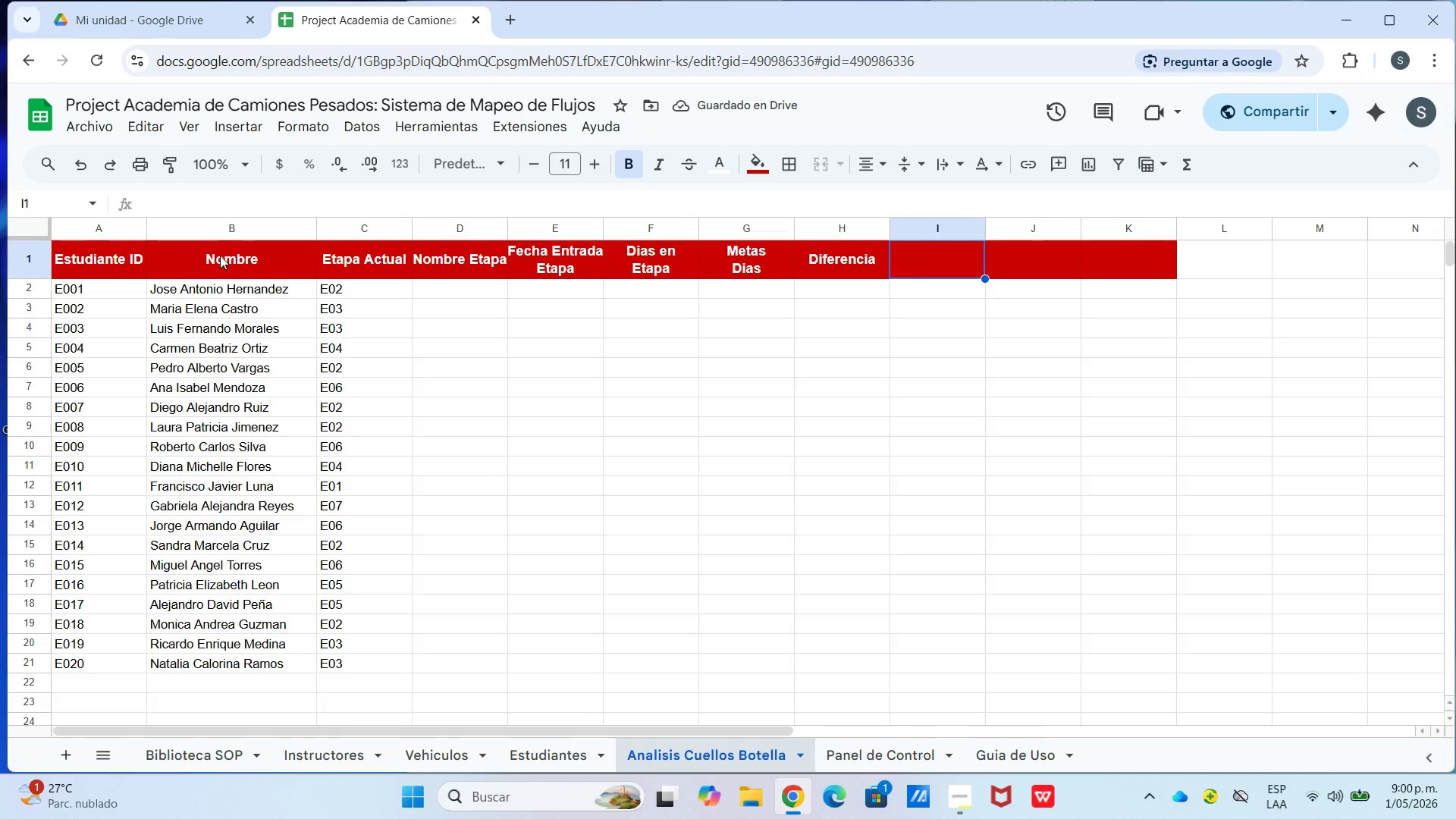 
type(Estado Cuello)
 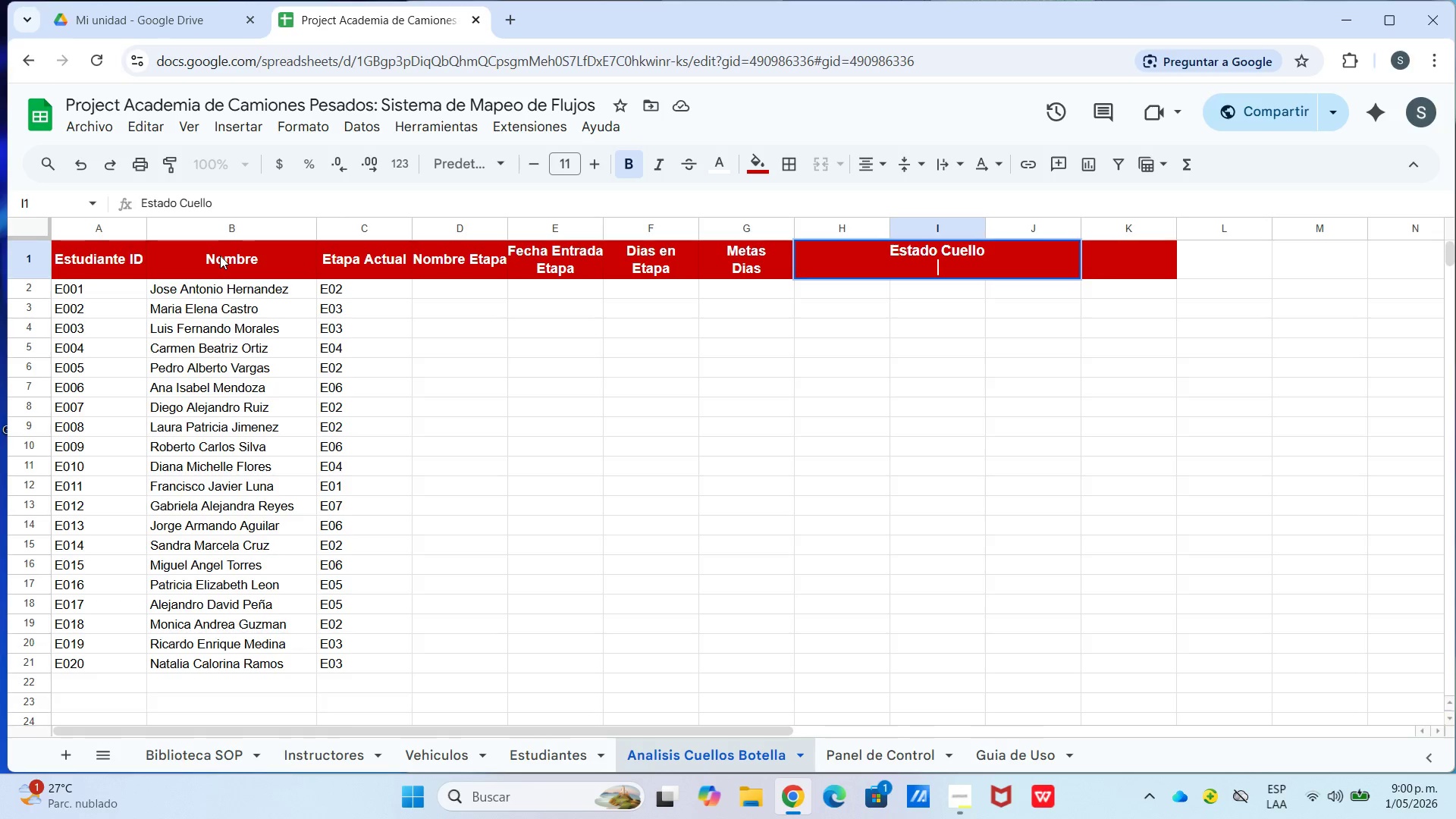 
key(Control+Enter)
 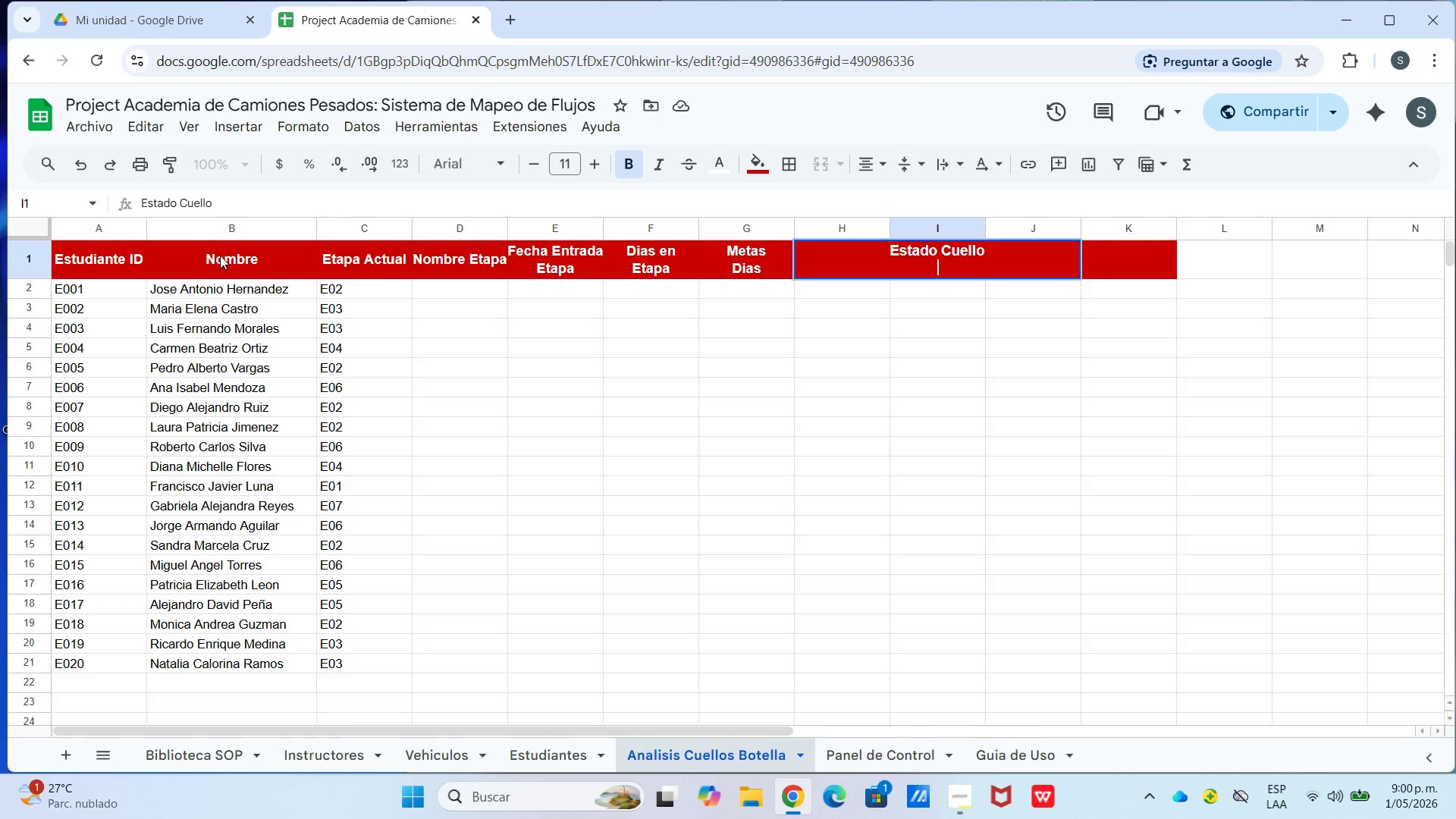 
type(Botella)
 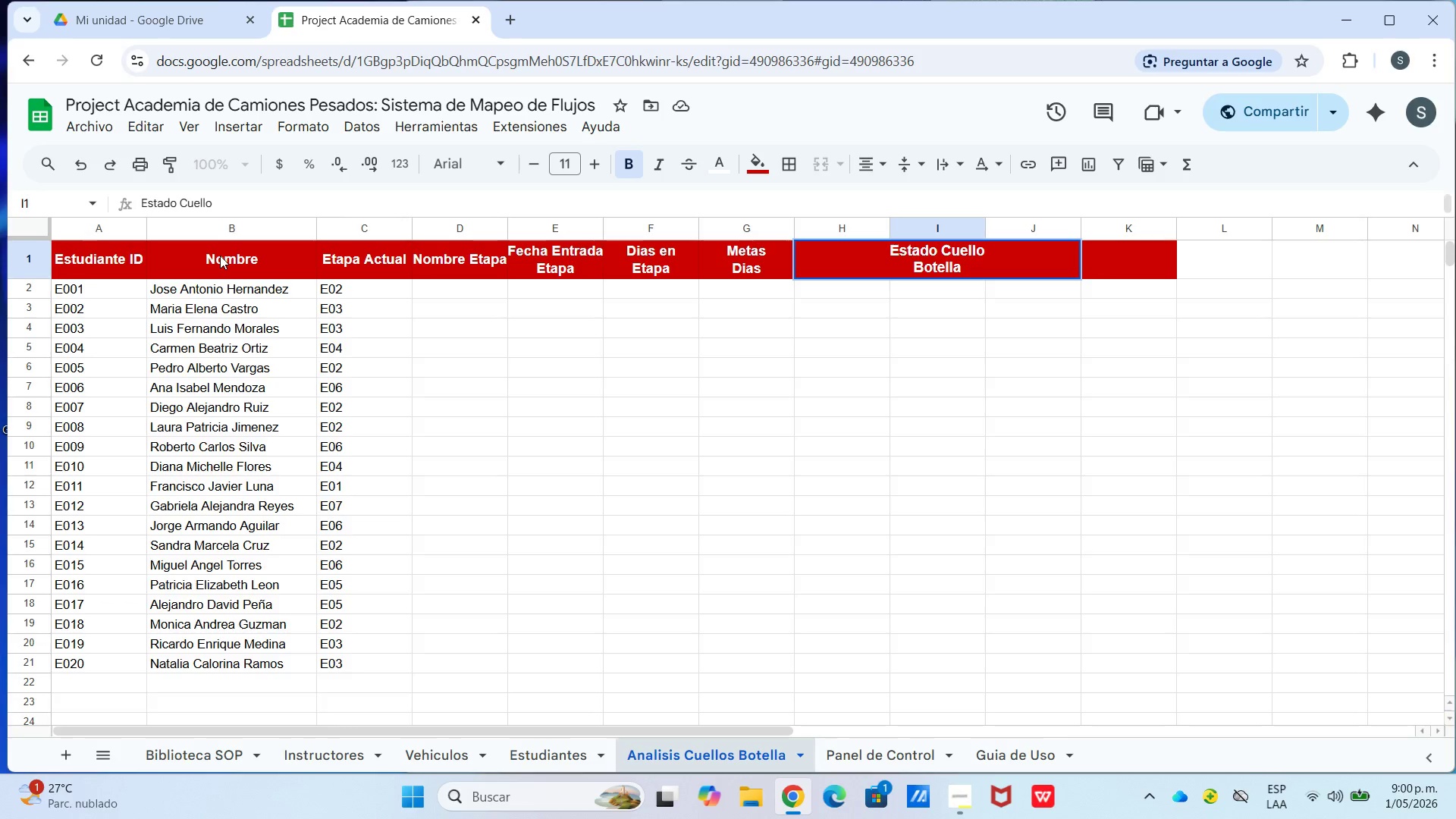 
key(Enter)
 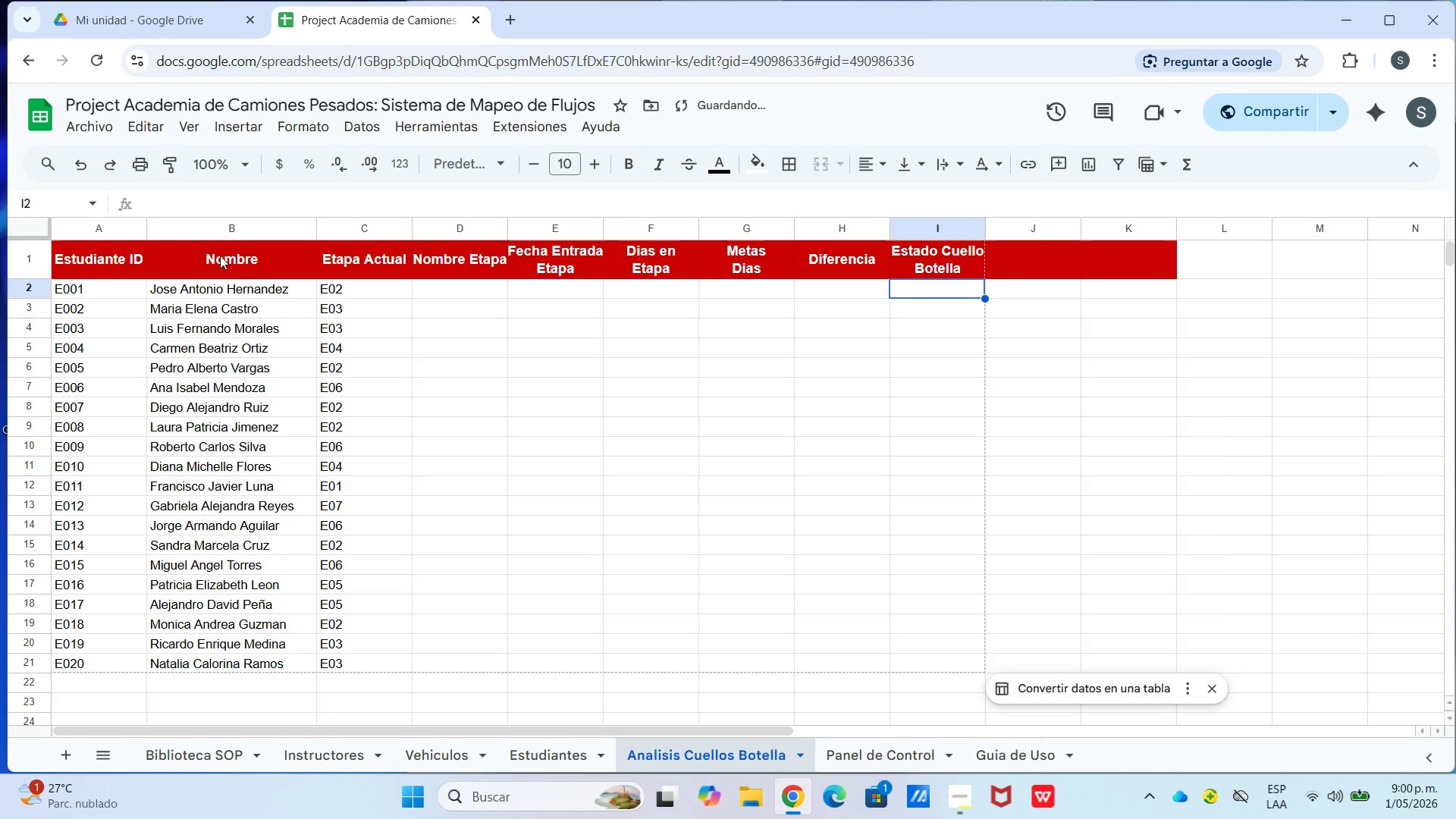 
key(ArrowRight)
 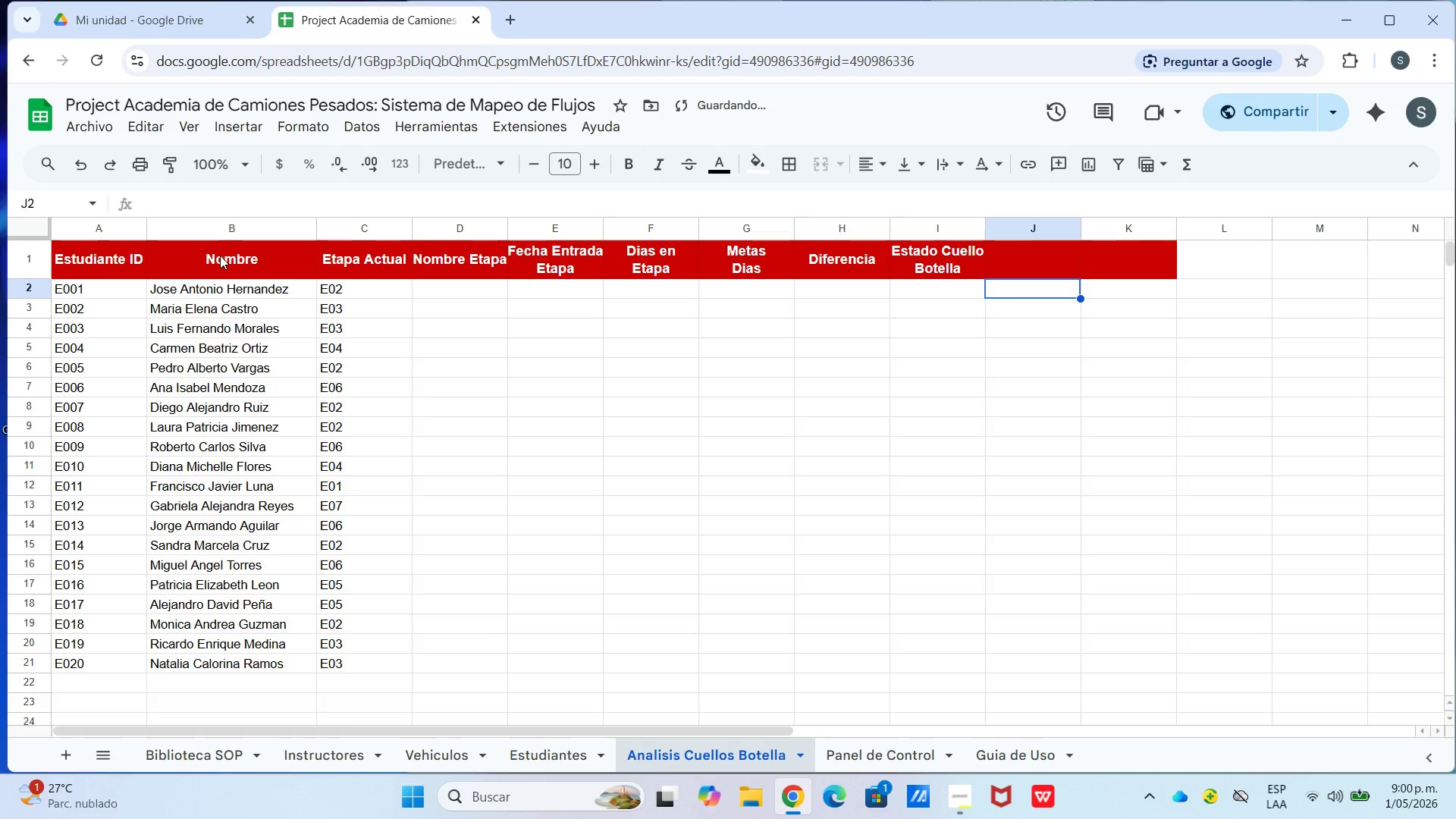 
key(ArrowUp)
 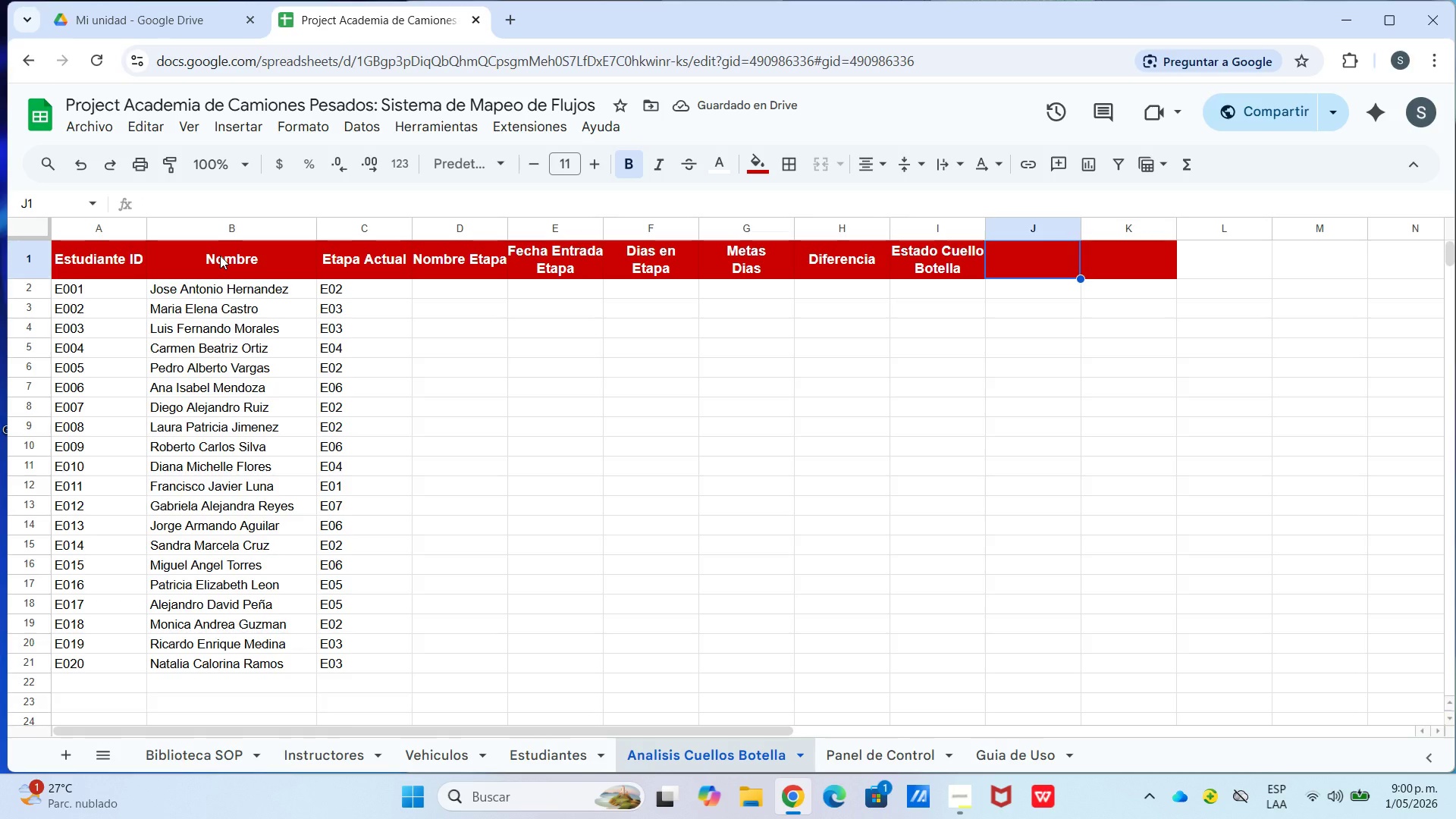 
type(Instructor)
 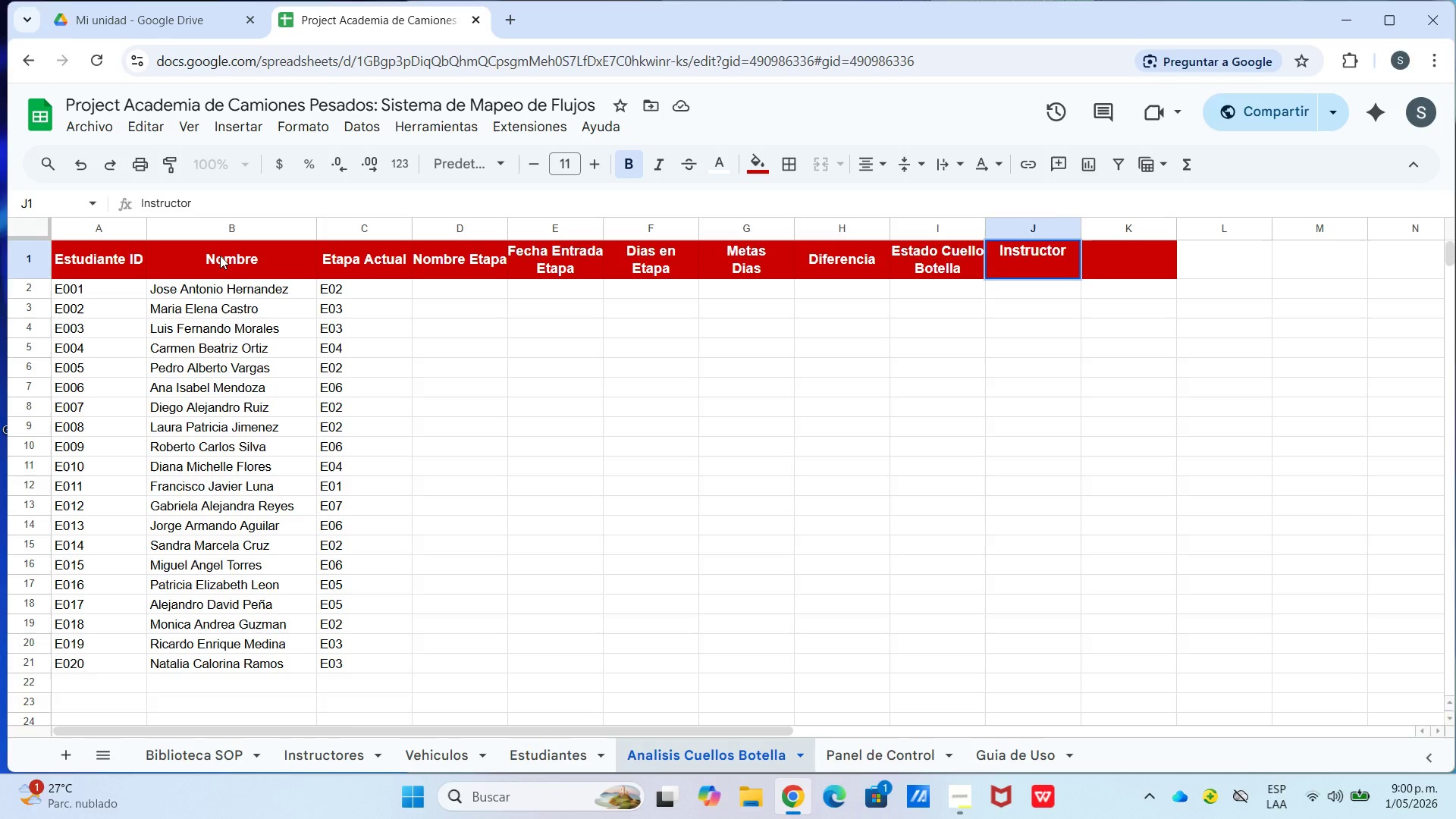 
key(ArrowRight)
 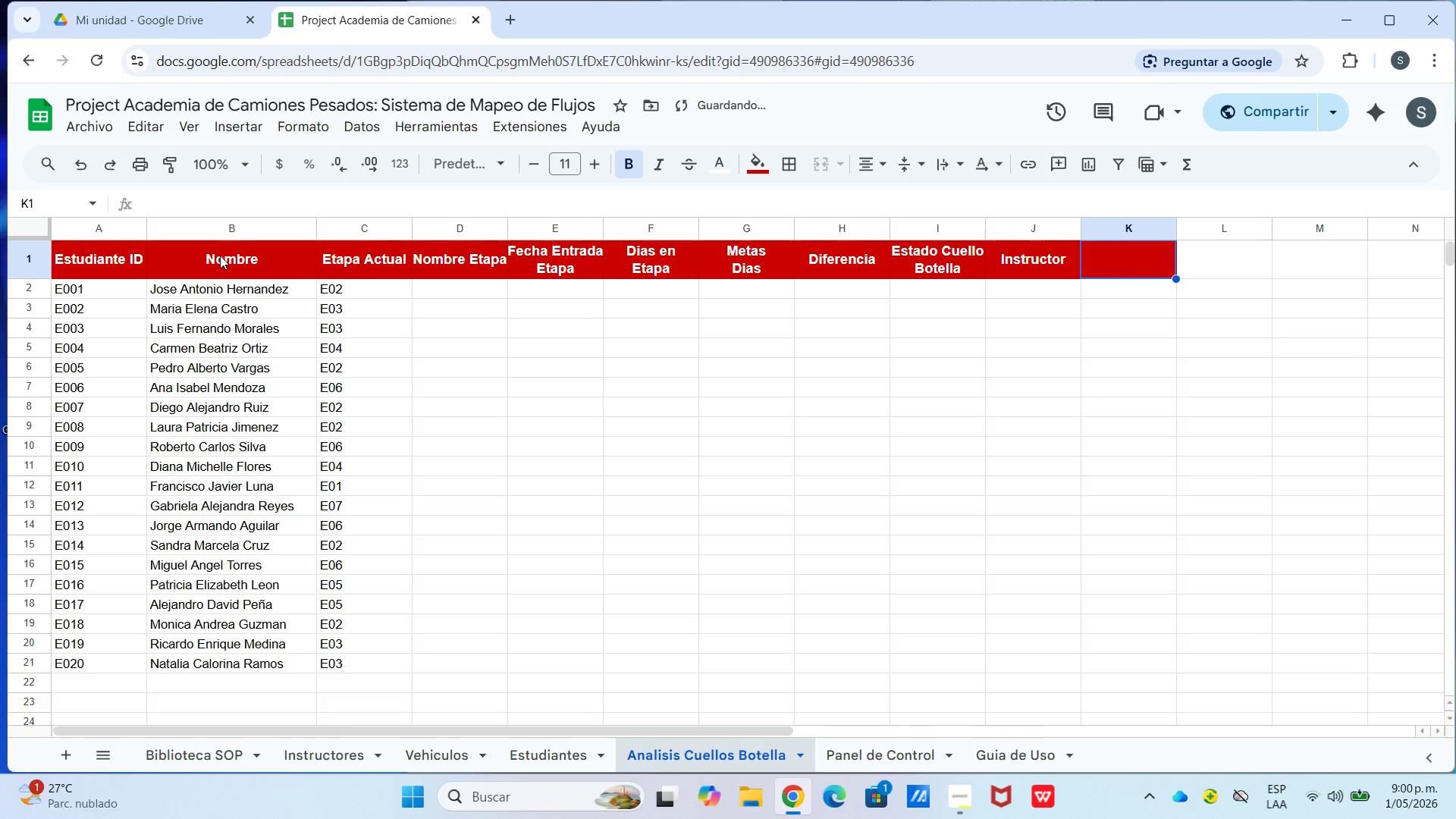 
type(Vehiculo)
 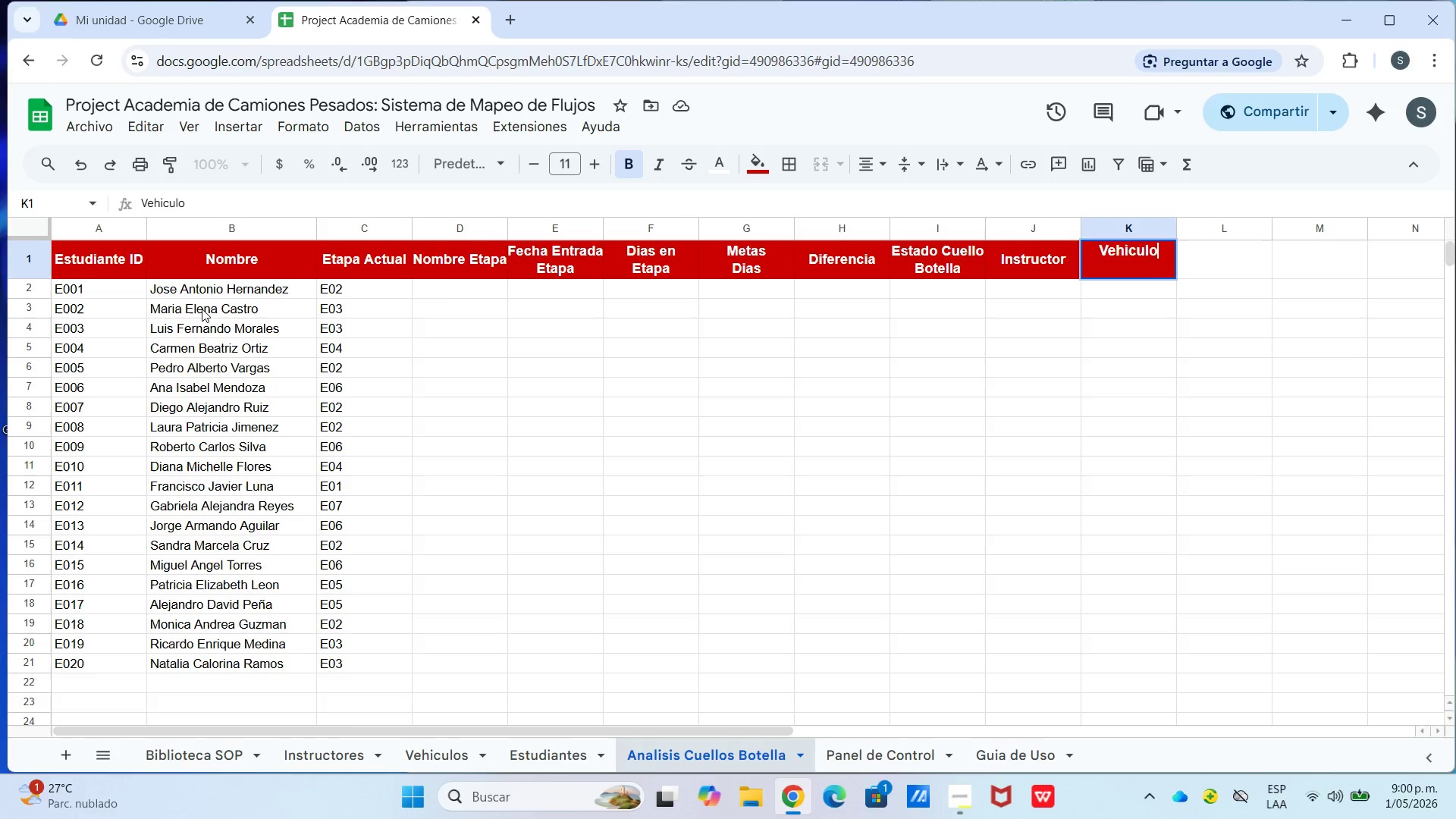 
left_click_drag(start_coordinate=[506, 229], to_coordinate=[522, 231])
 